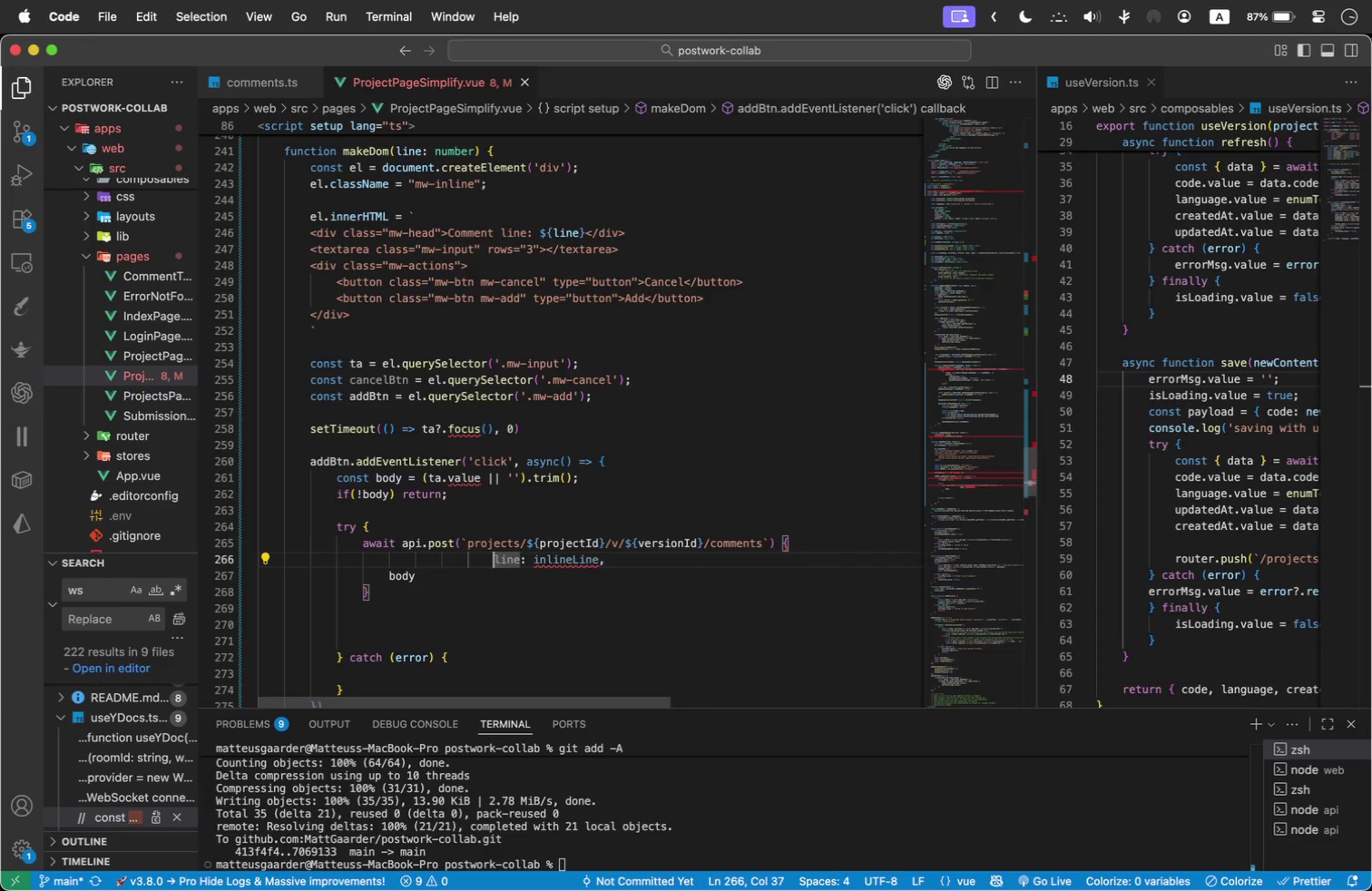 
key(Backspace)
 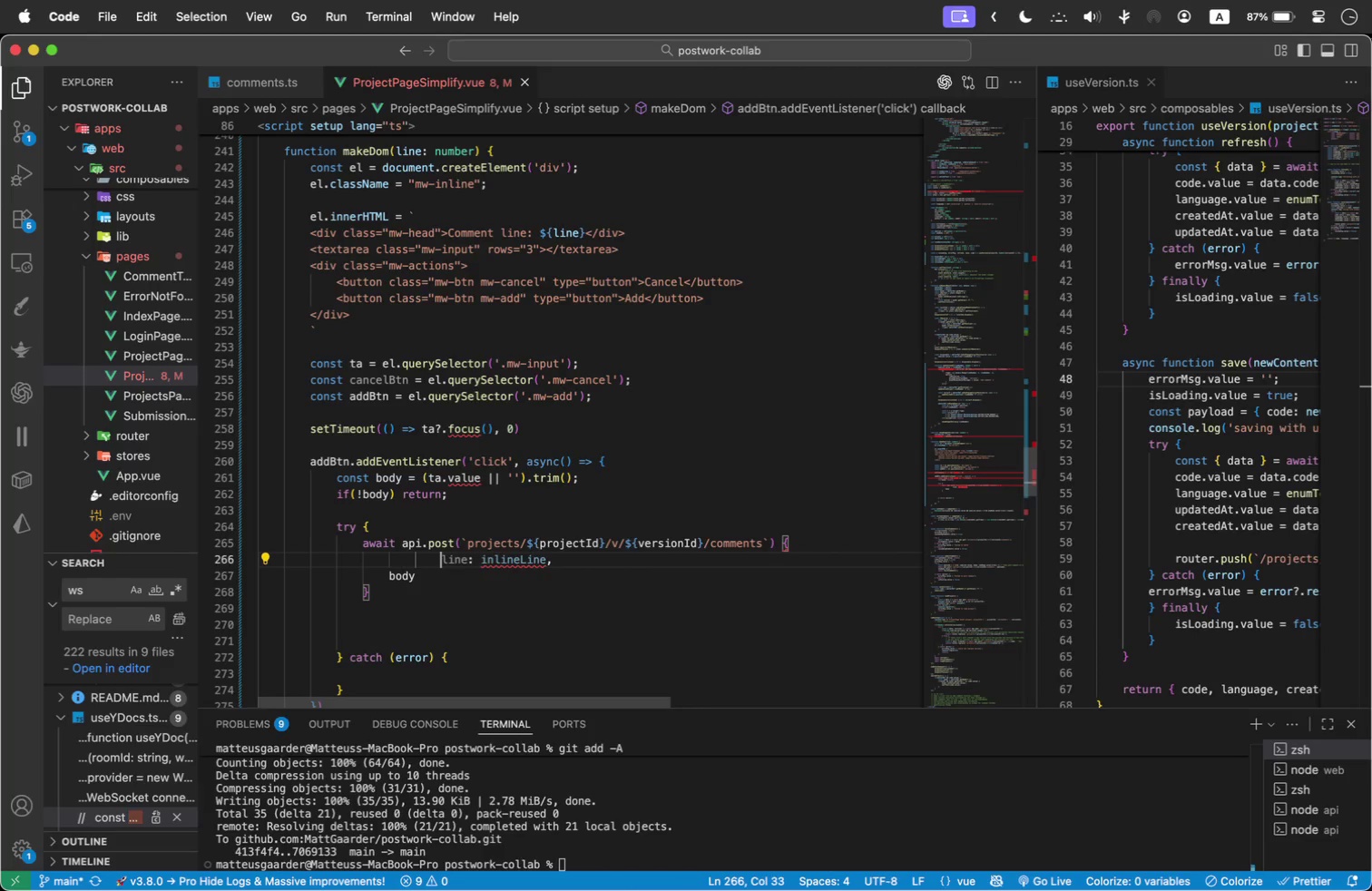 
key(Backspace)
 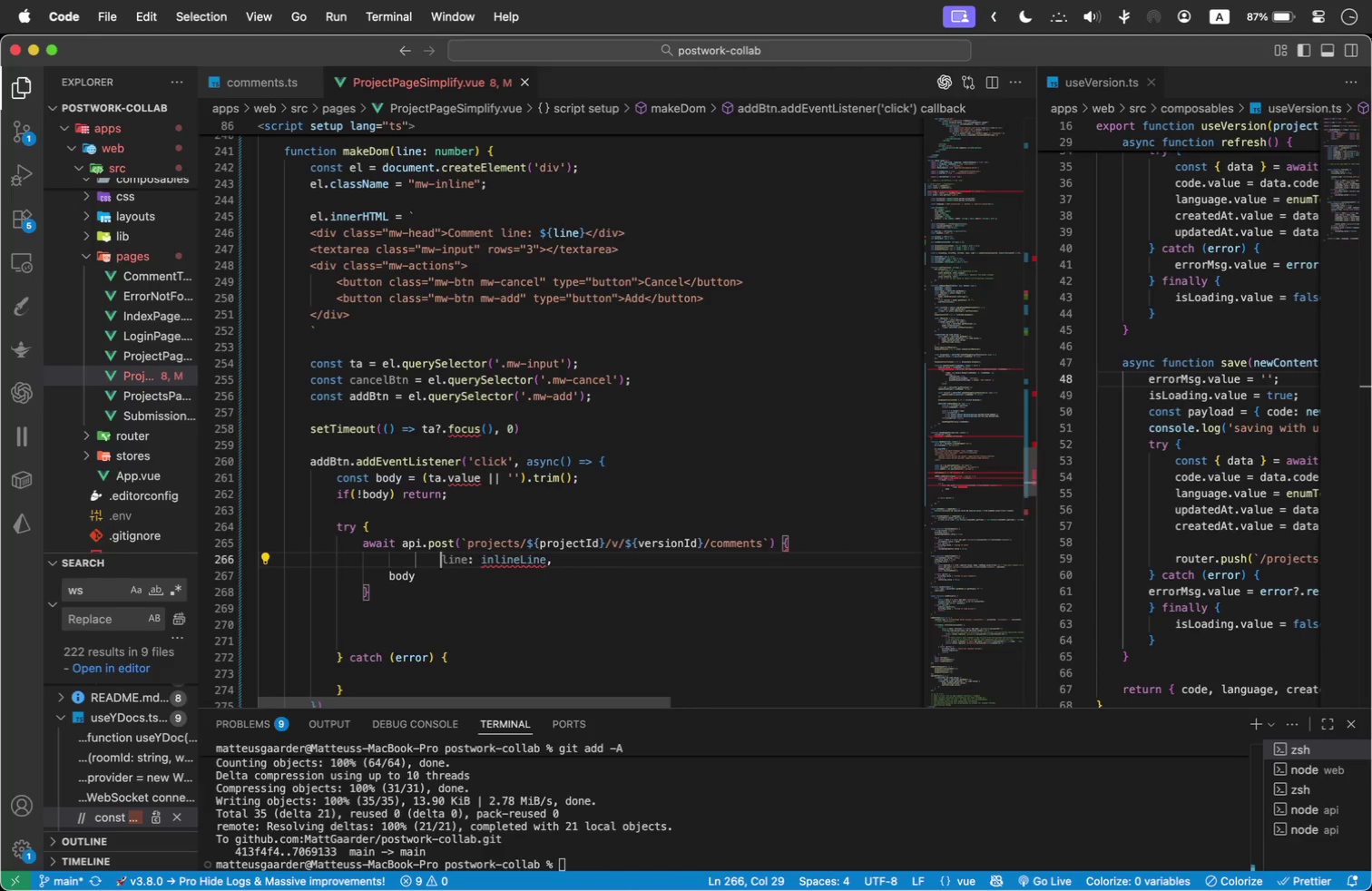 
key(Backspace)
 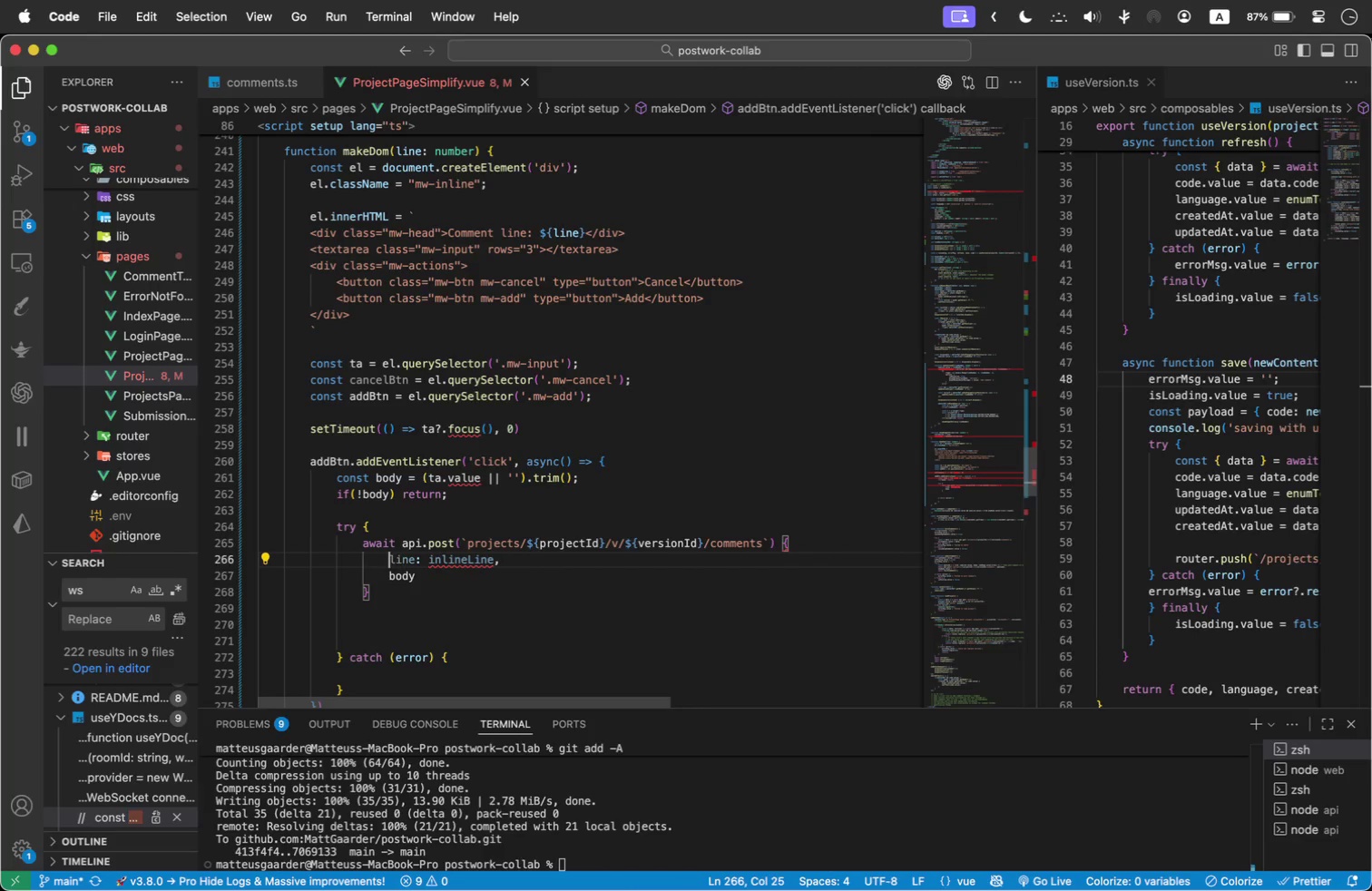 
key(Backspace)
 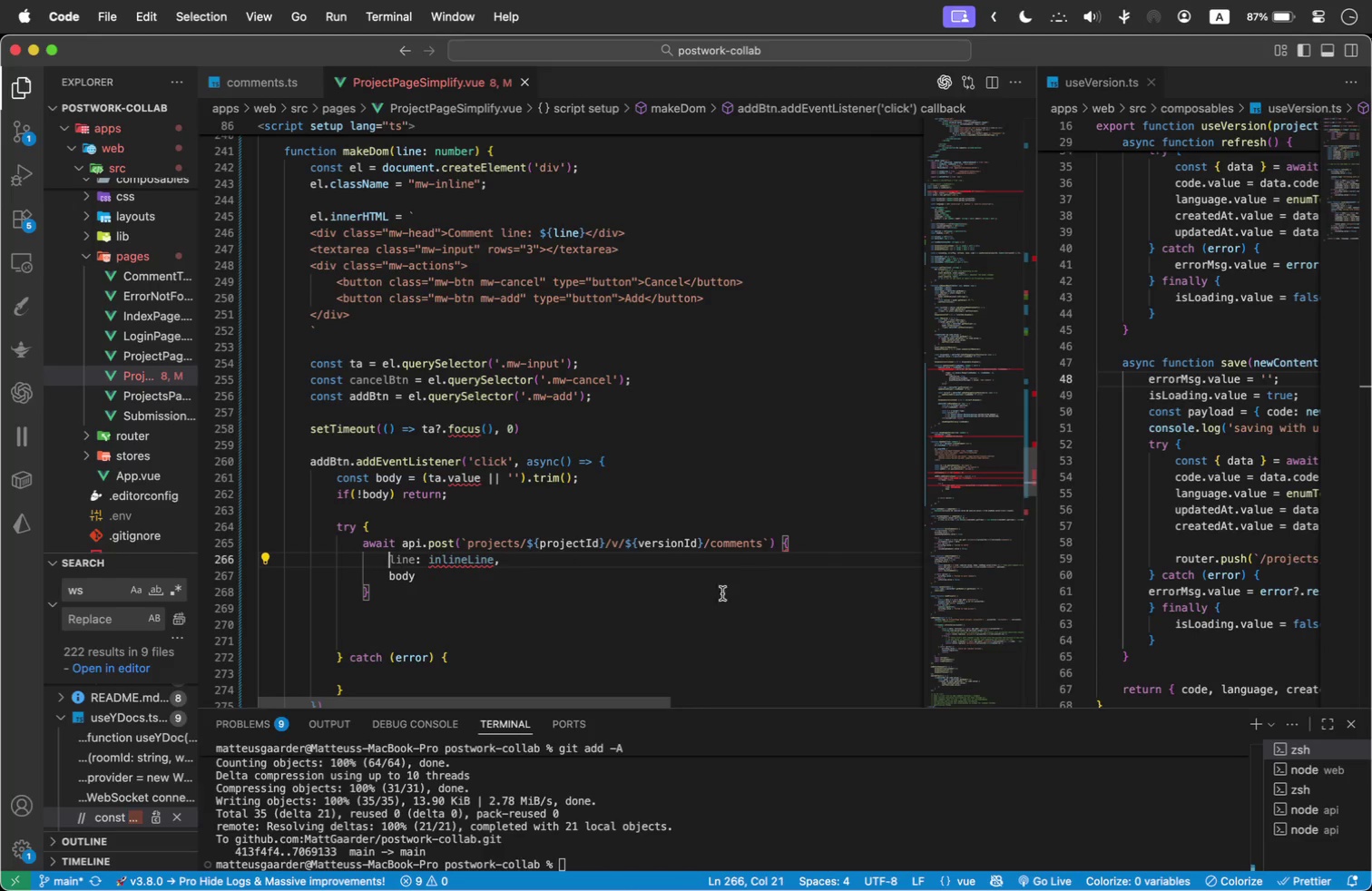 
left_click([416, 596])
 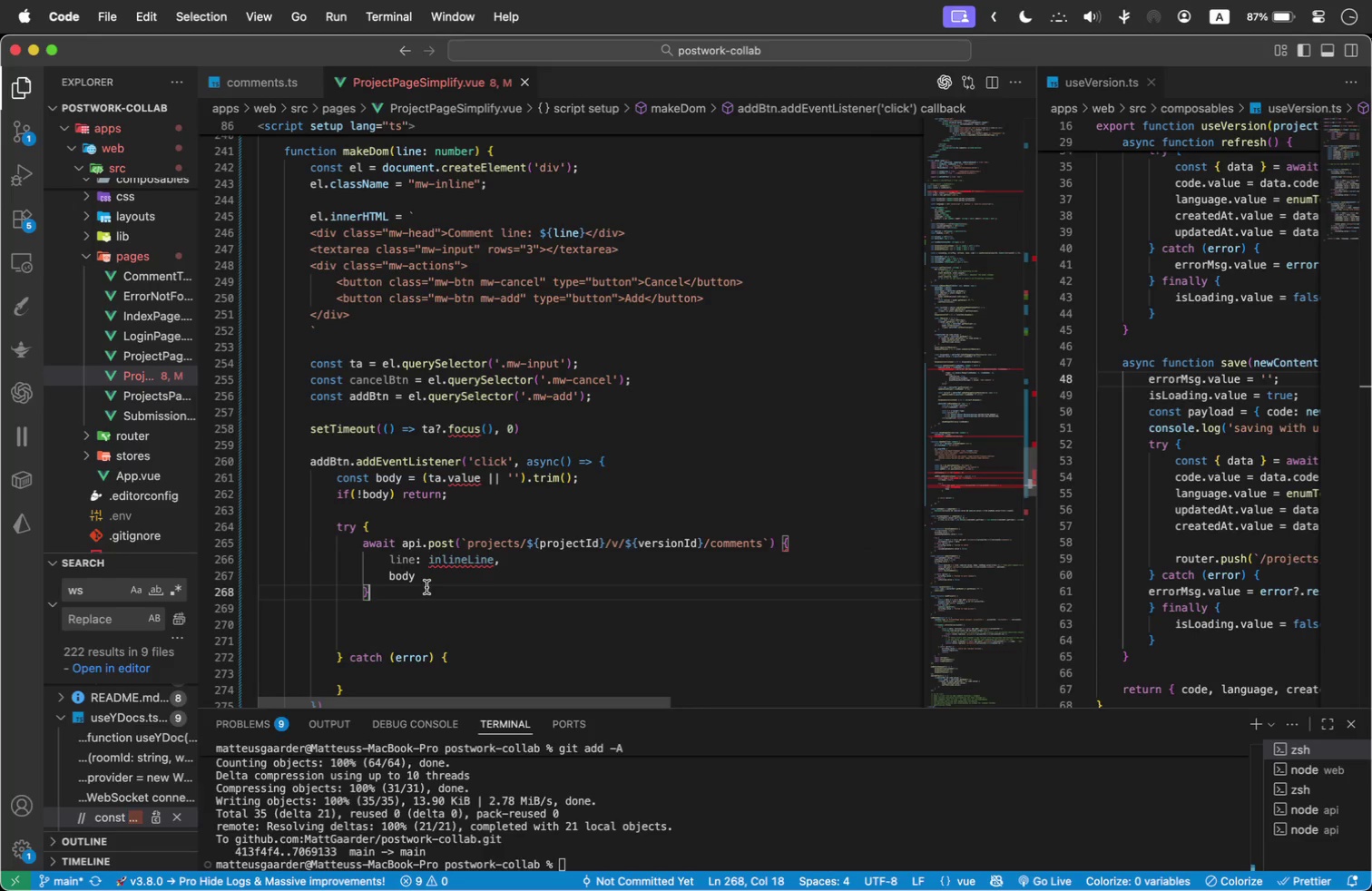 
key(Shift+0)
 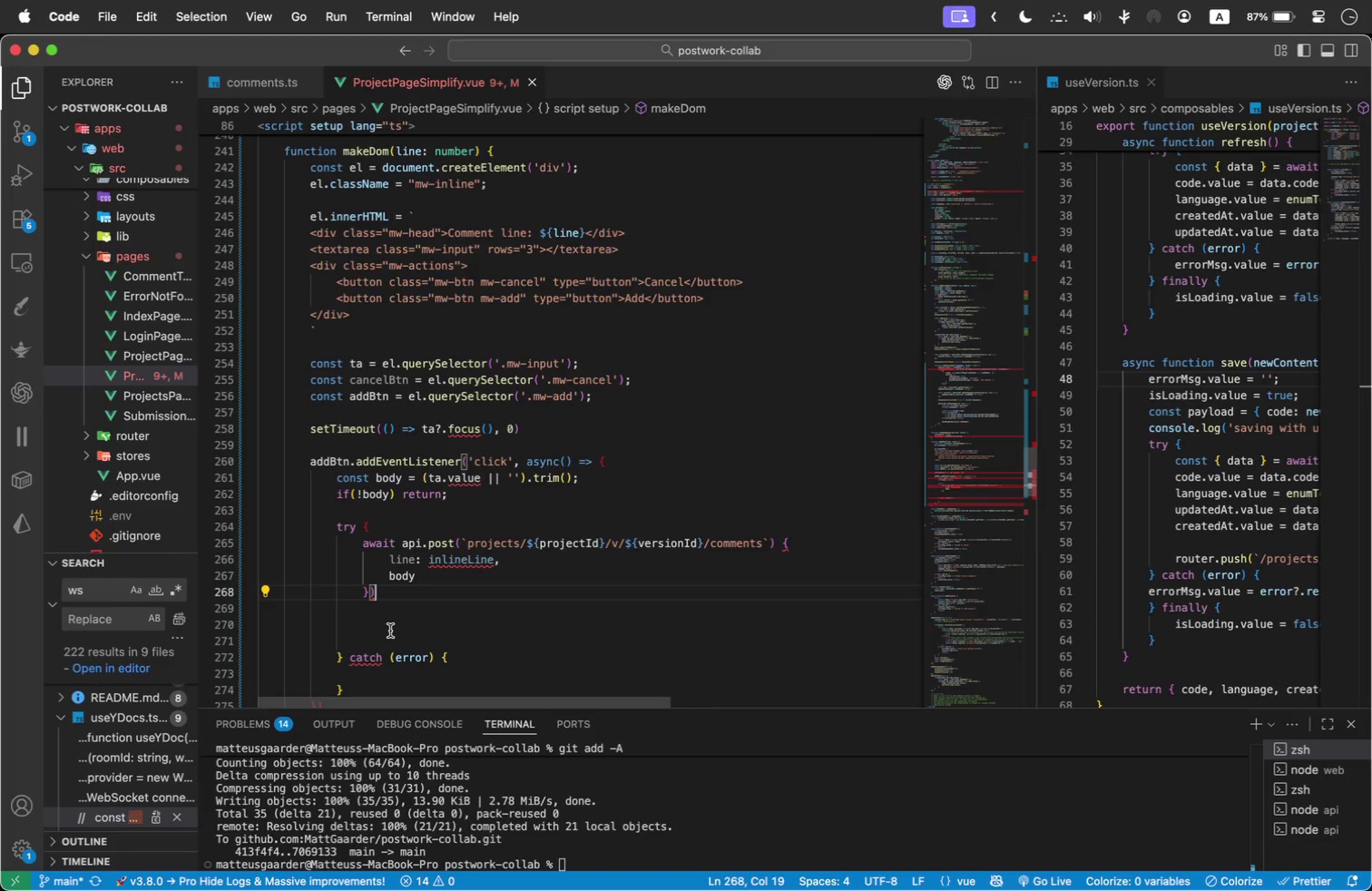 
wait(8.93)
 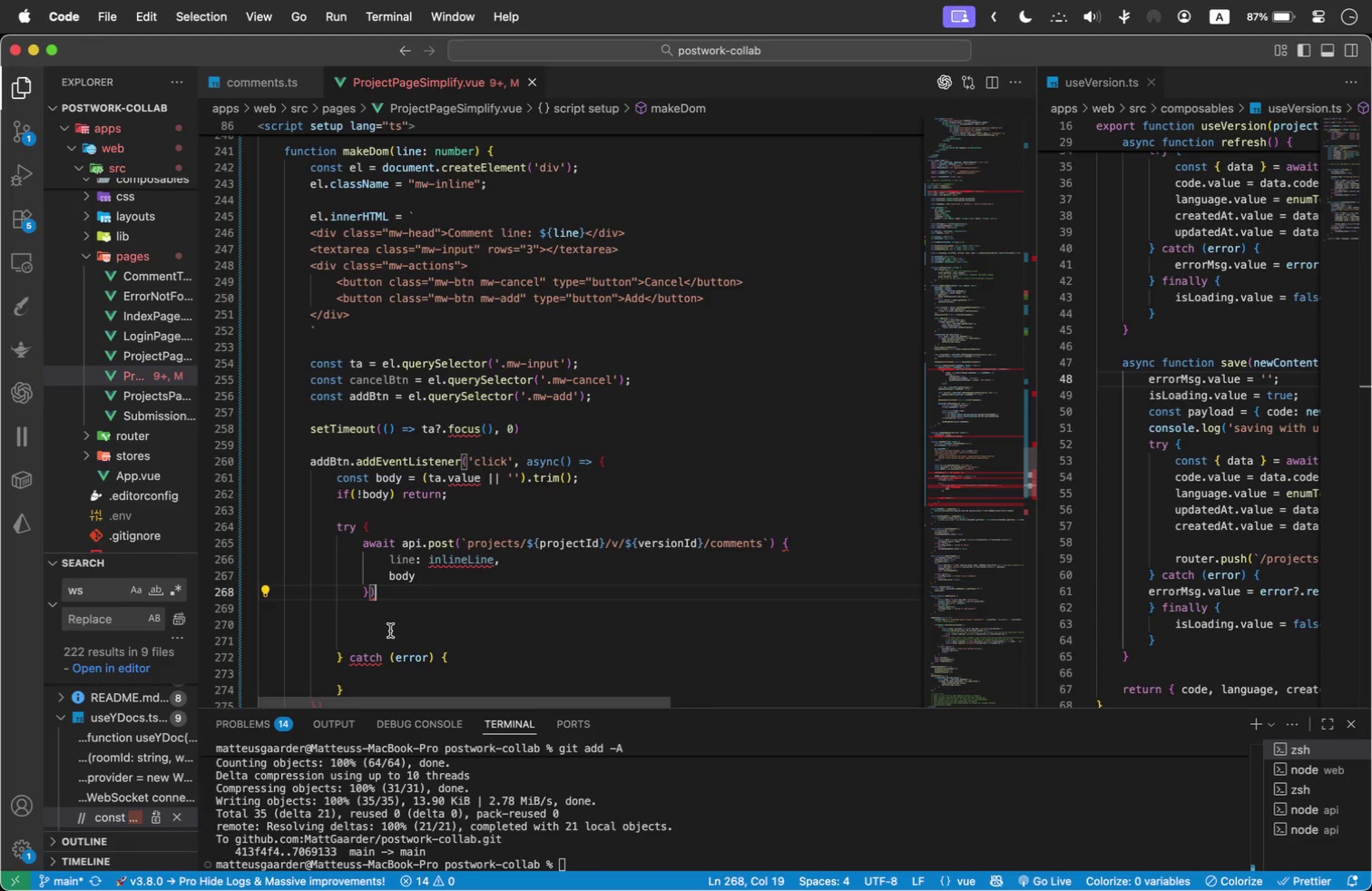 
key(Semicolon)
 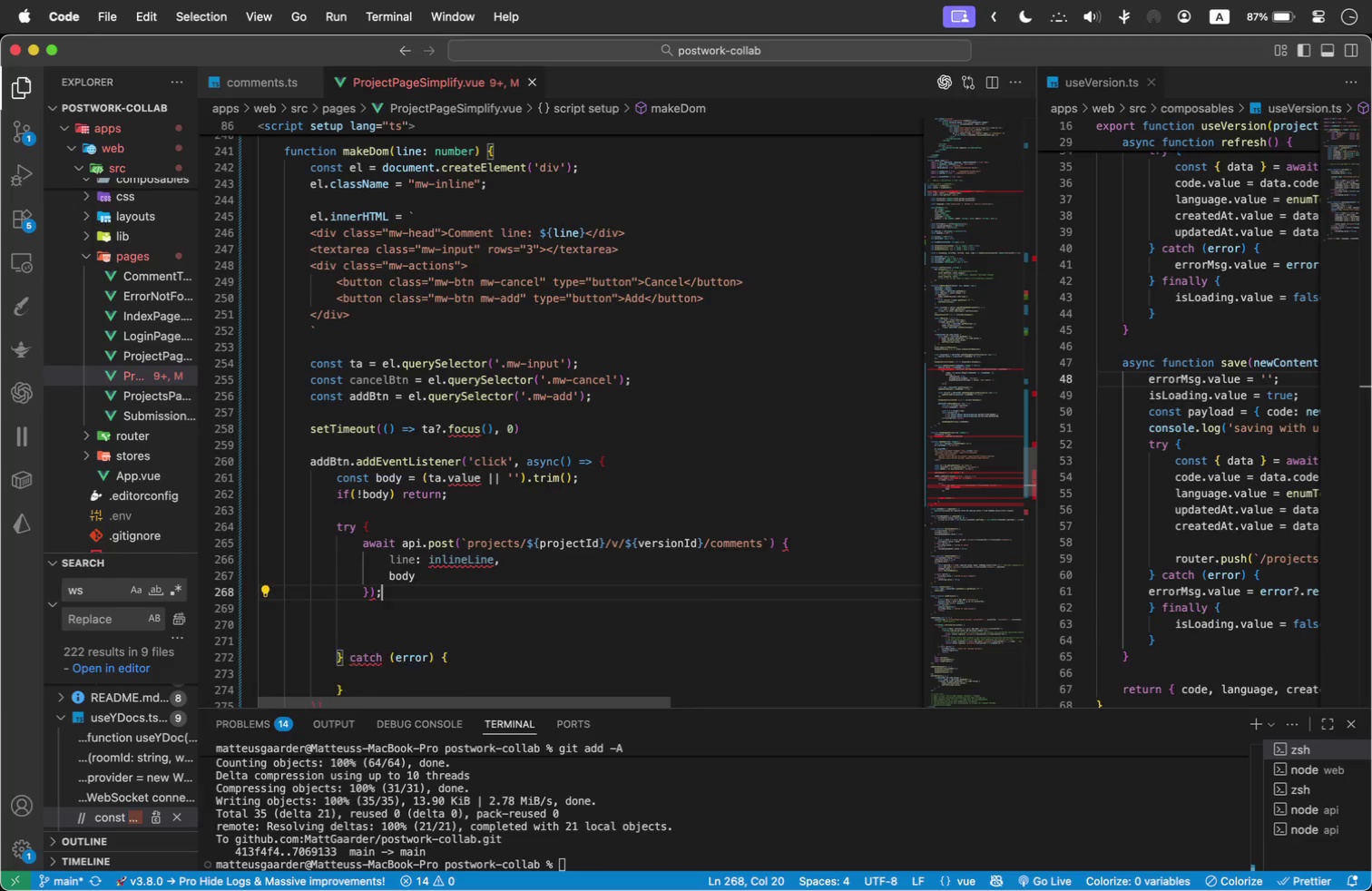 
key(Enter)
 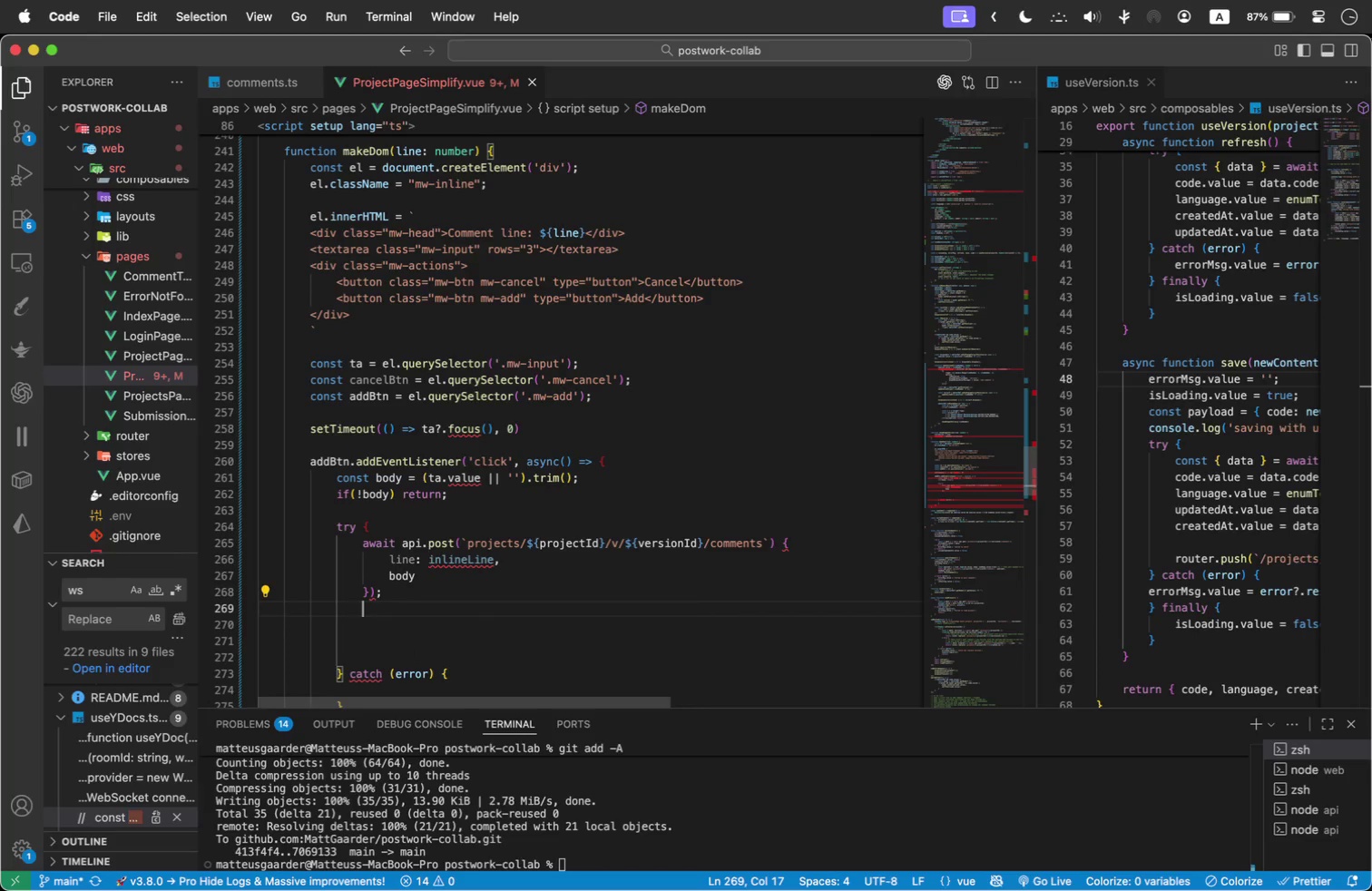 
key(Shift+BracketRight)
 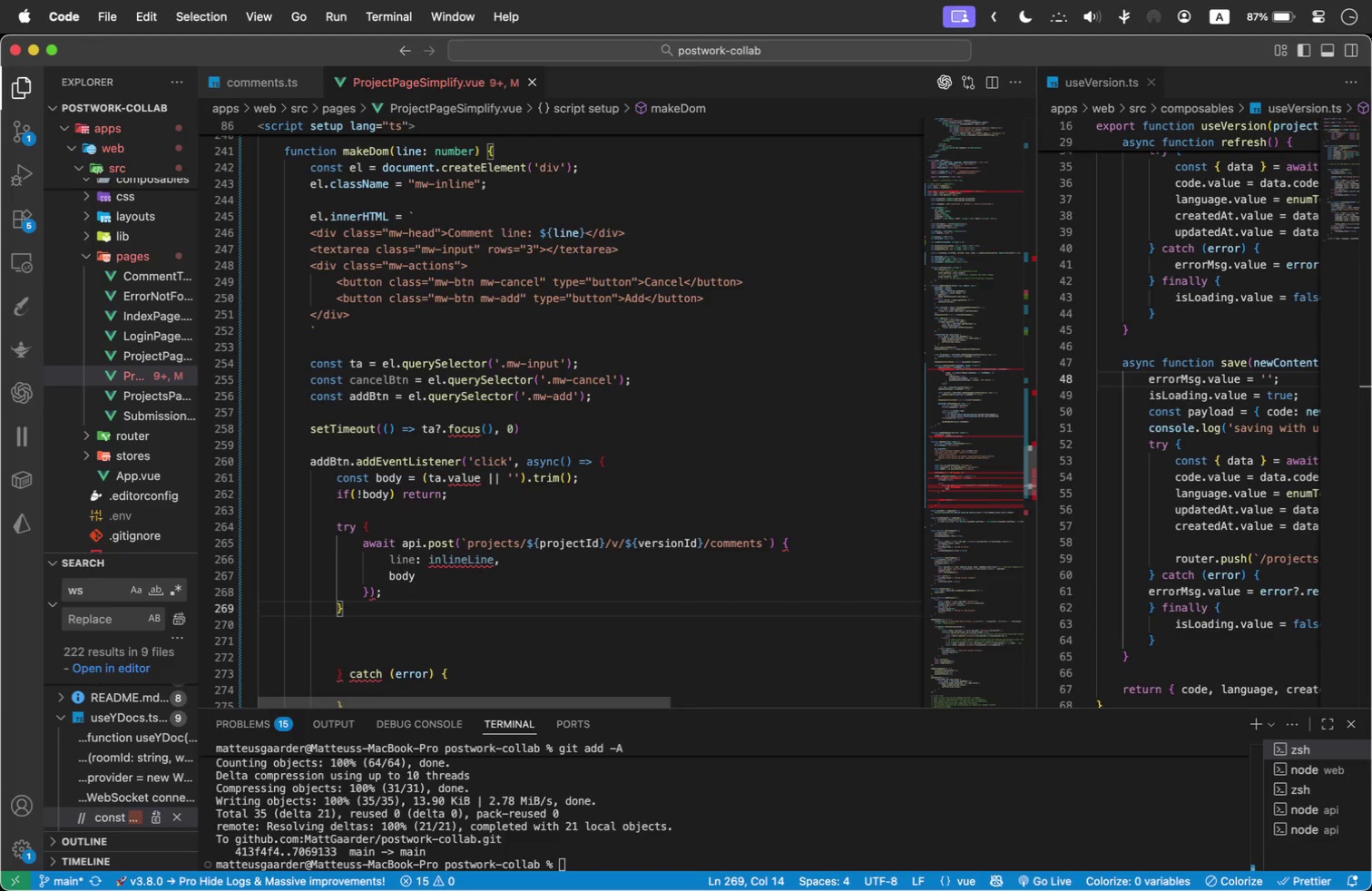 
left_click([390, 591])
 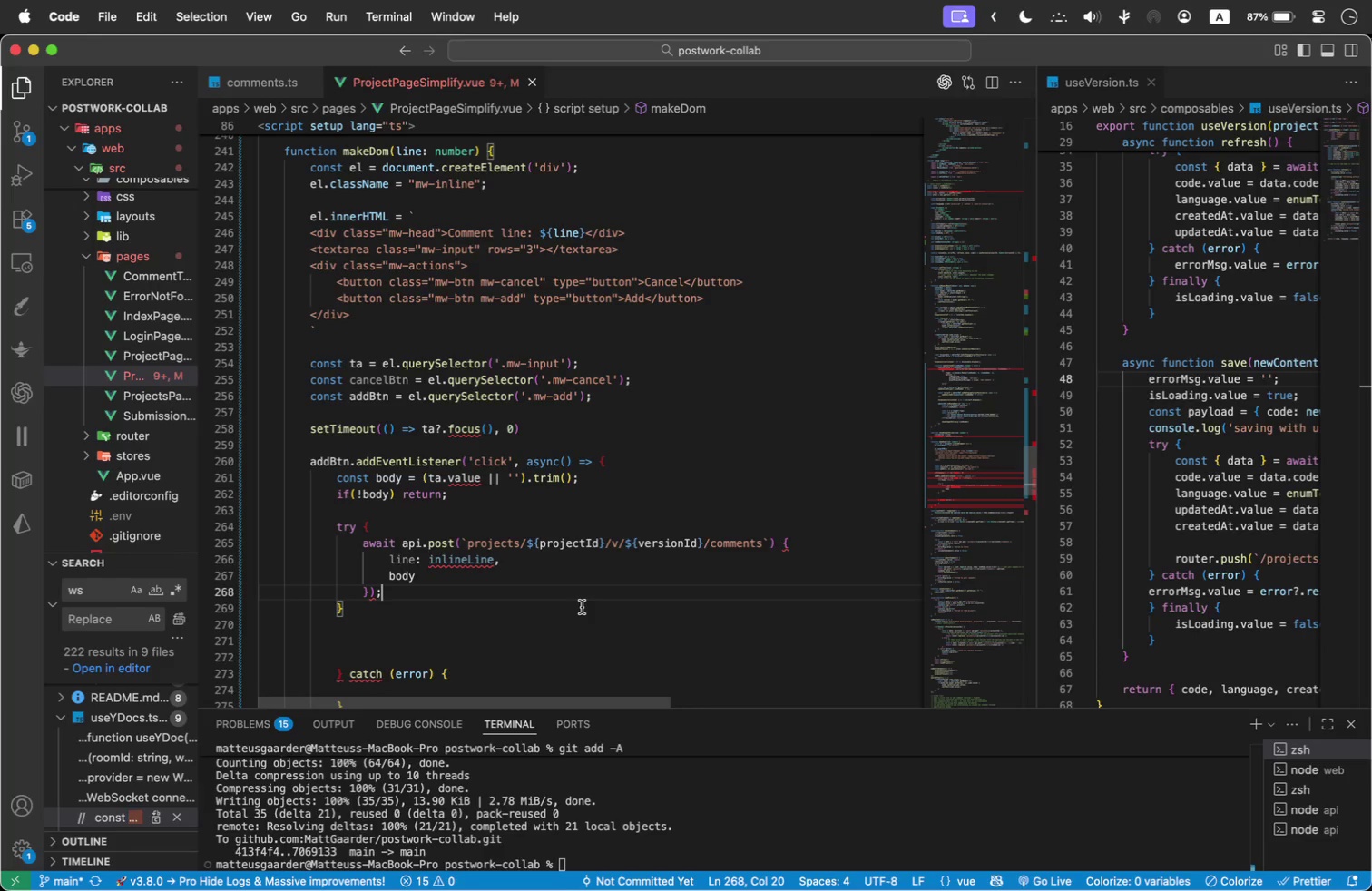 
key(Enter)
 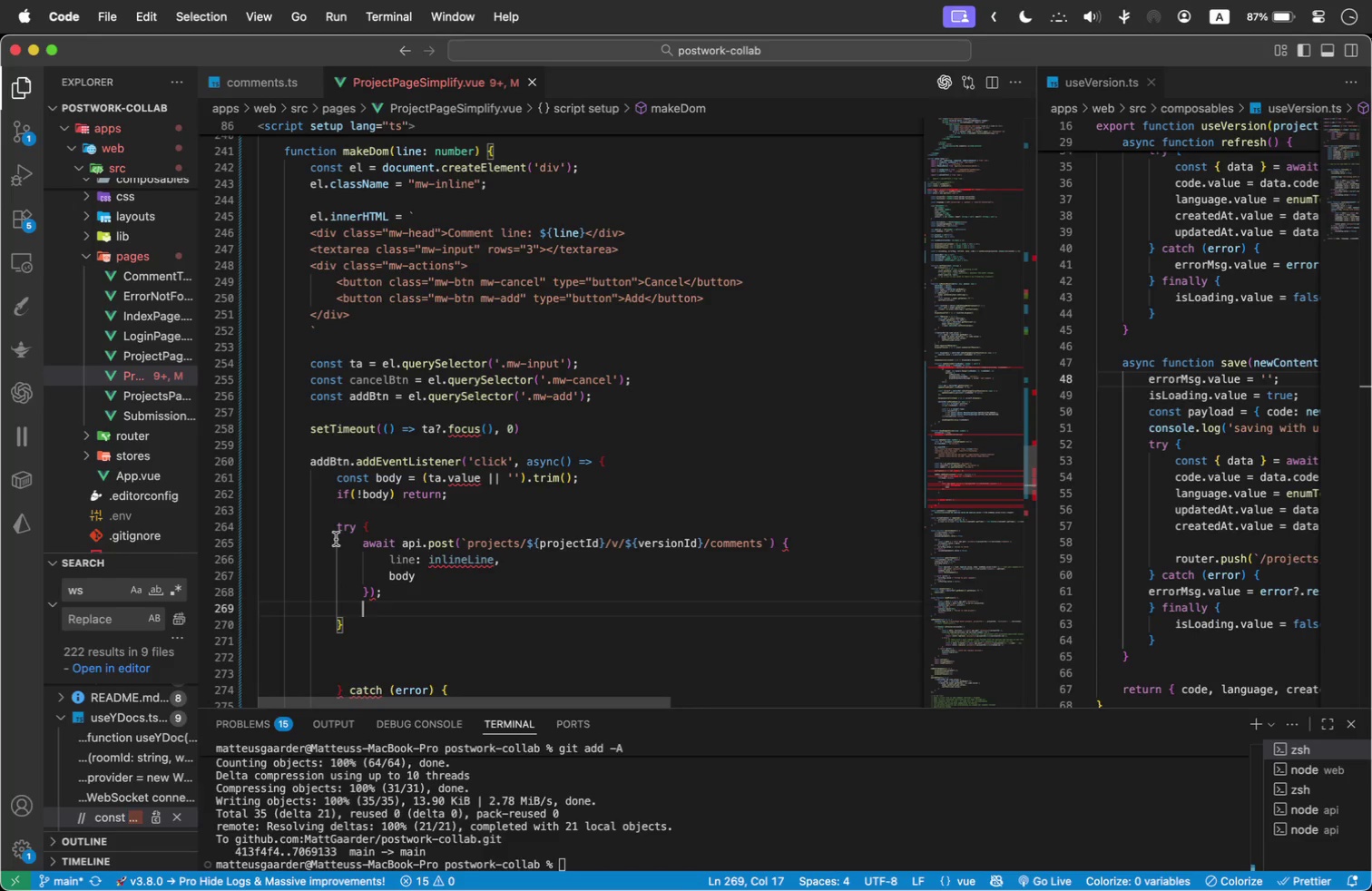 
wait(17.06)
 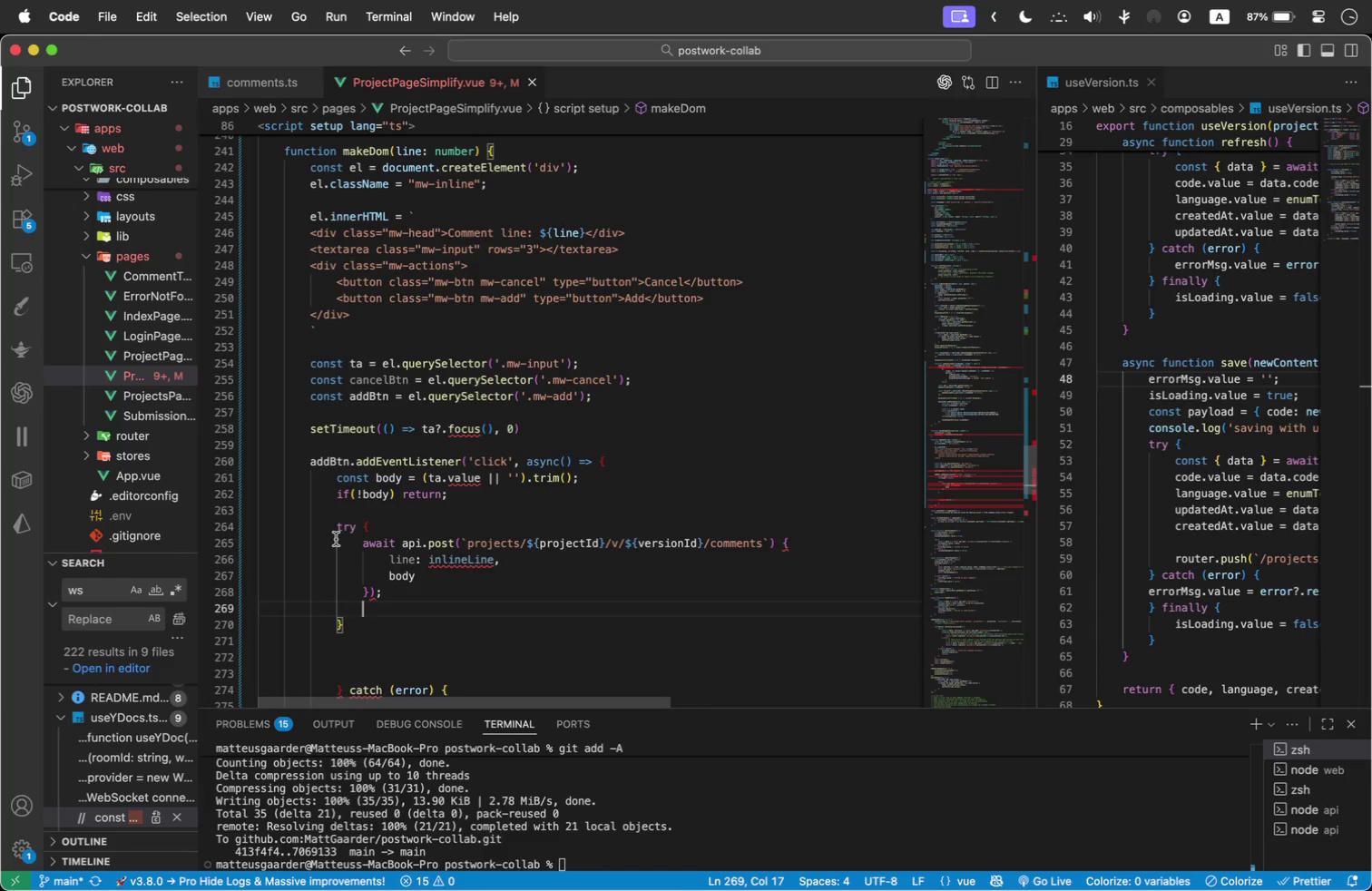 
left_click([775, 541])
 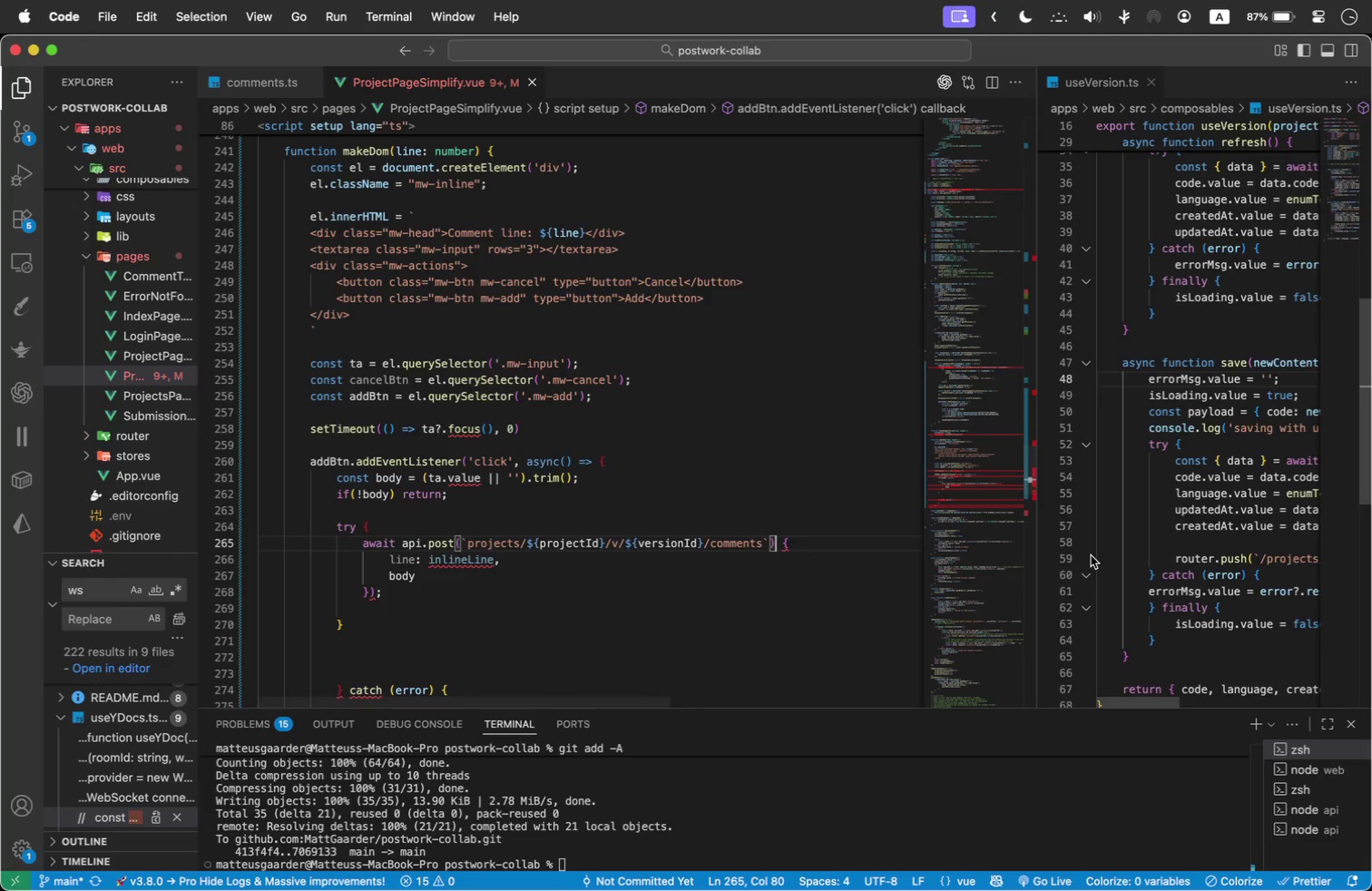 
key(Backspace)
 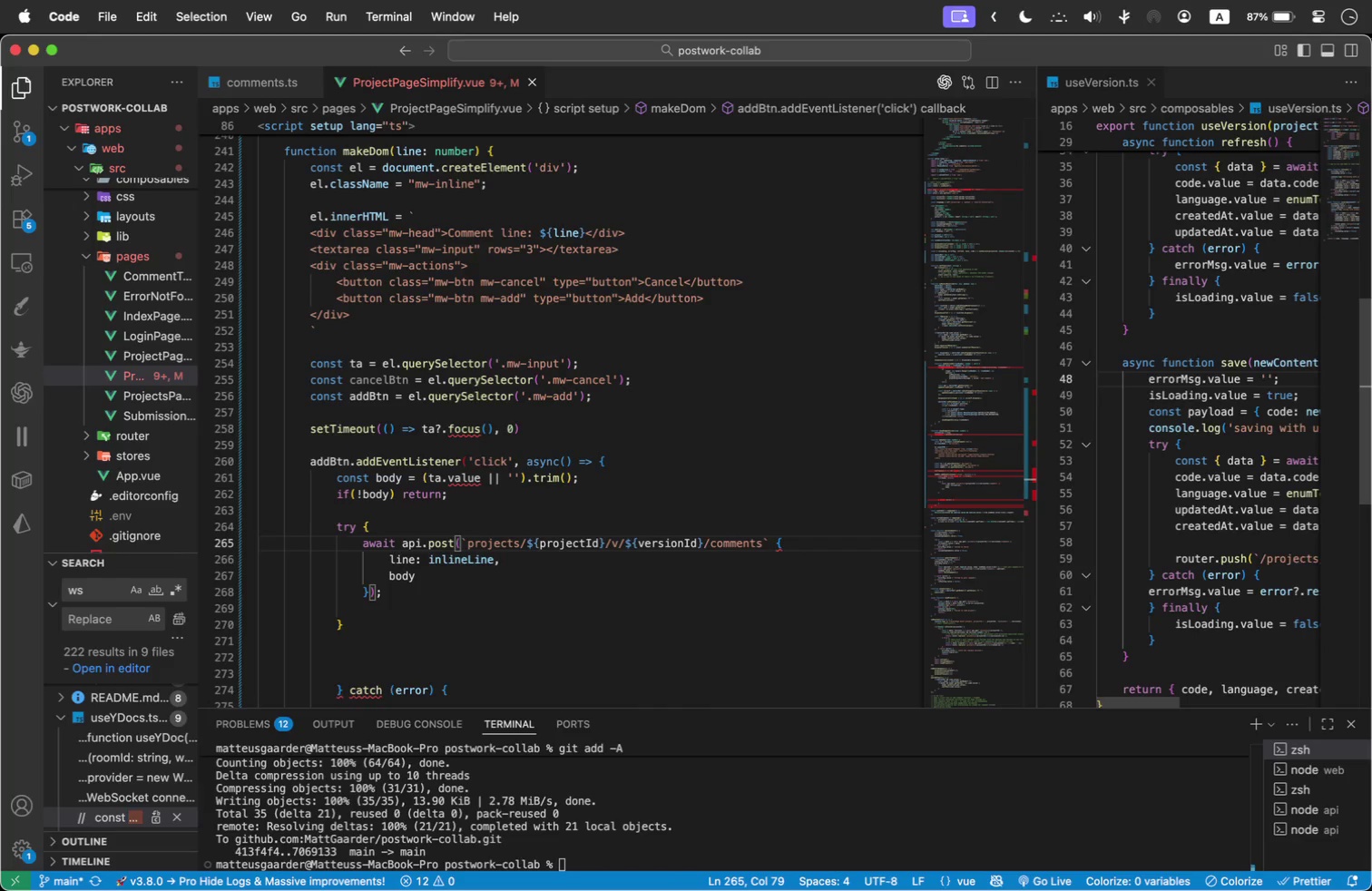 
key(Comma)
 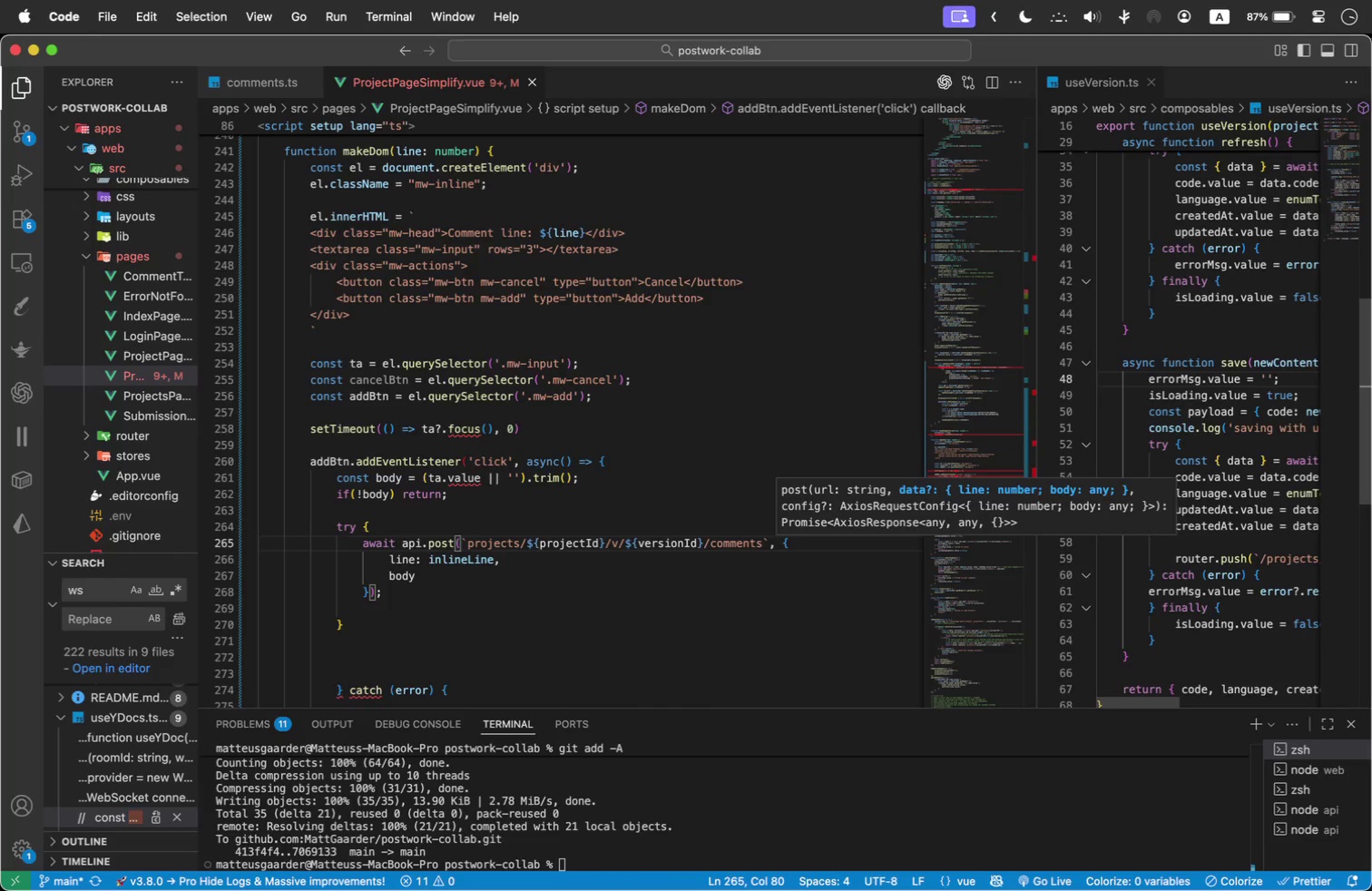 
wait(9.76)
 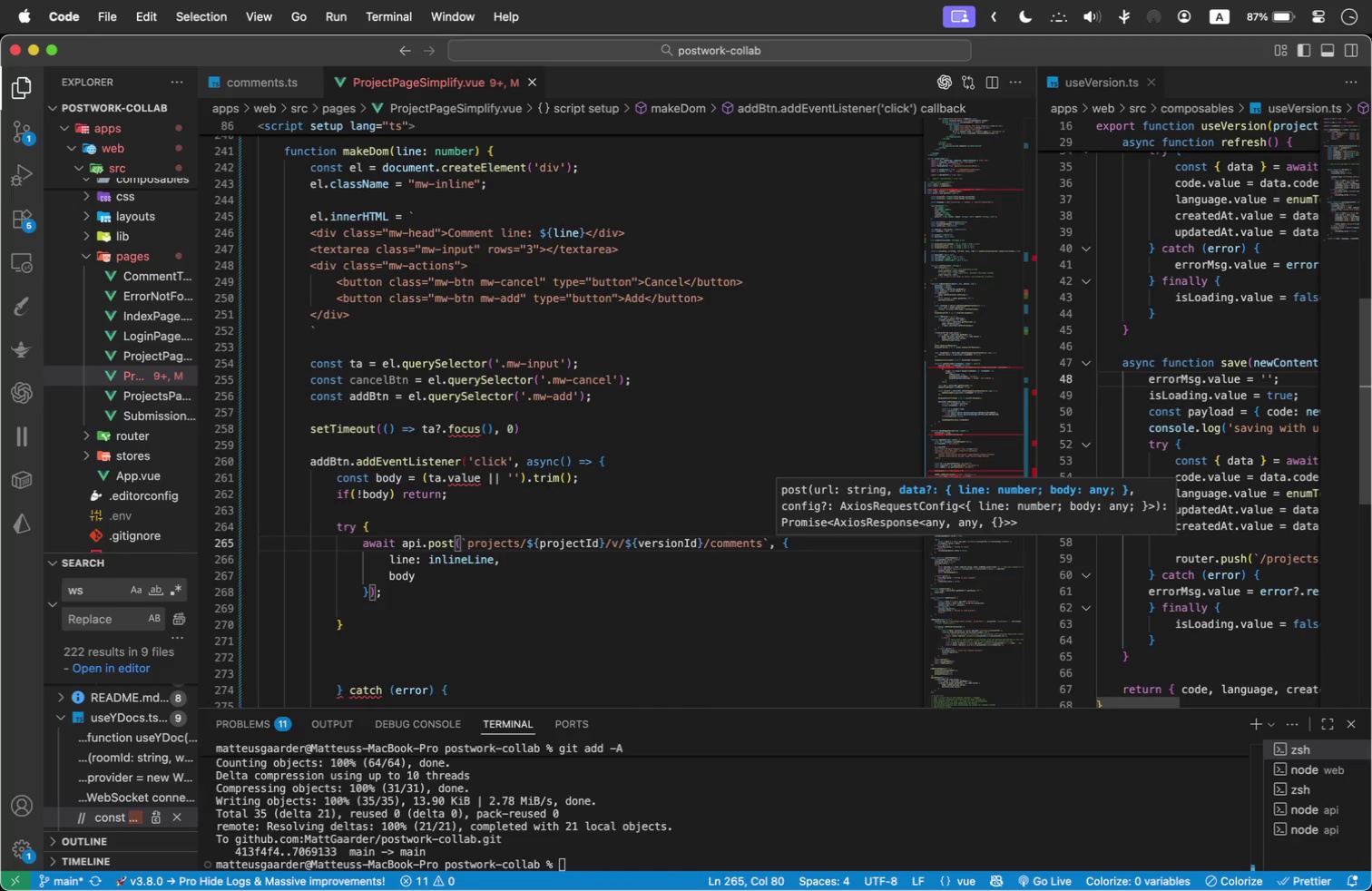 
mouse_move([481, 465])
 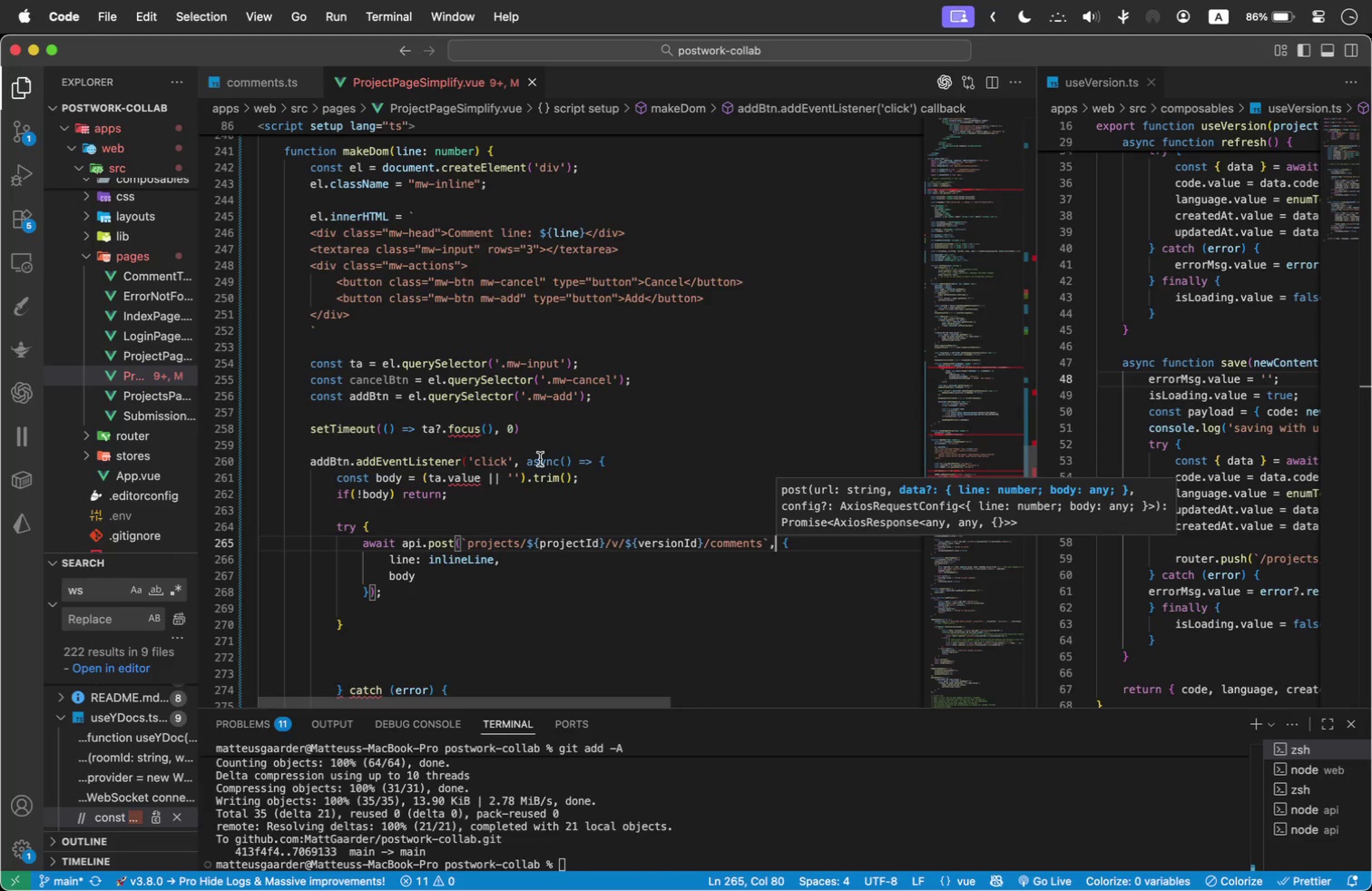 
wait(19.11)
 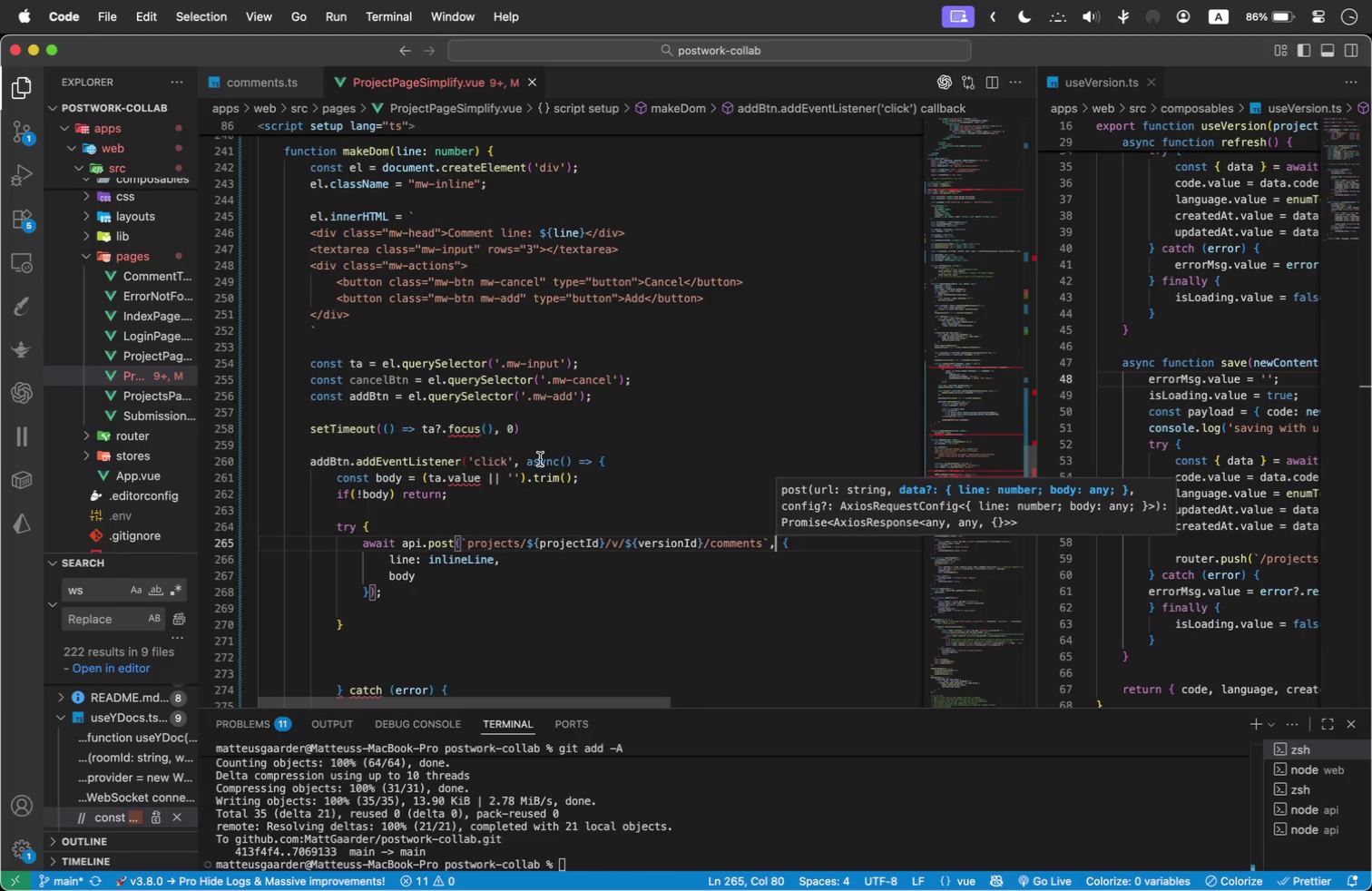 
mouse_move([679, 552])
 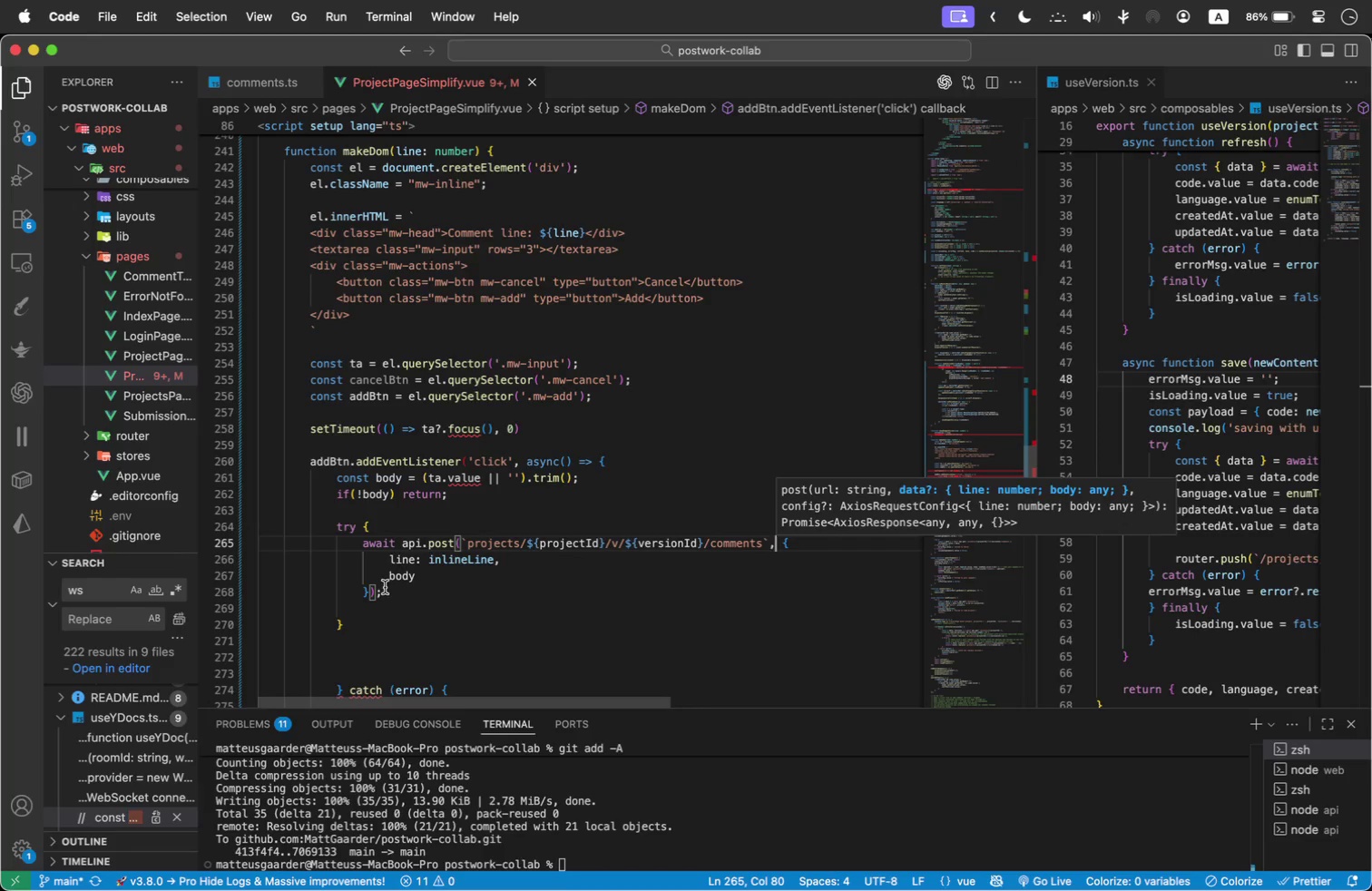 
wait(11.45)
 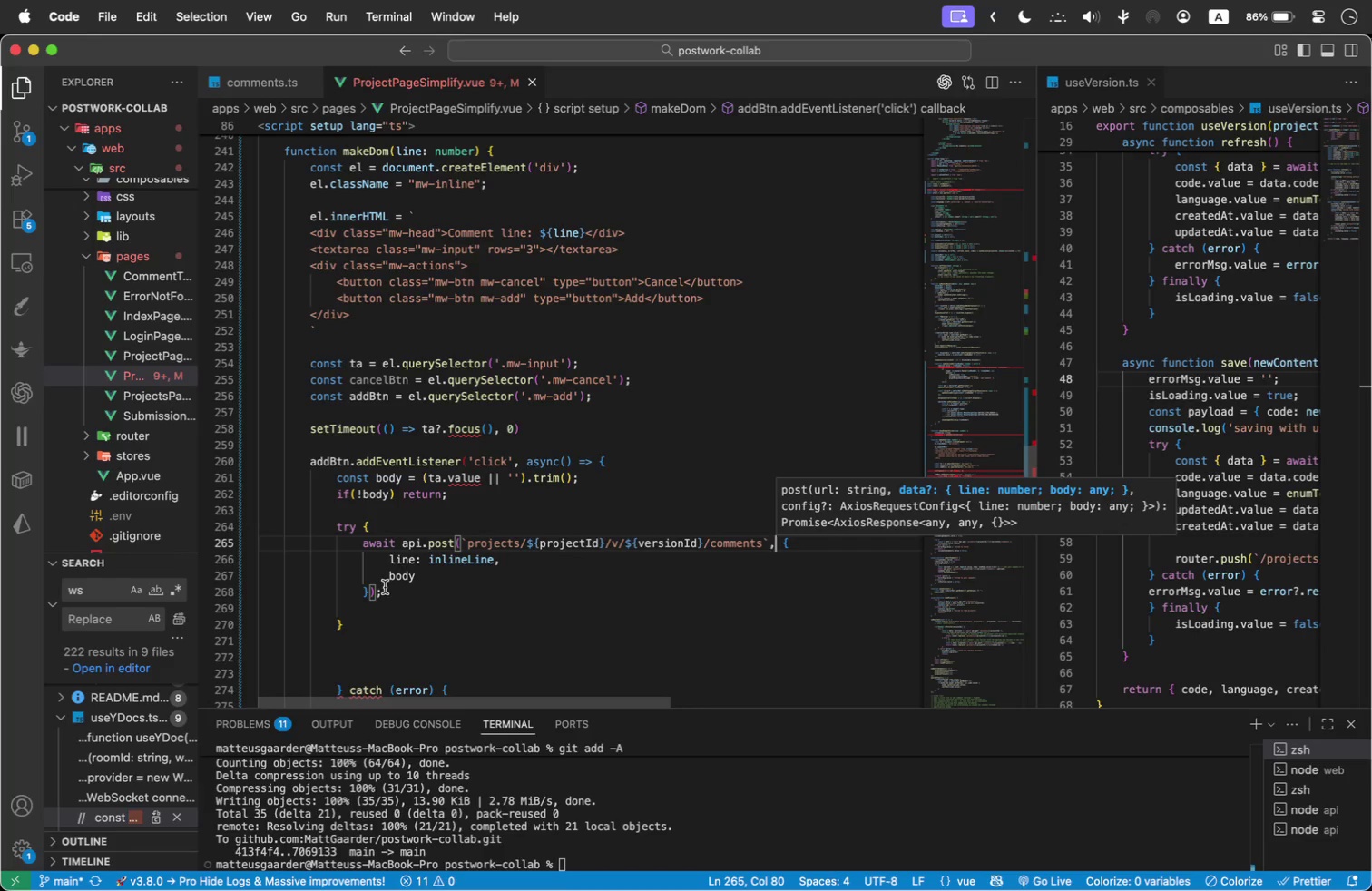 
left_click([379, 609])
 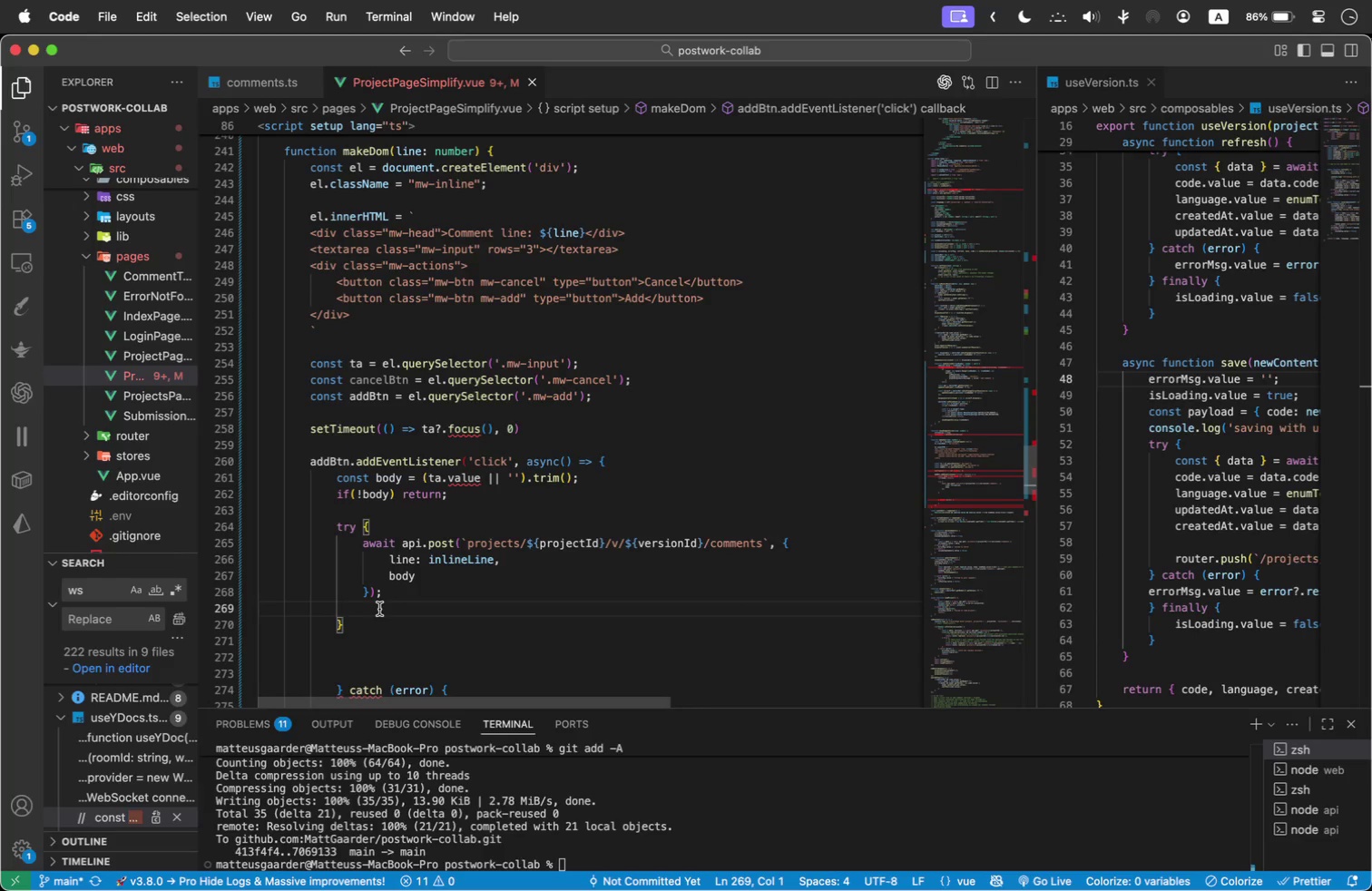 
scroll: coordinate [379, 609], scroll_direction: down, amount: 1.0
 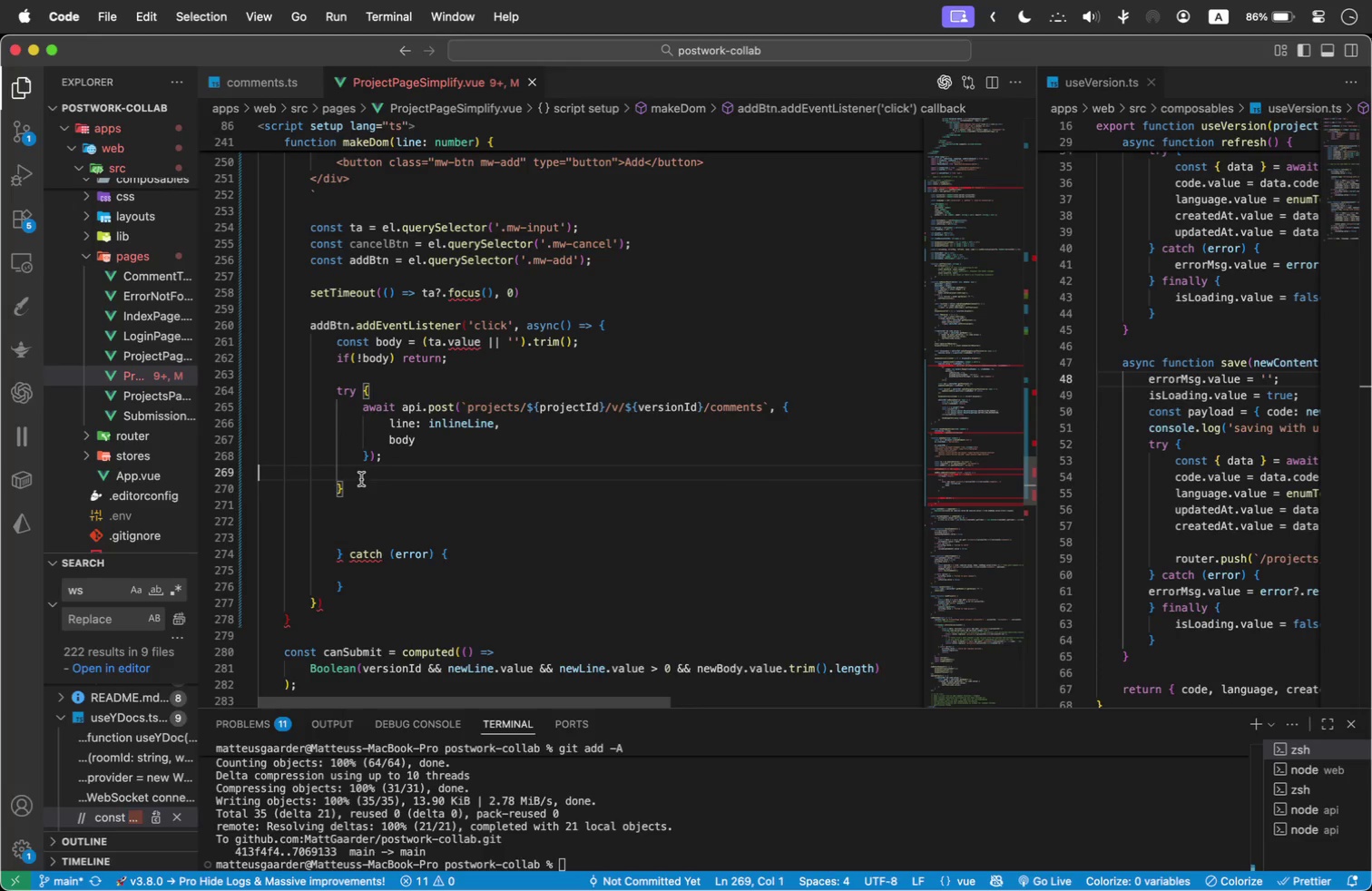 
double_click([350, 501])
 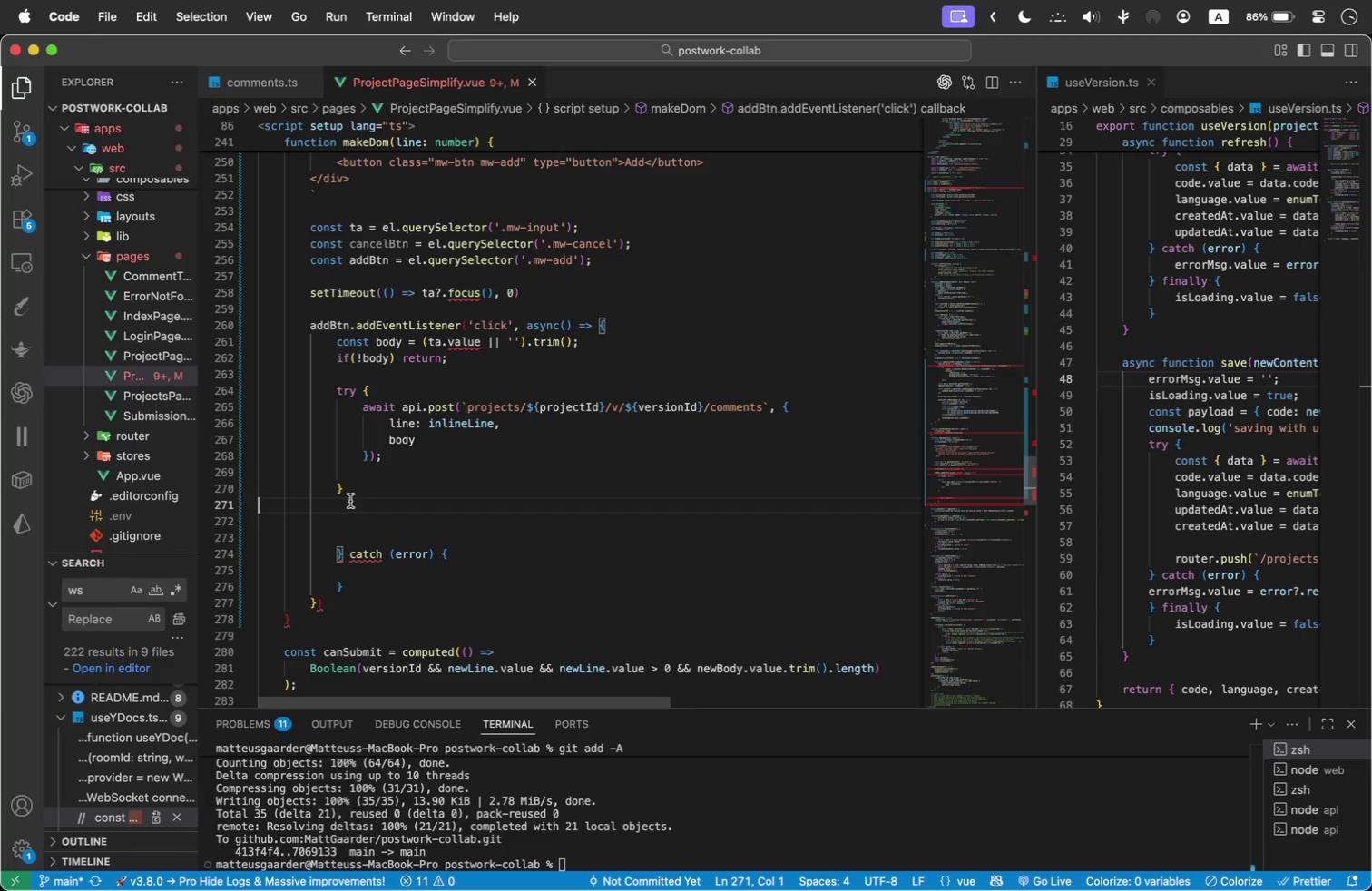 
key(Shift+ArrowLeft)
 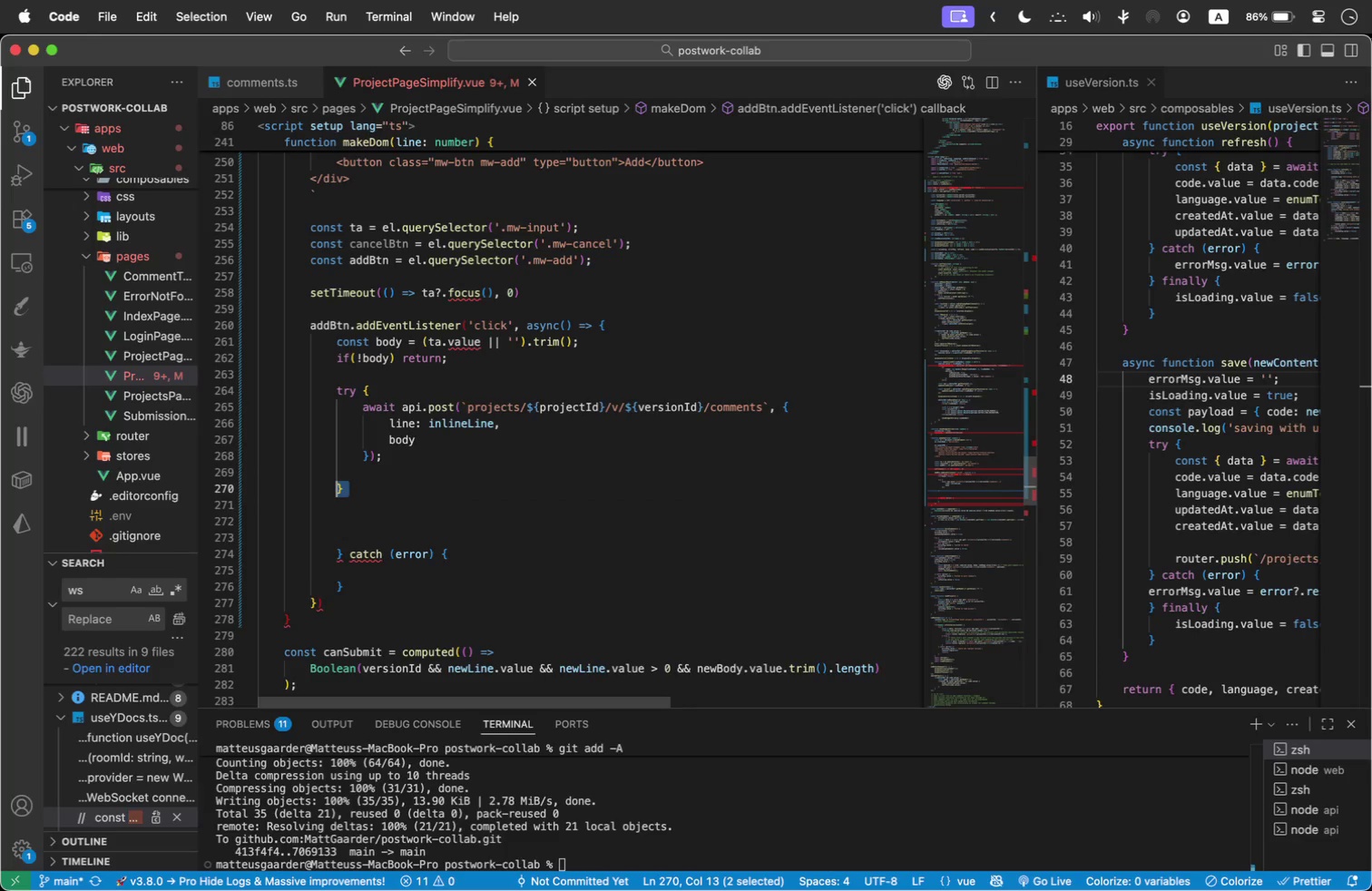 
key(Shift+ArrowLeft)
 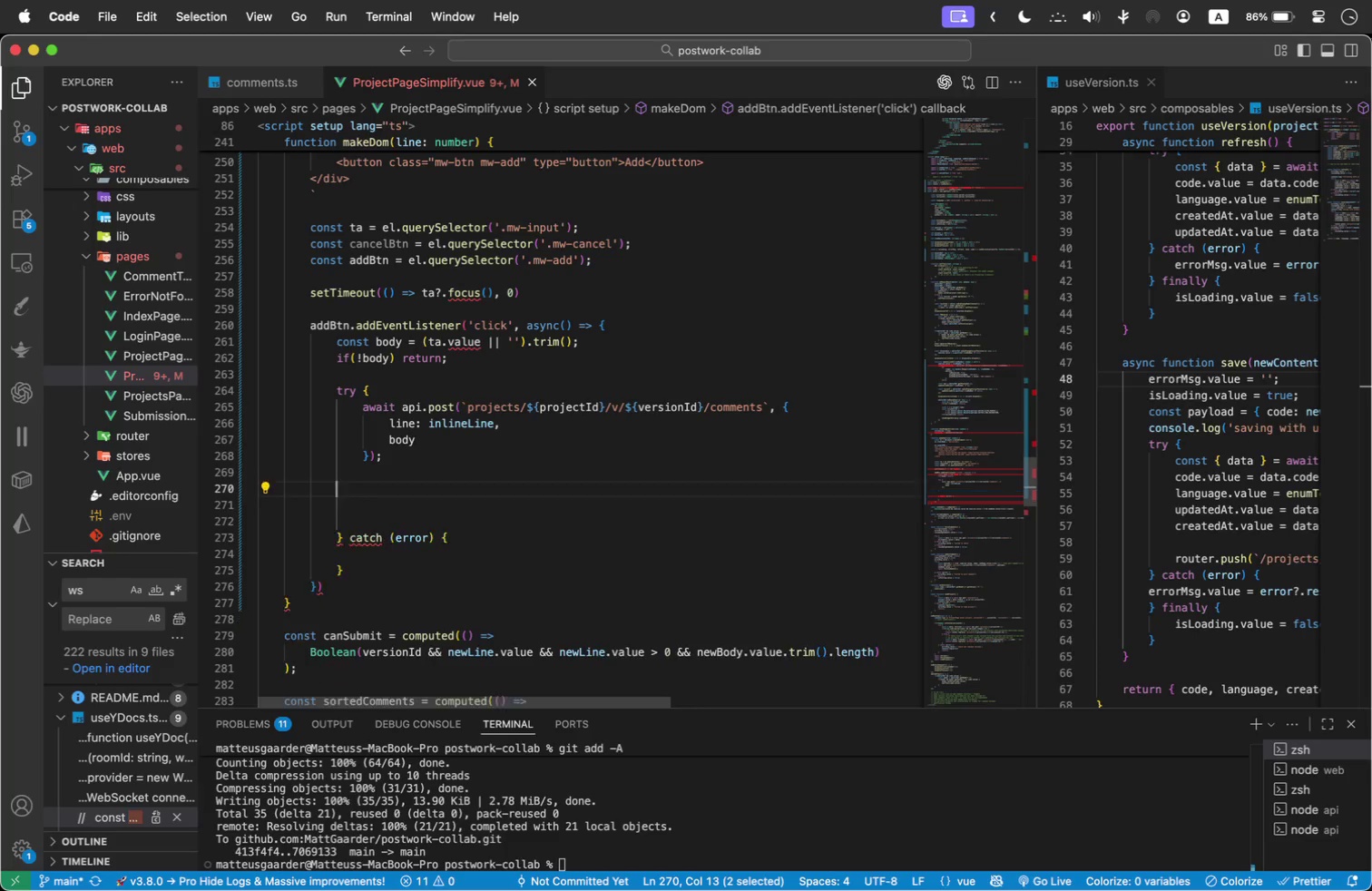 
key(Backspace)
 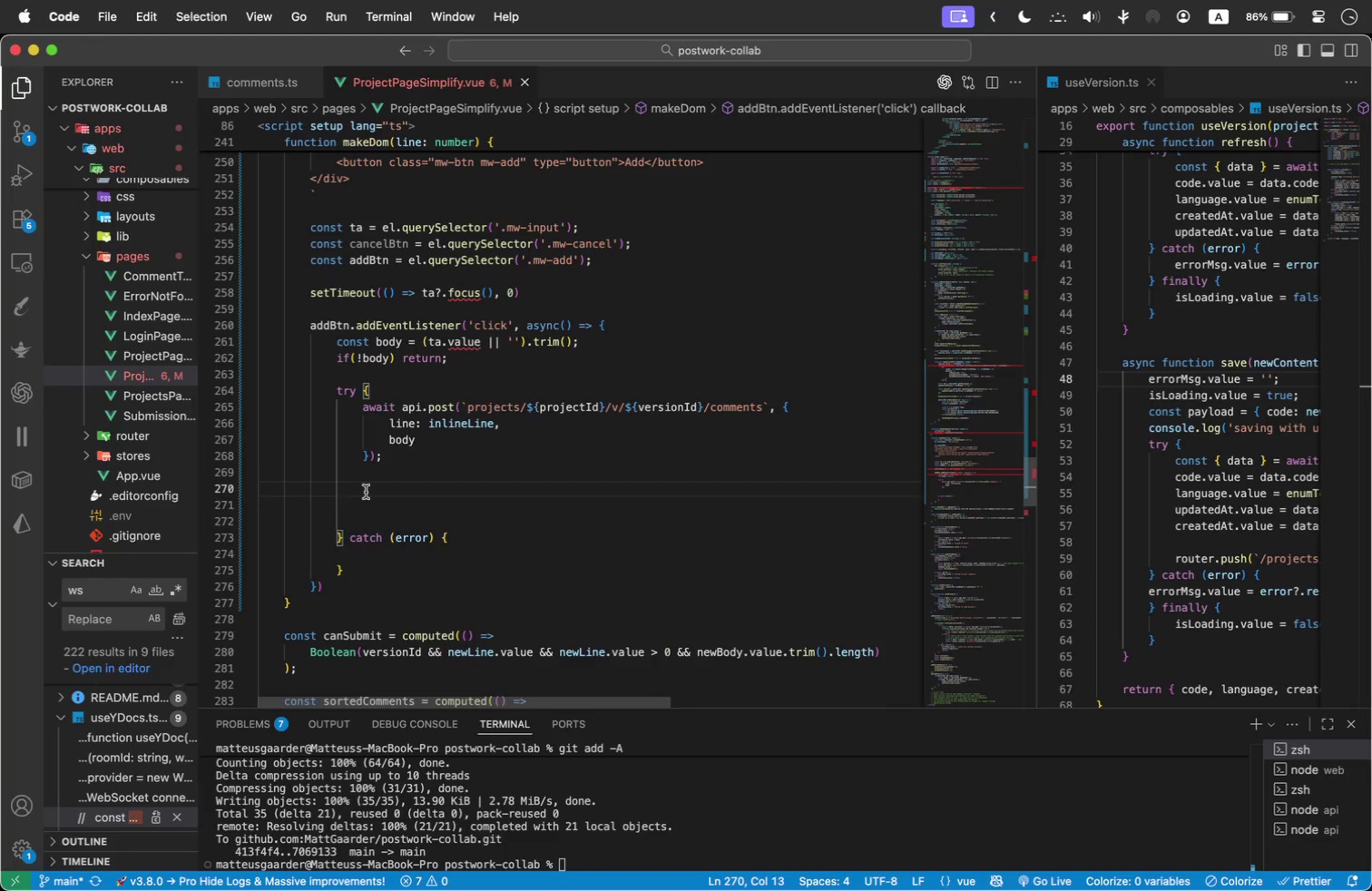 
left_click([409, 467])
 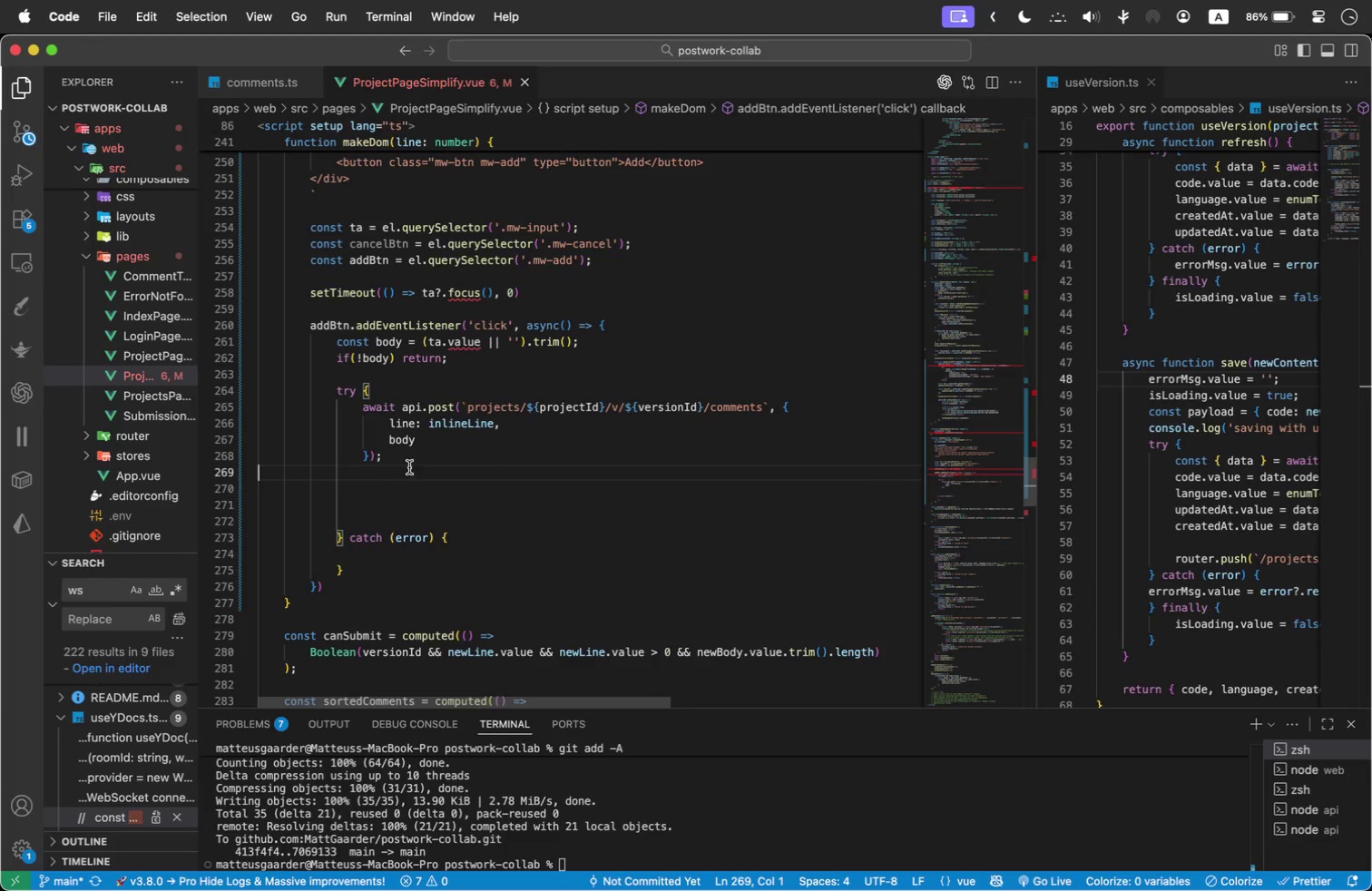 
key(Tab)
 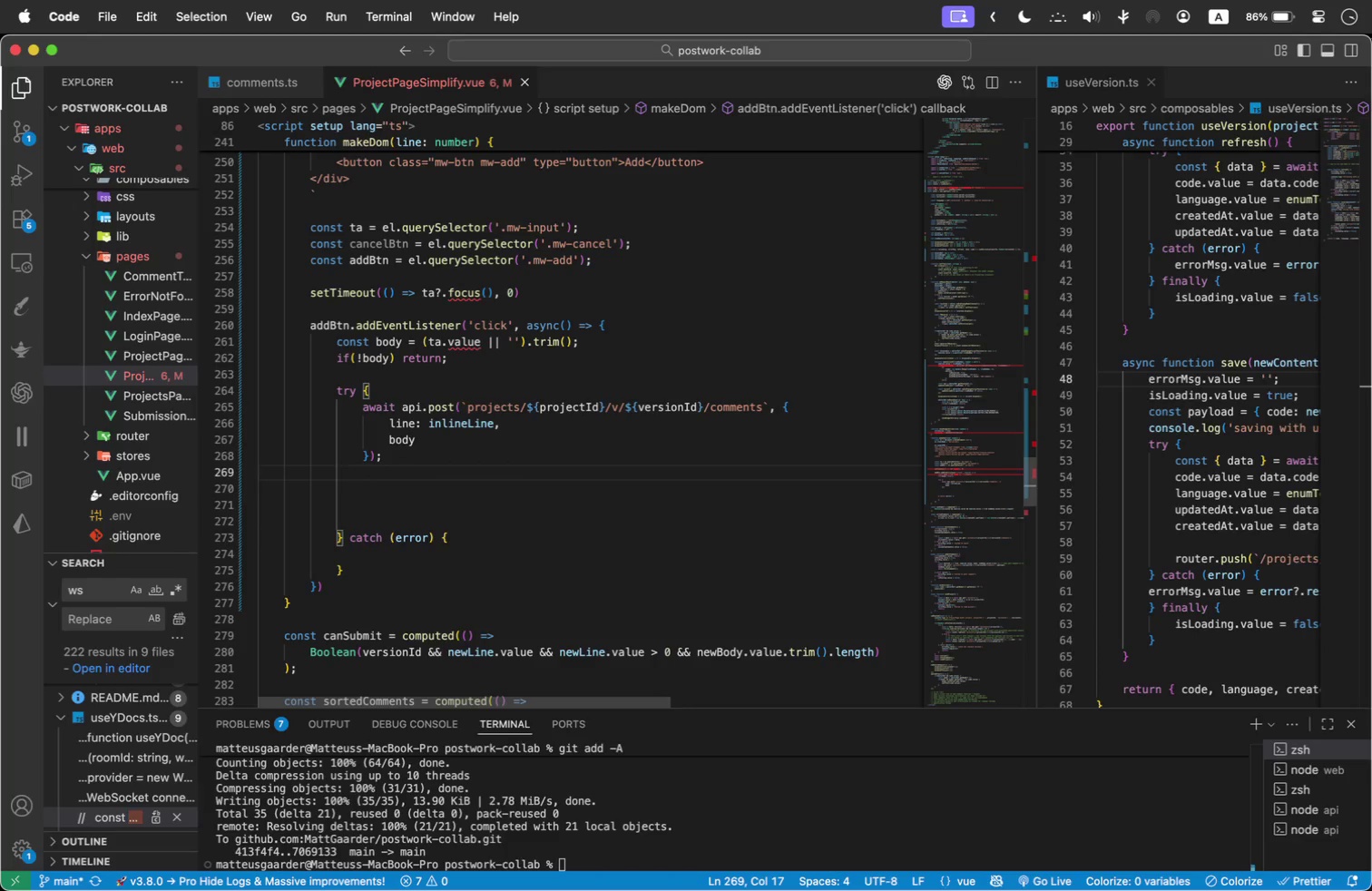 
wait(6.23)
 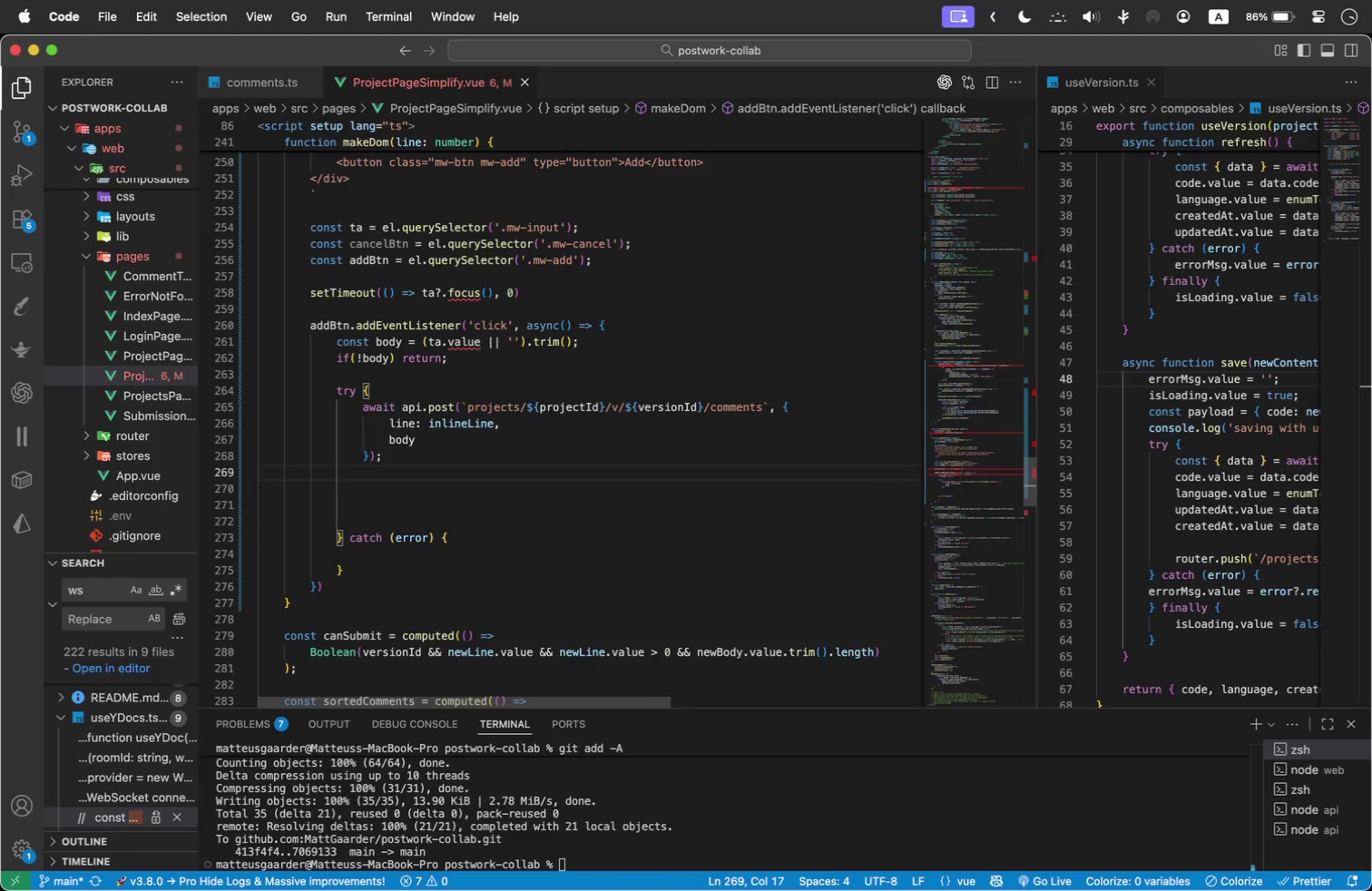 
type(await fe)
 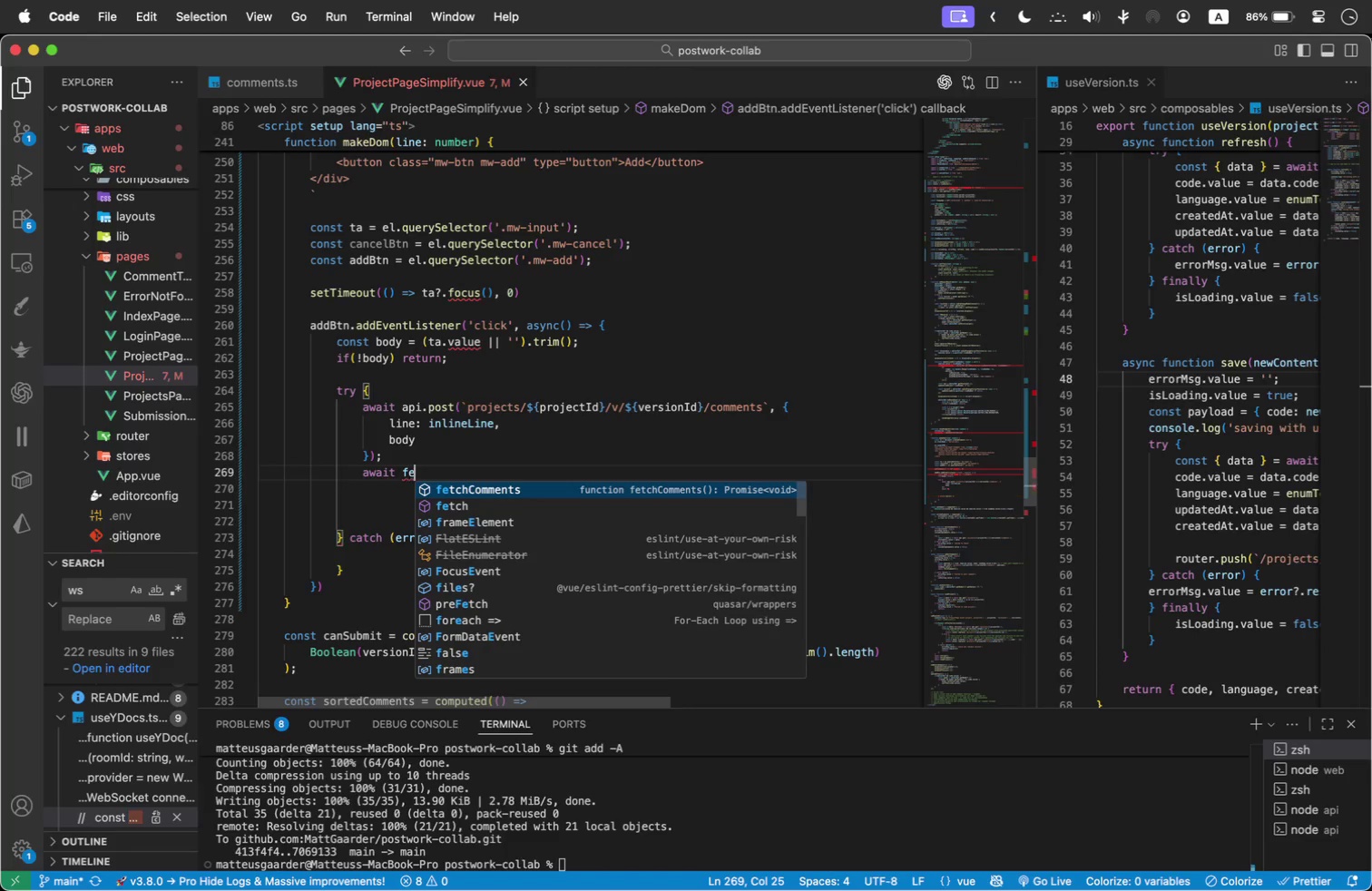 
key(Enter)
 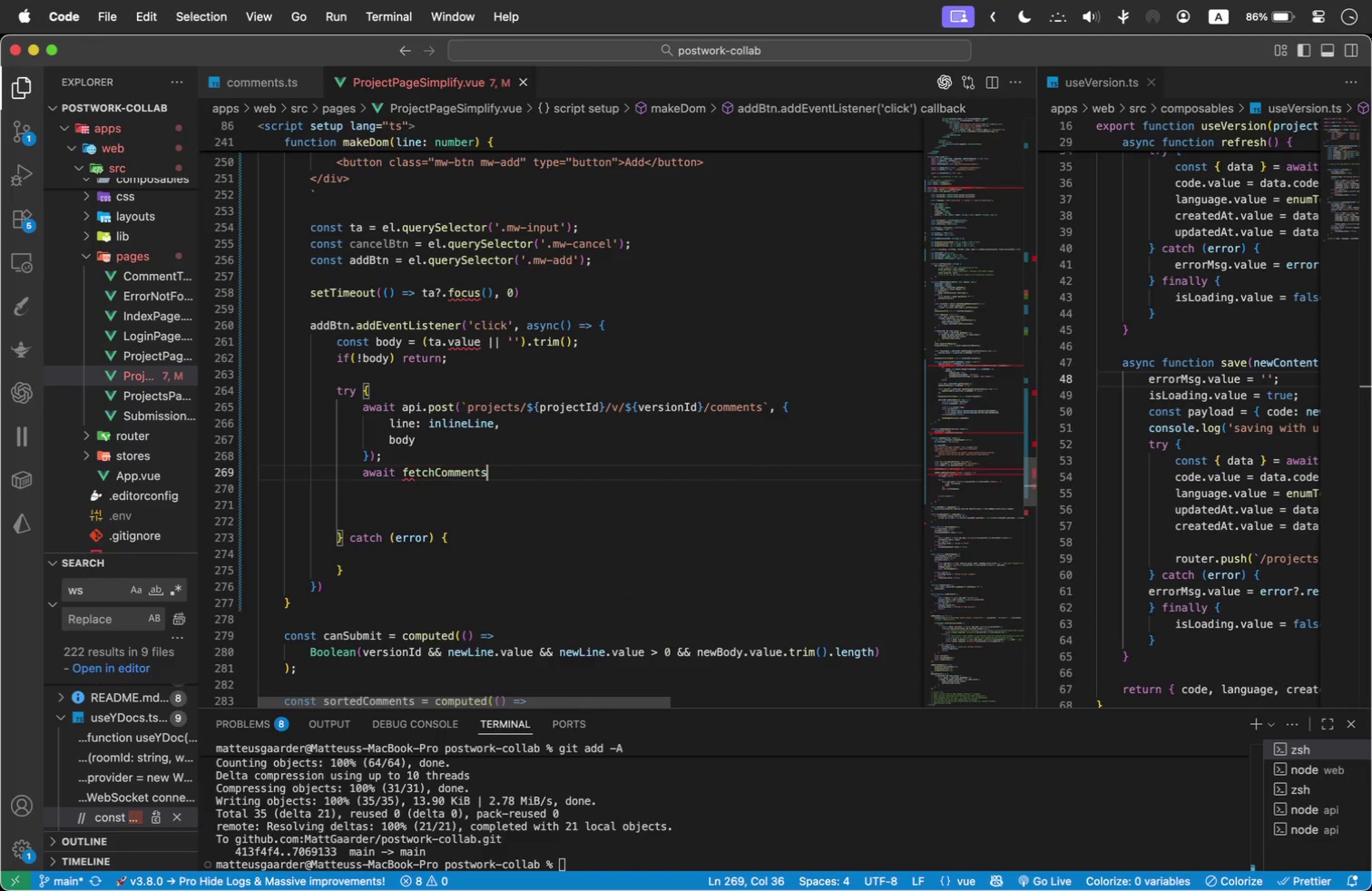 
type(();)
 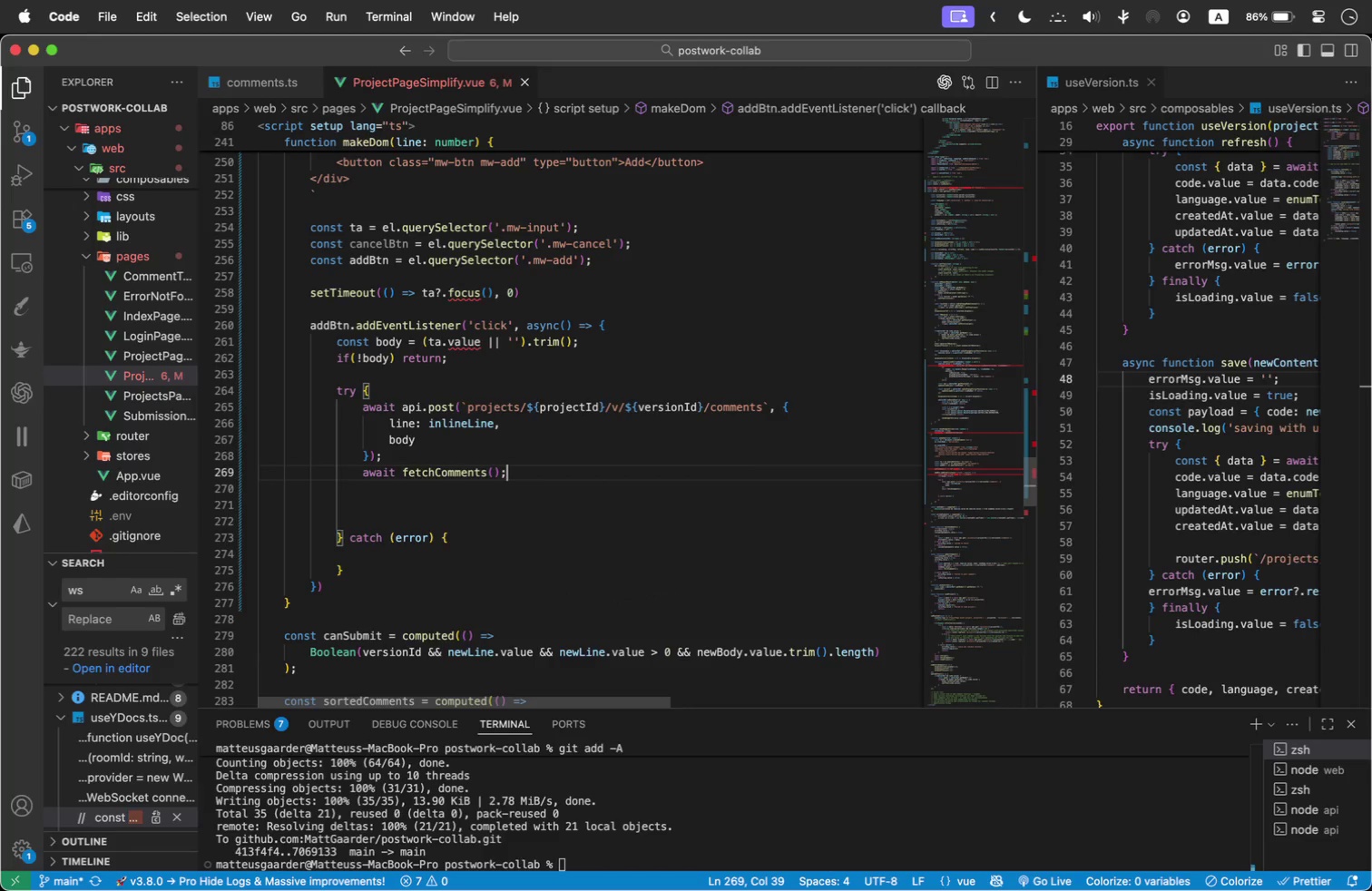 
key(Enter)
 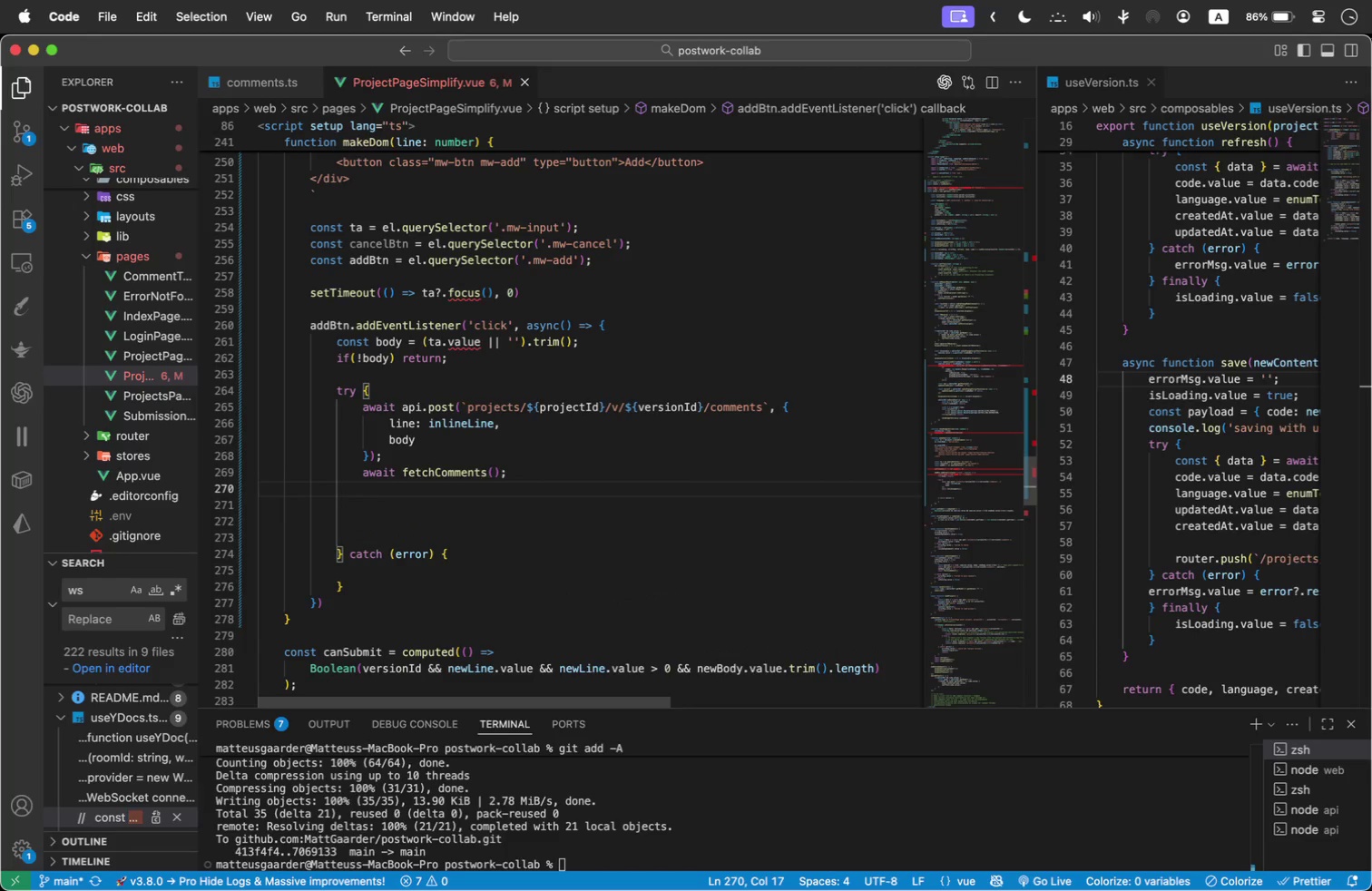 
key(ArrowDown)
 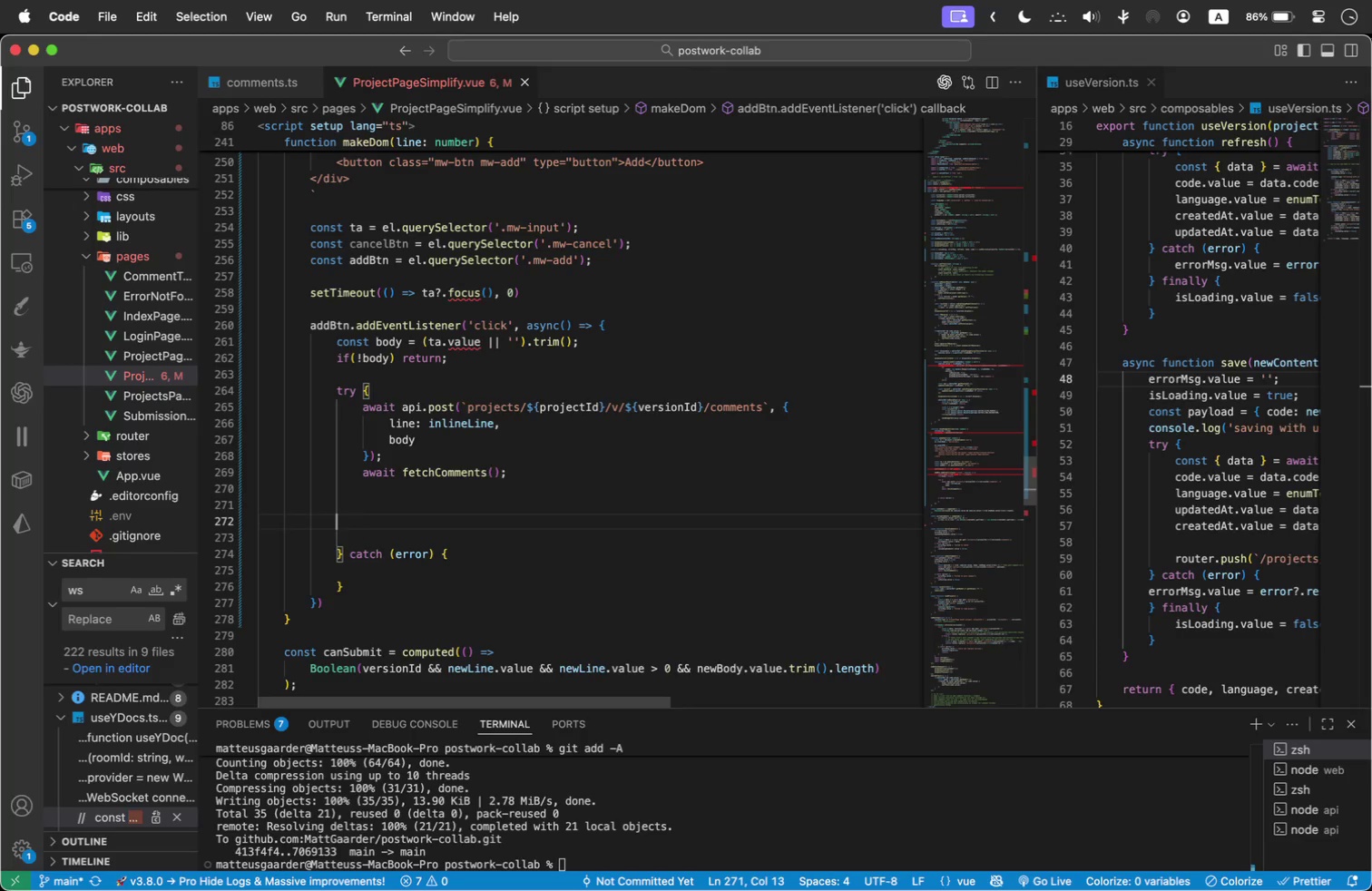 
key(ArrowDown)
 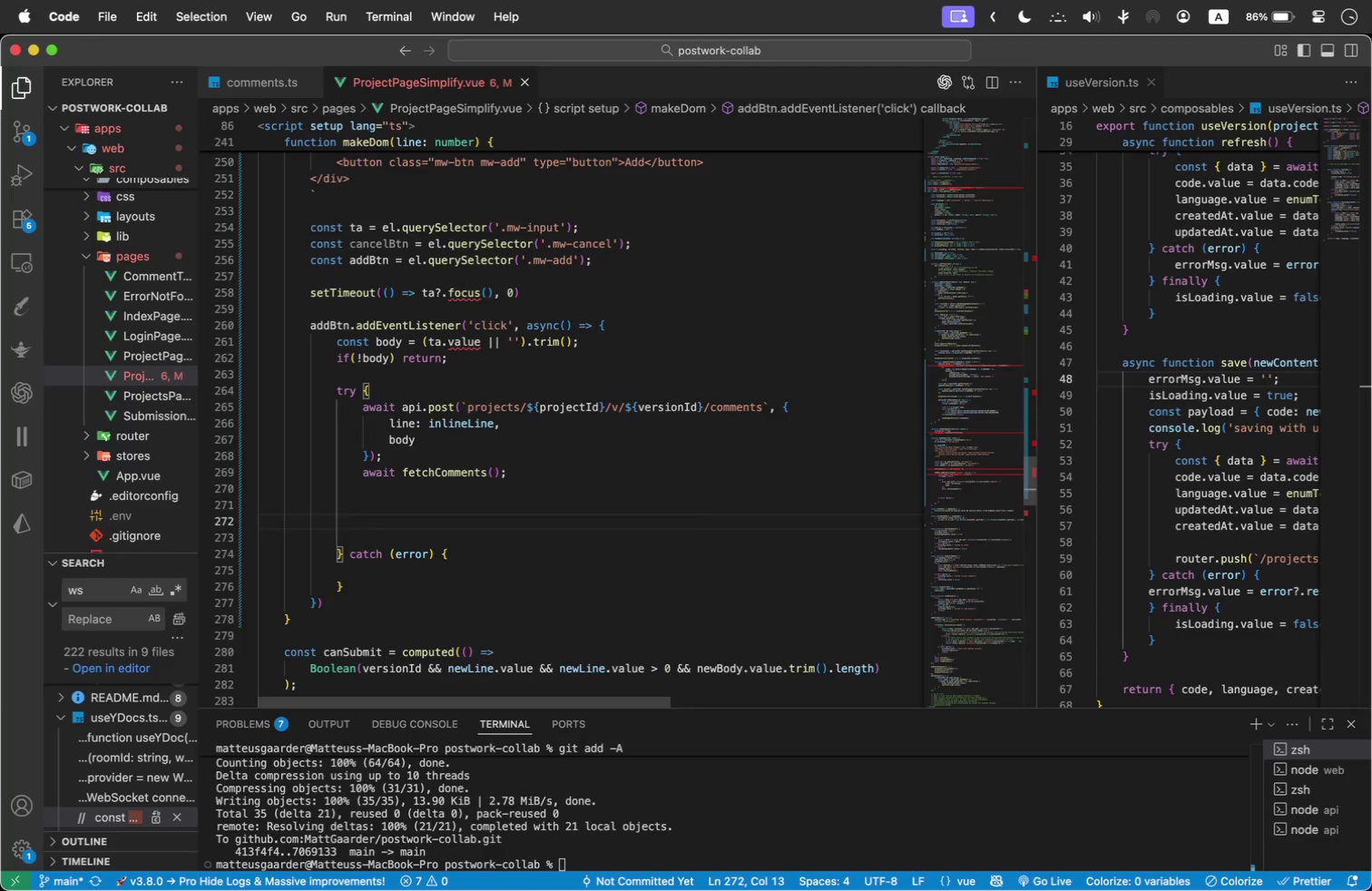 
key(ArrowDown)
 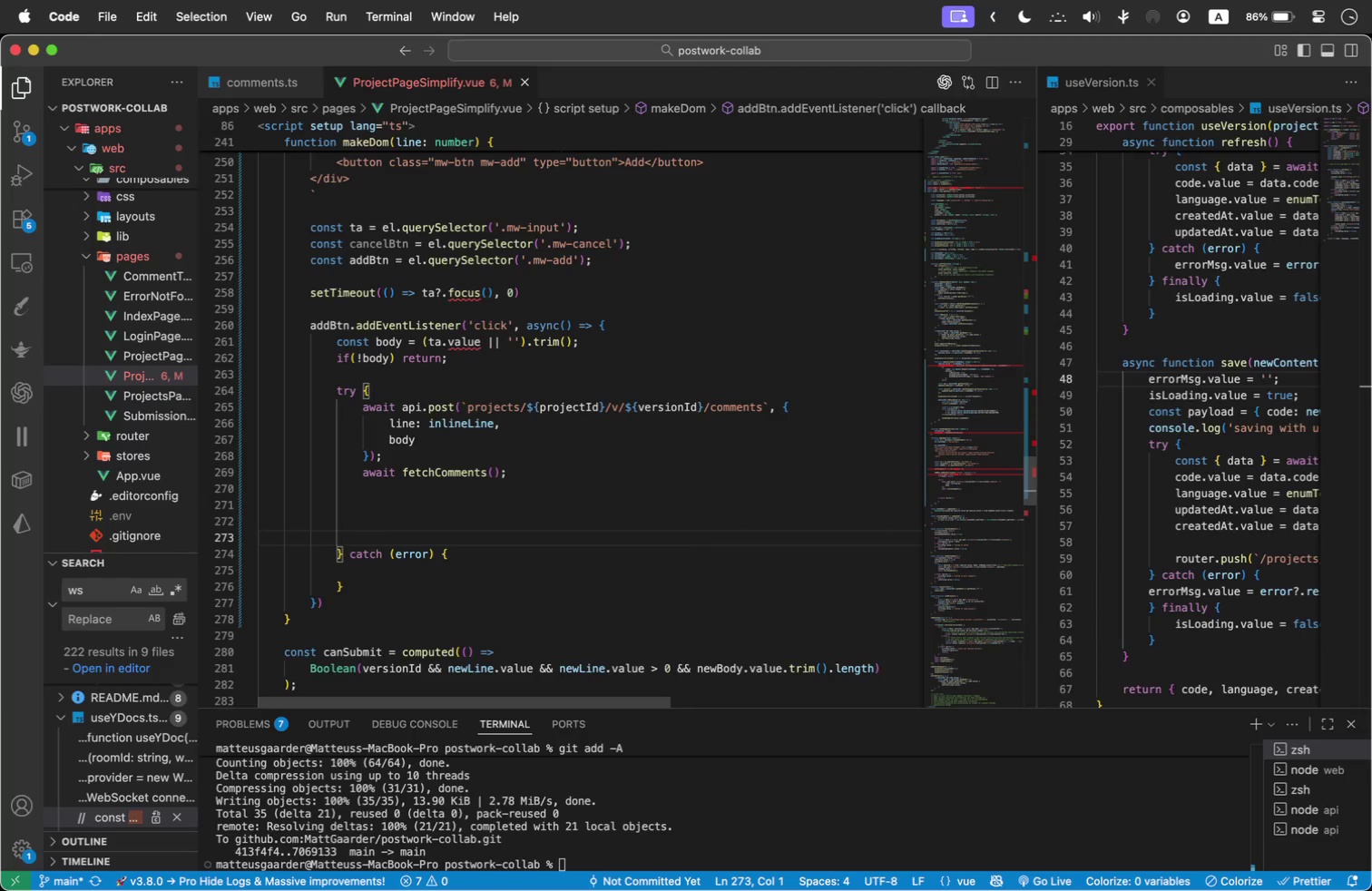 
key(Backspace)
 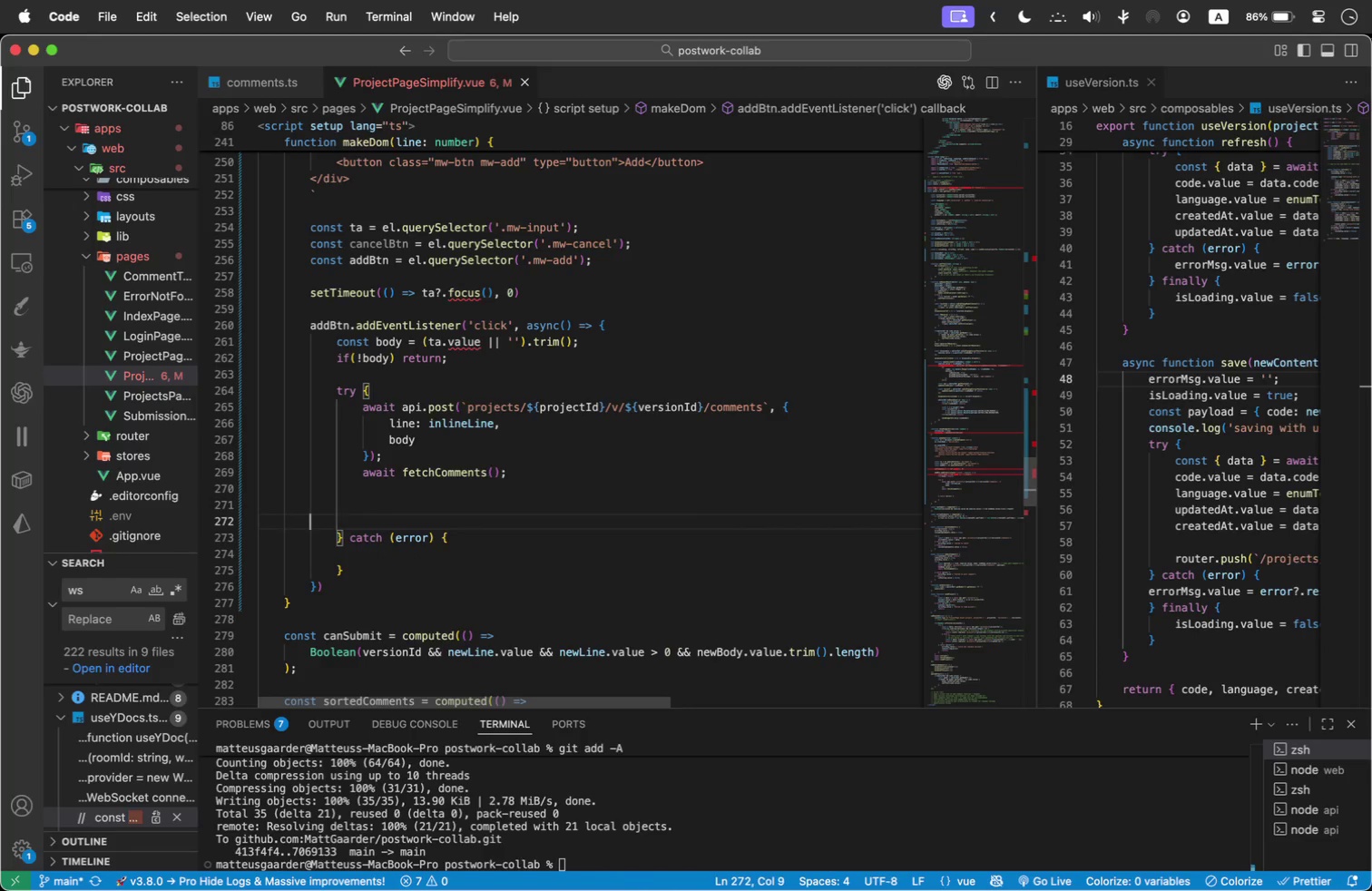 
key(Backspace)
 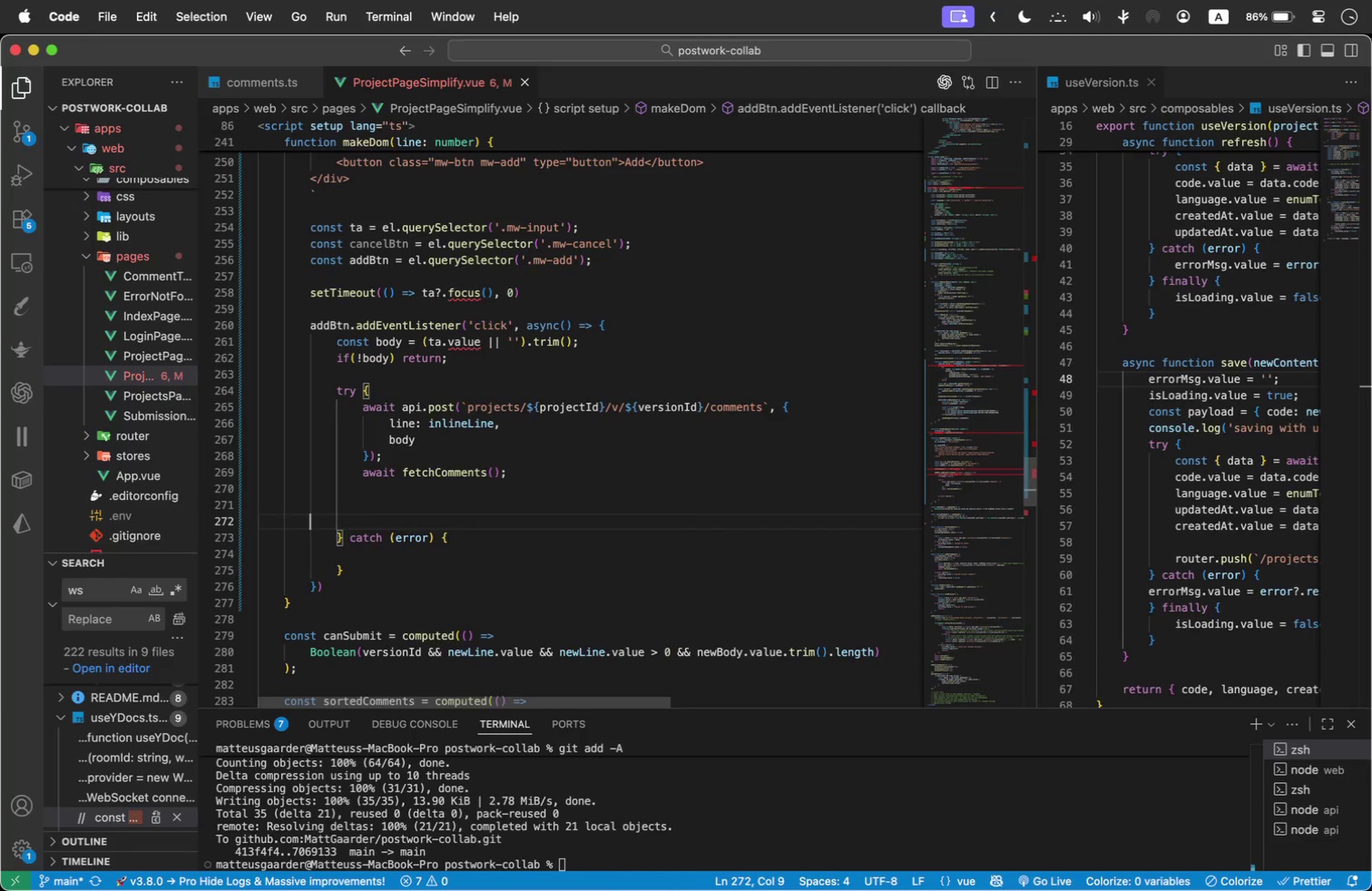 
key(Backspace)
 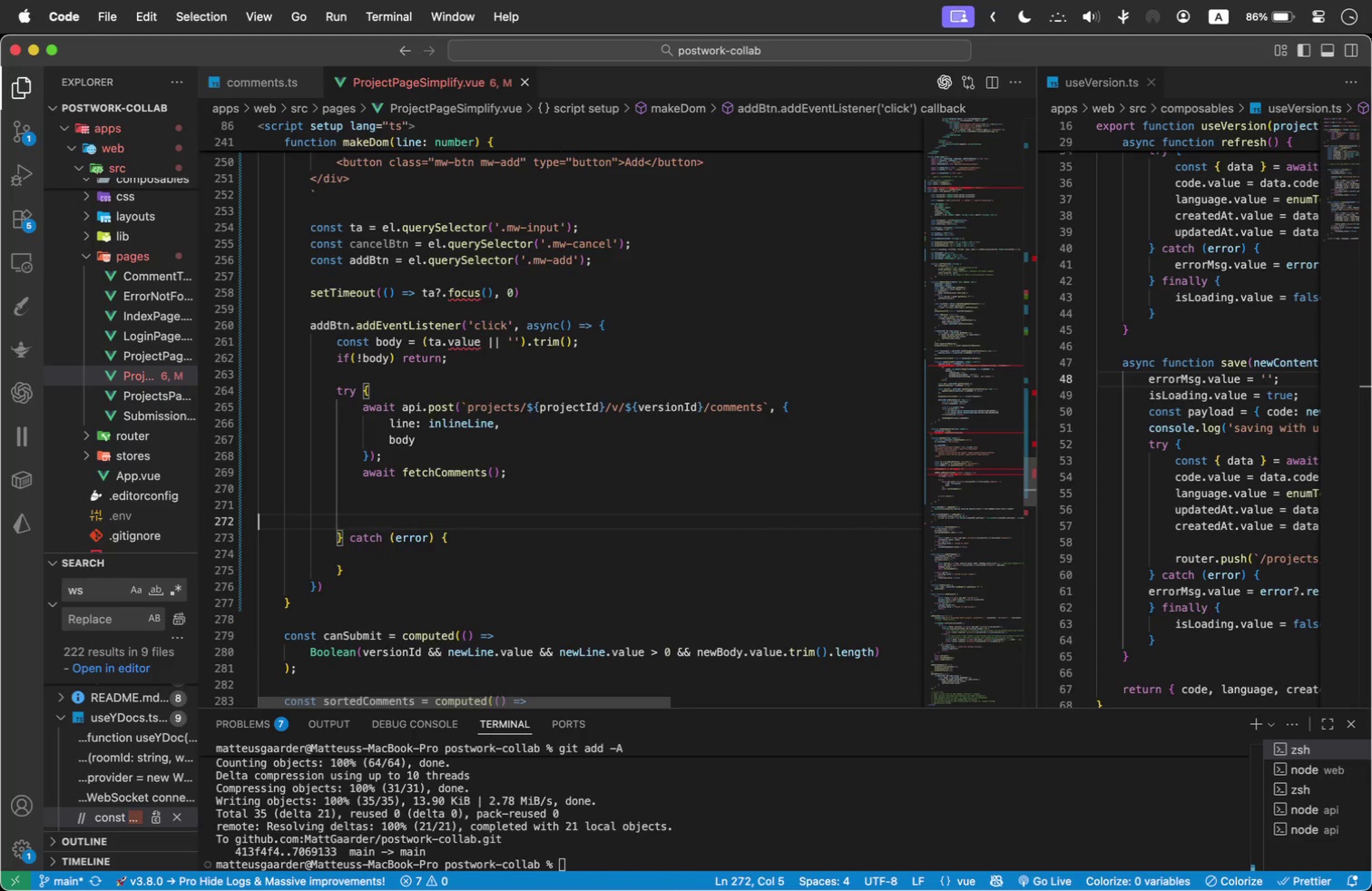 
key(Backspace)
 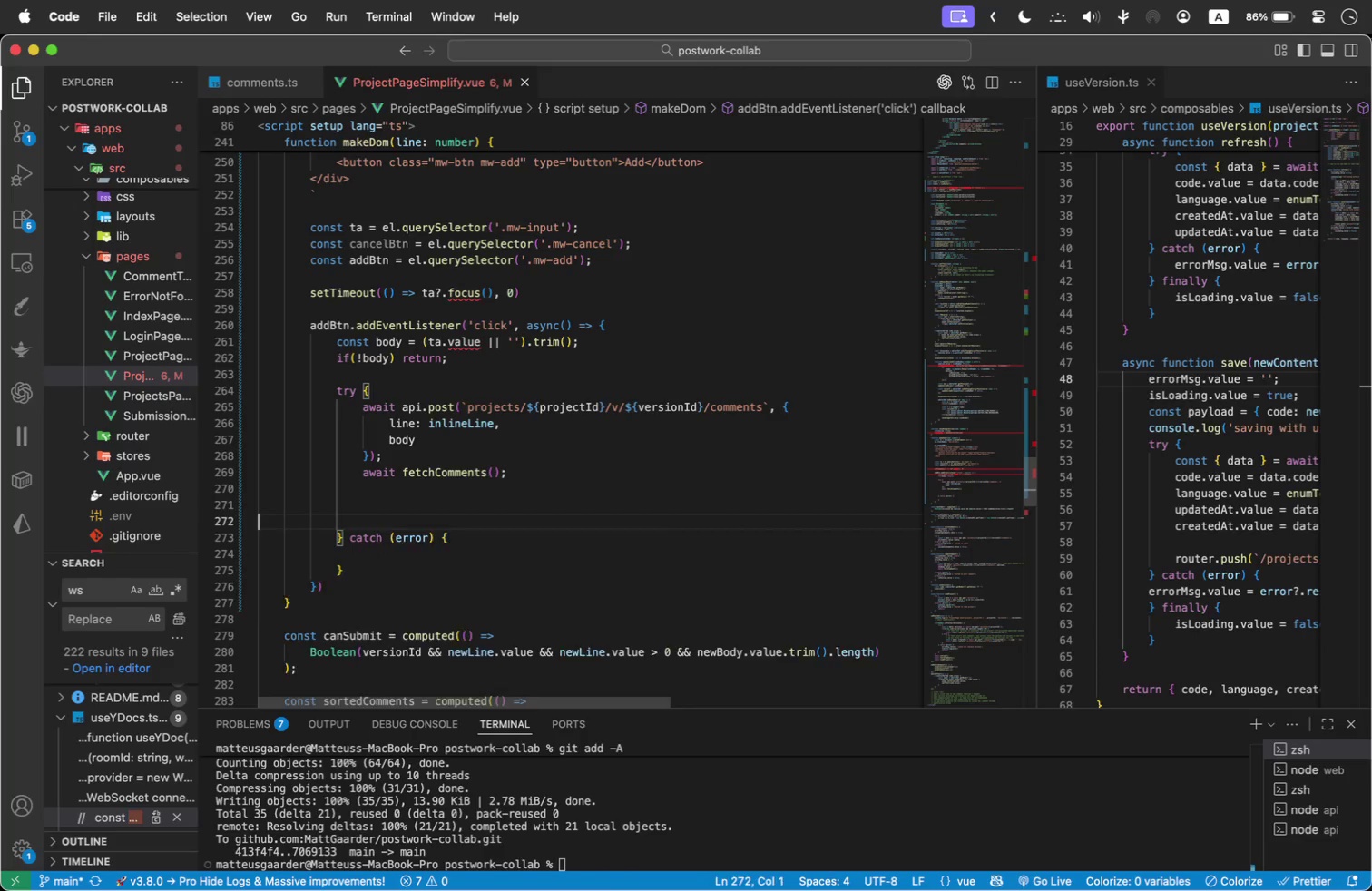 
key(Backspace)
 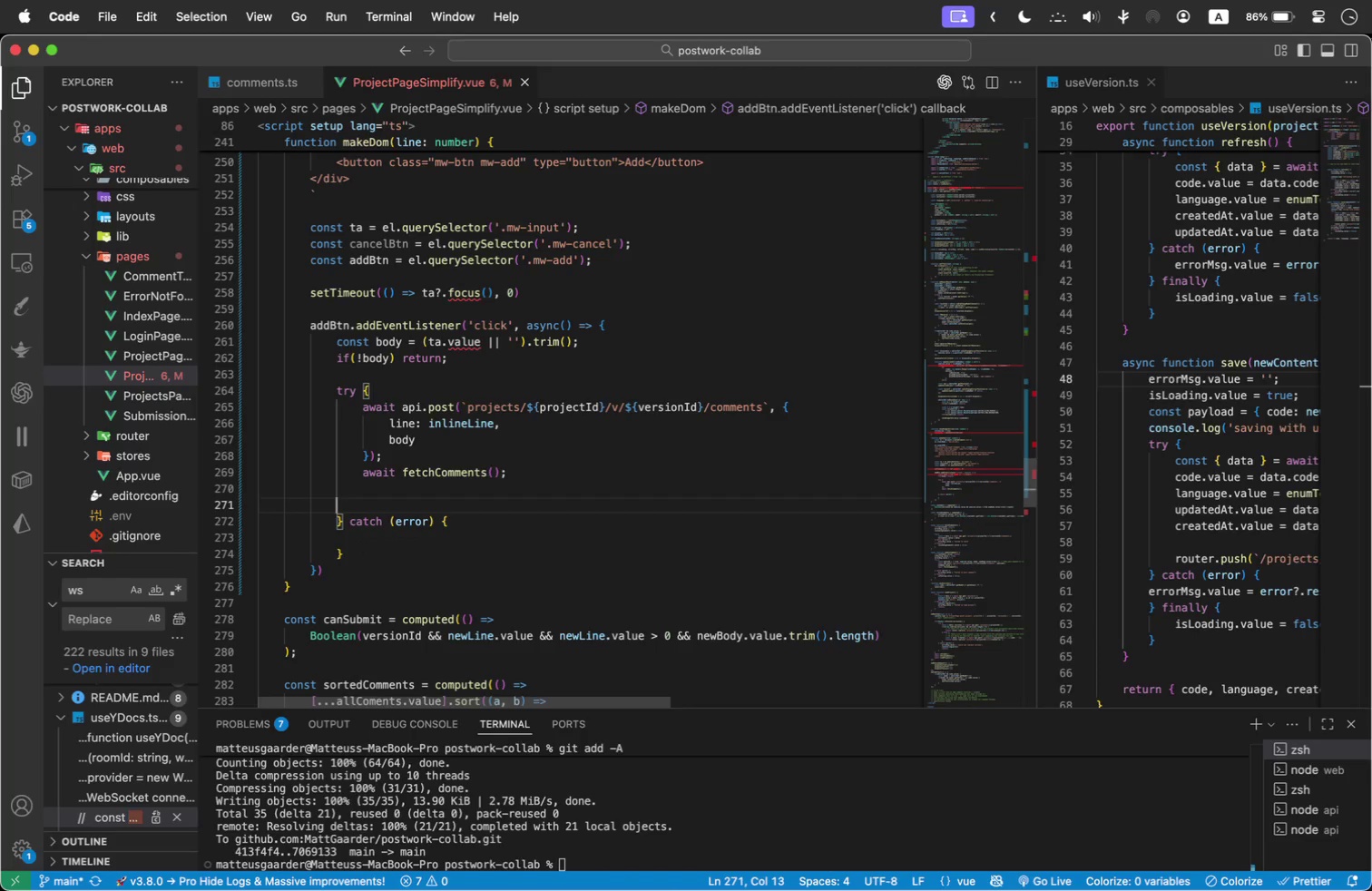 
key(Backspace)
 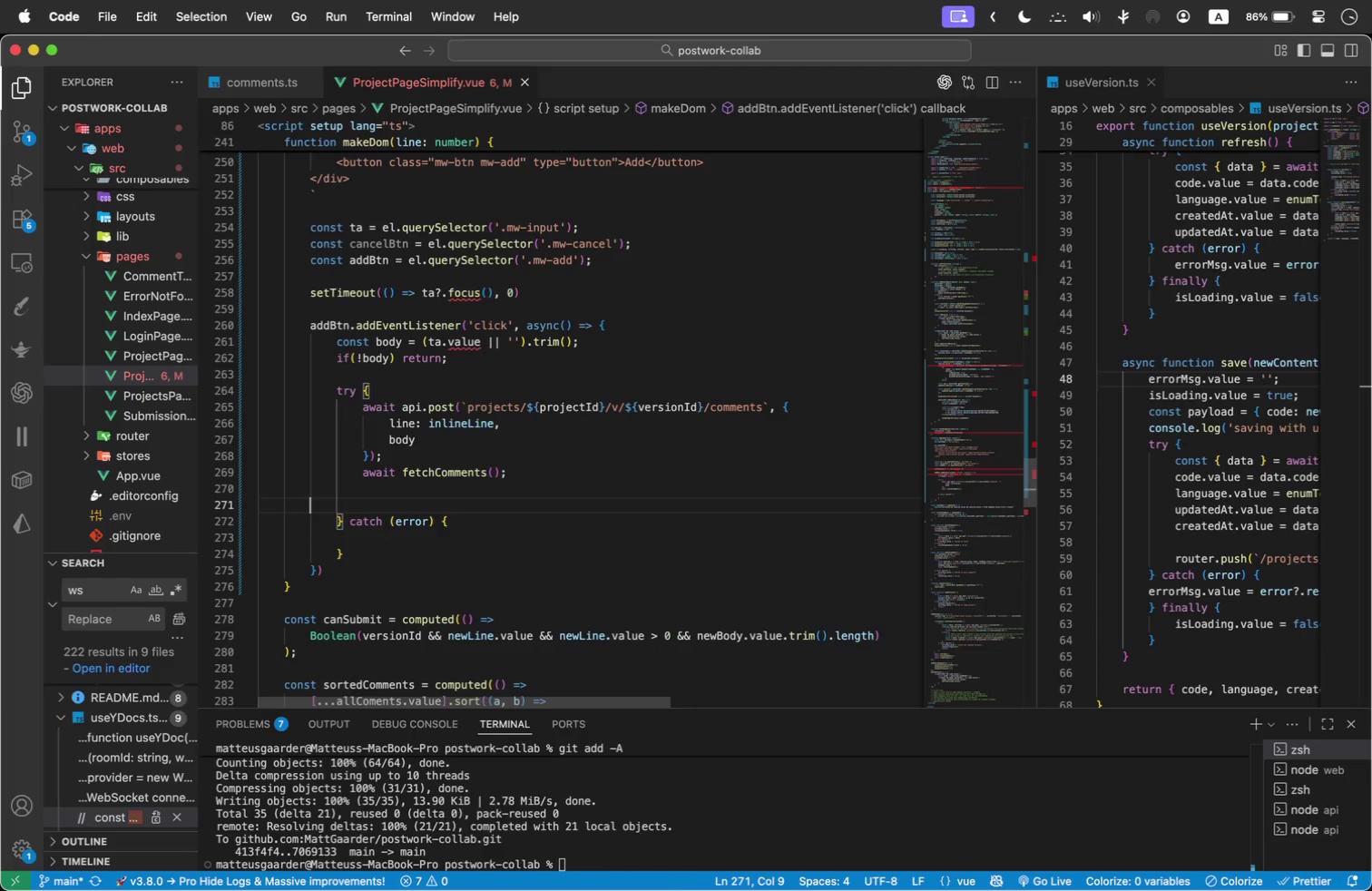 
key(Backspace)
 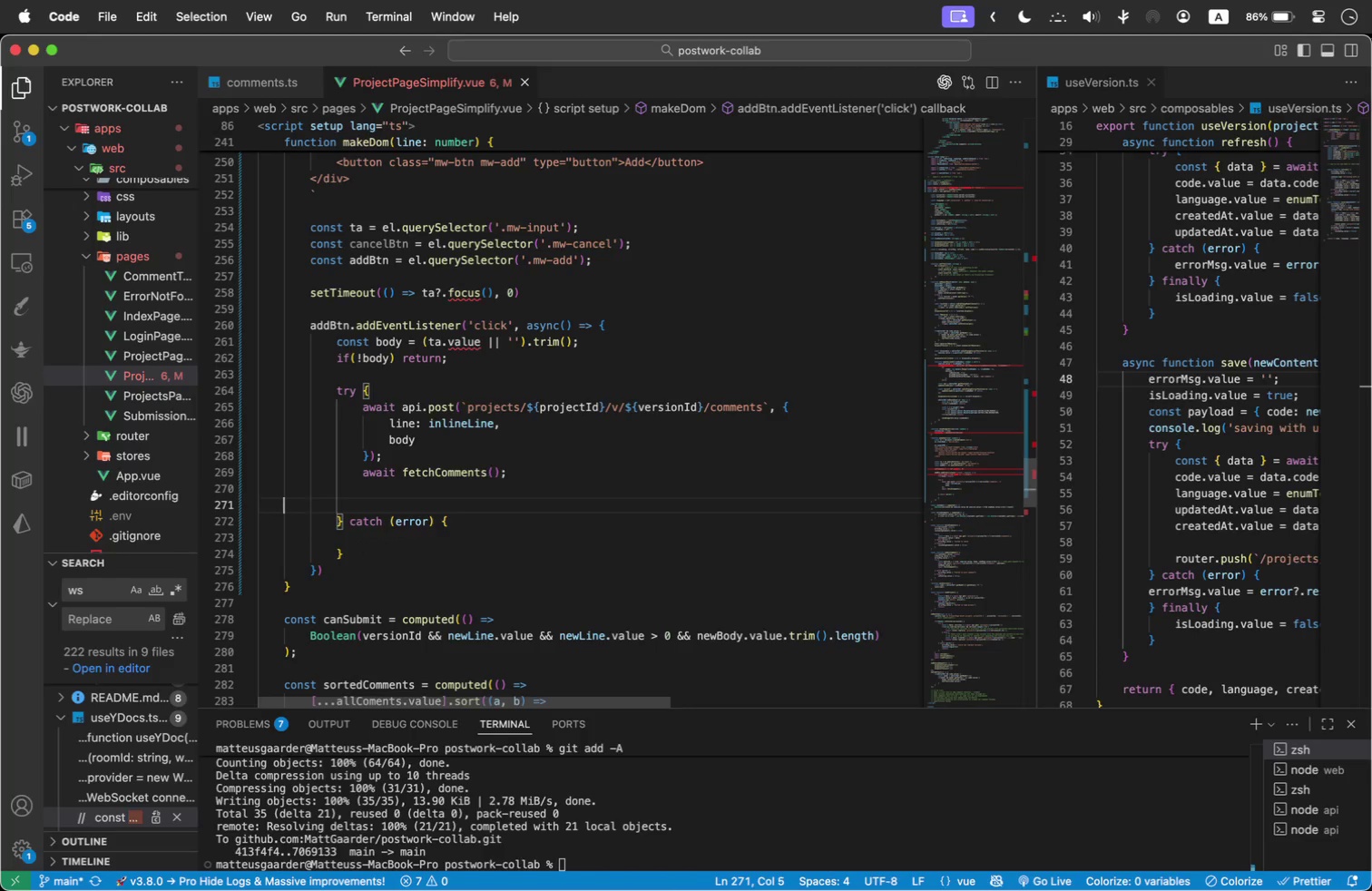 
key(Backspace)
 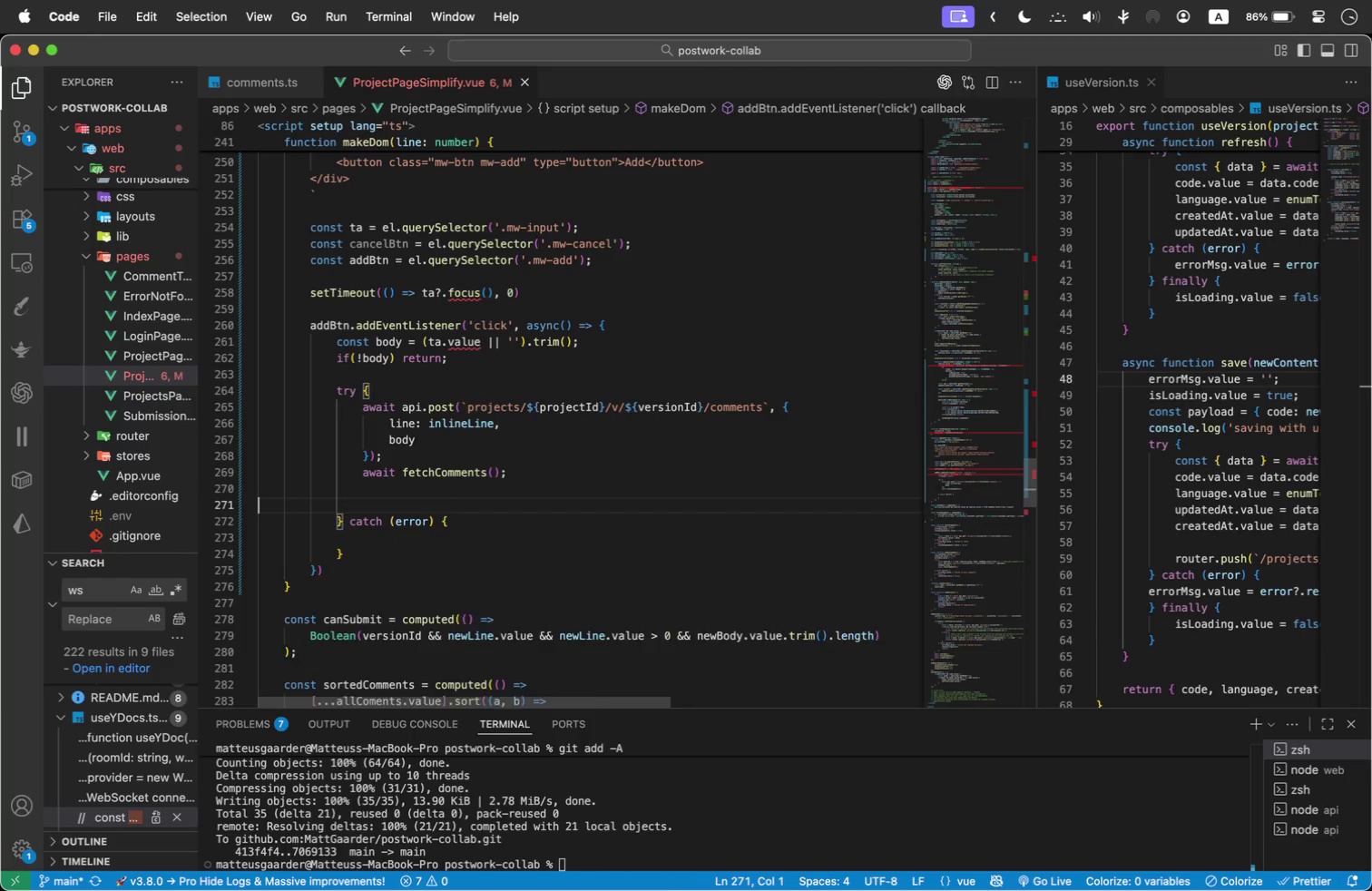 
key(Backspace)
 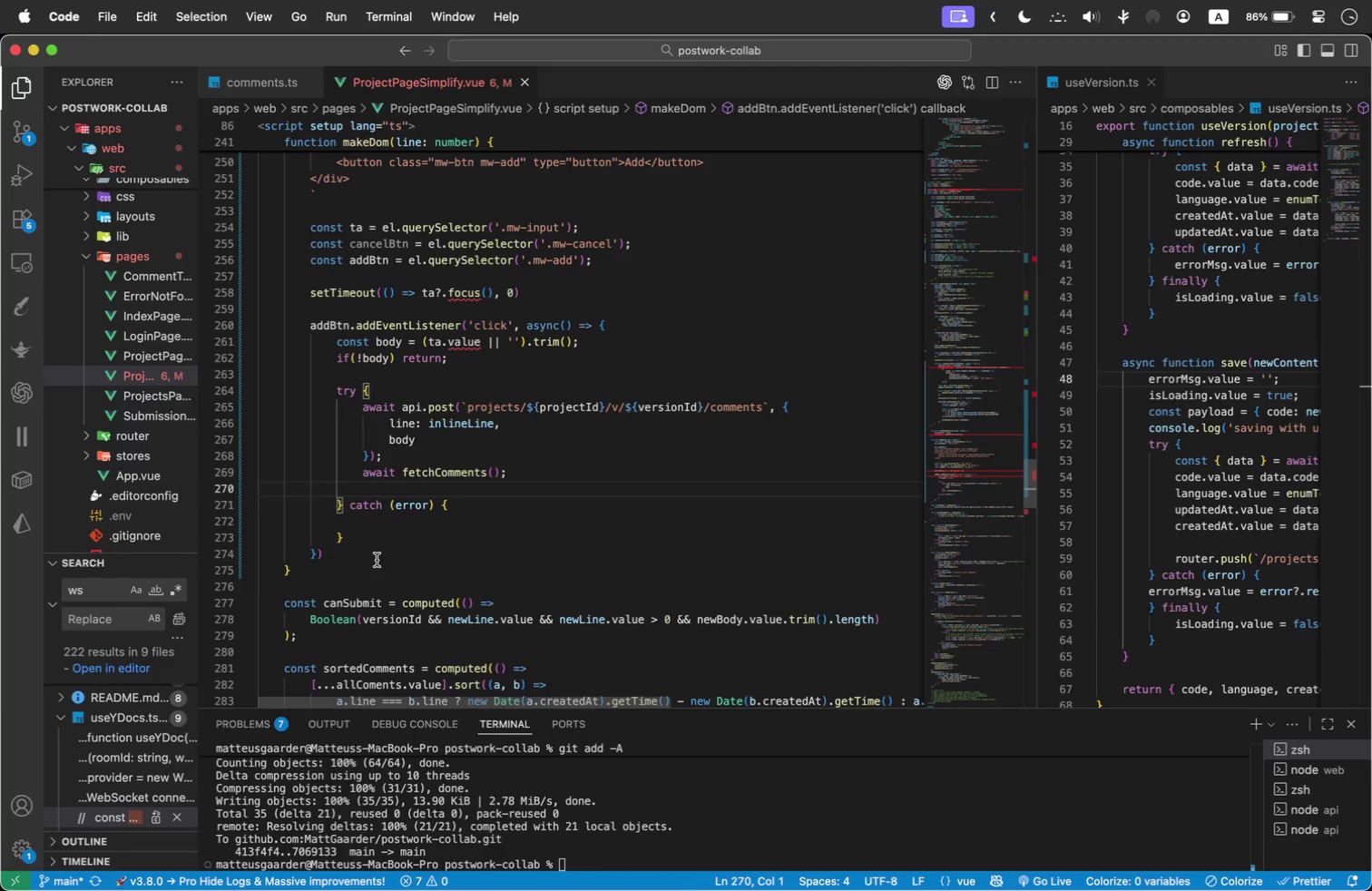 
left_click([409, 525])
 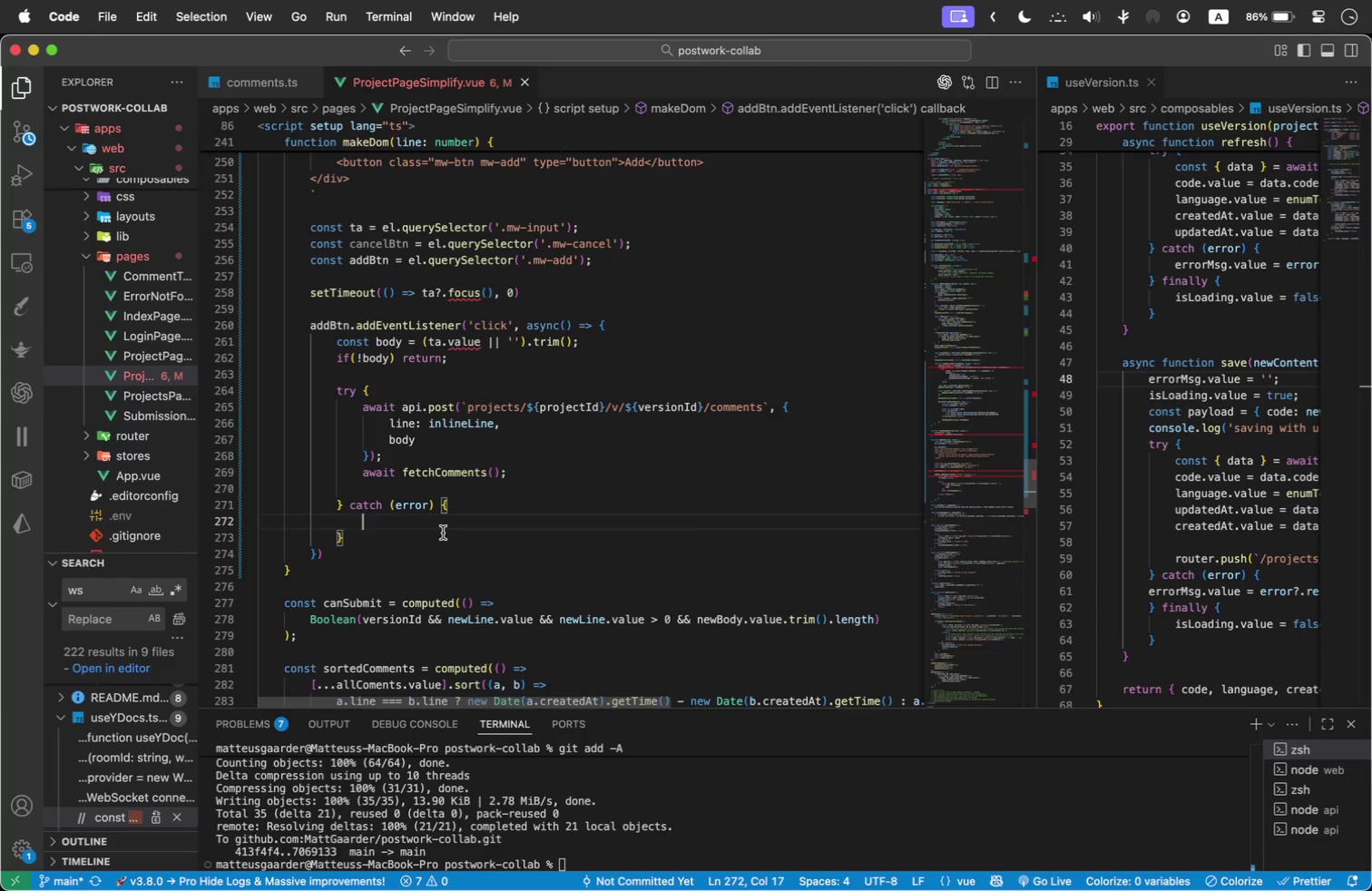 
type(console.log)
key(Backspace)
key(Backspace)
key(Backspace)
type(error(error)
 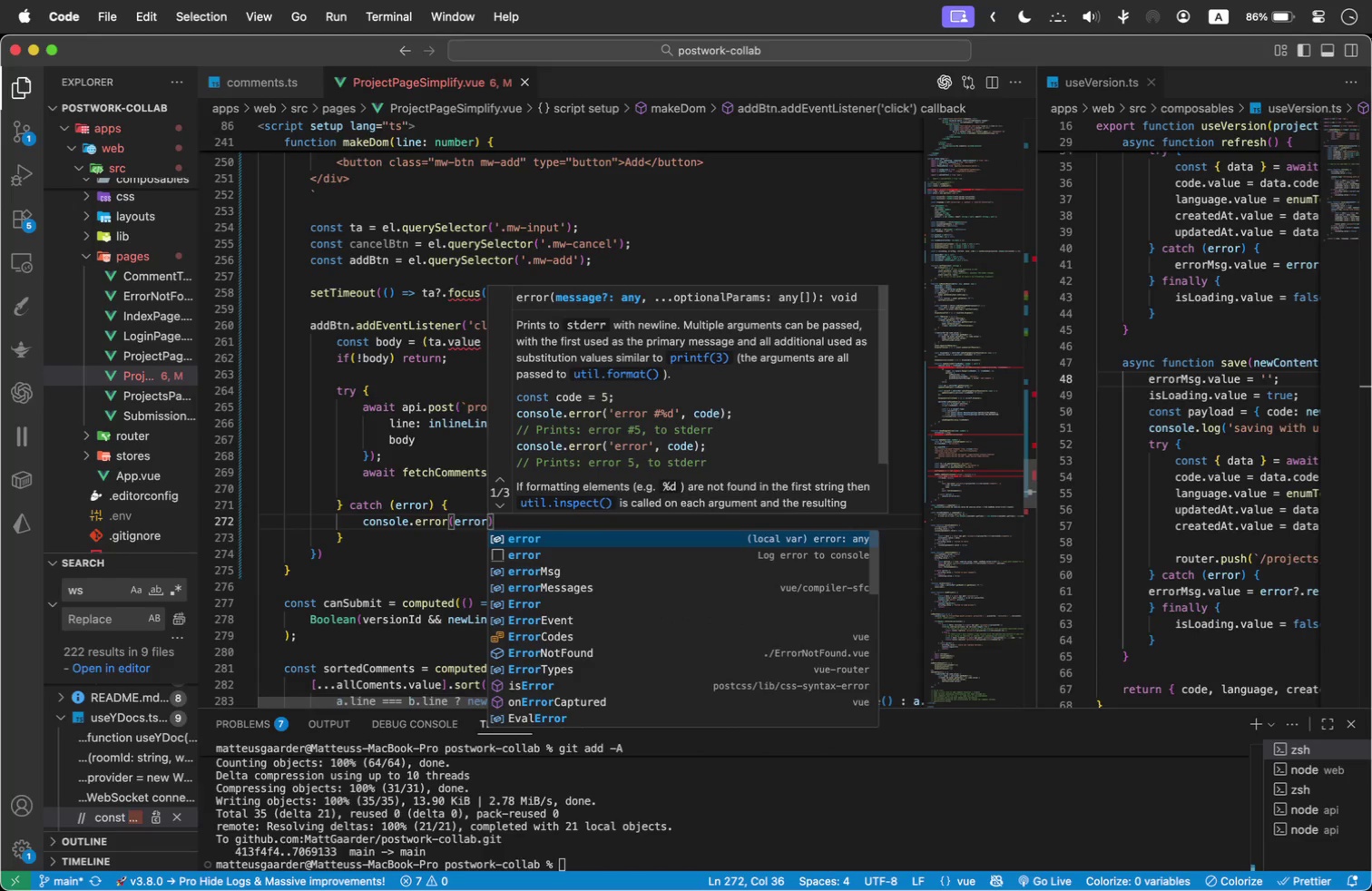 
key(Enter)
 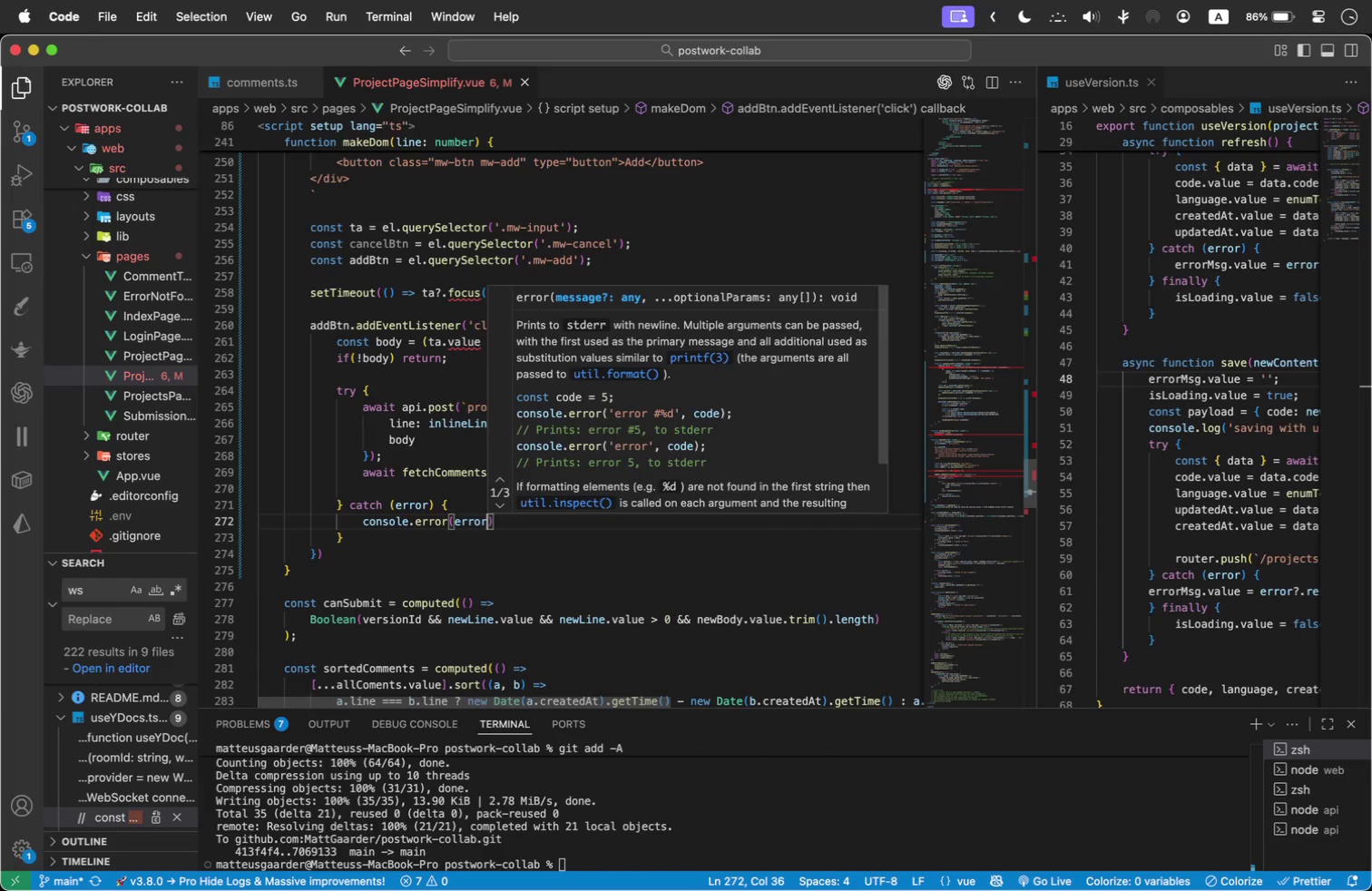 
key(ArrowRight)
 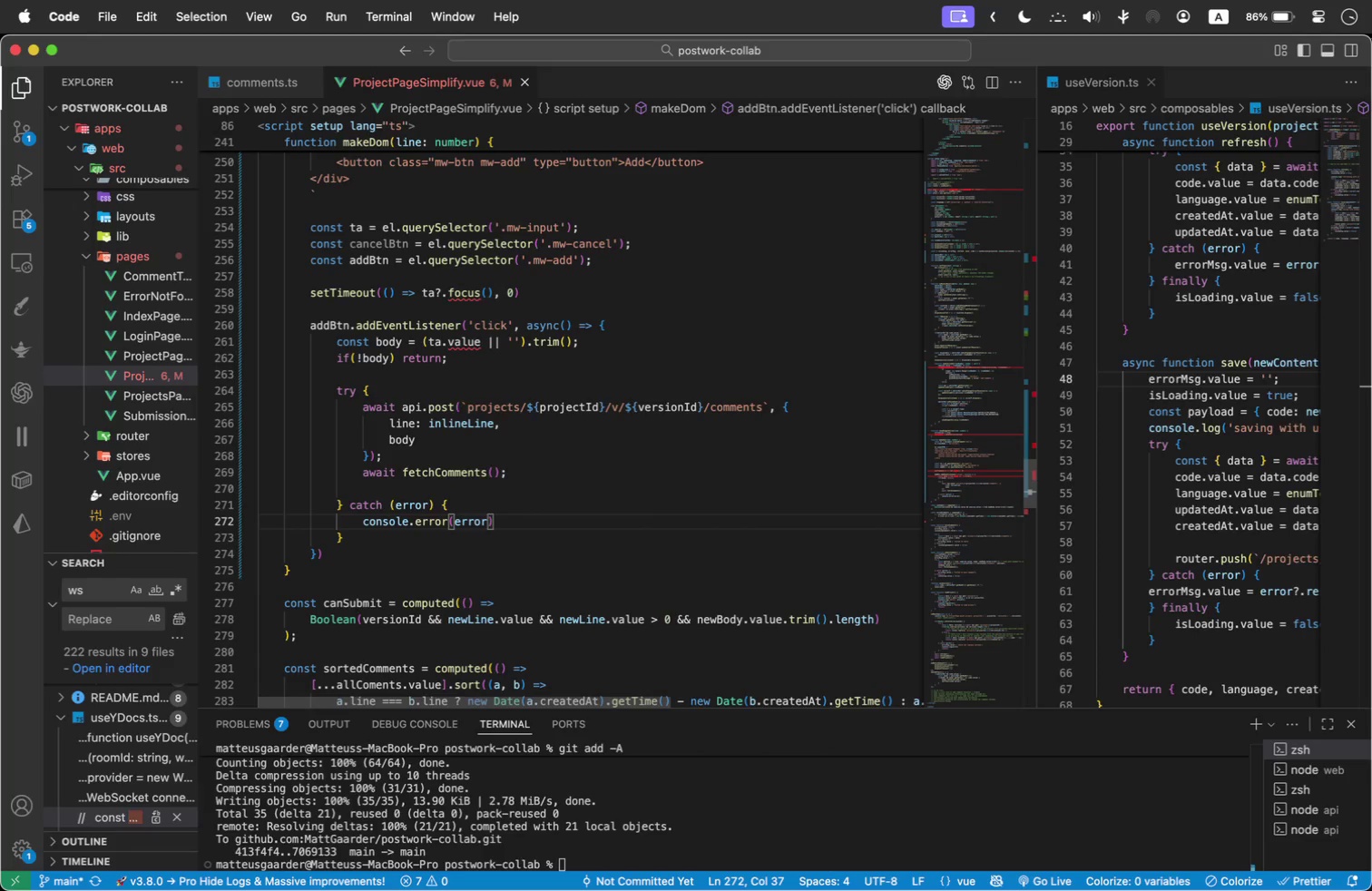 
key(Semicolon)
 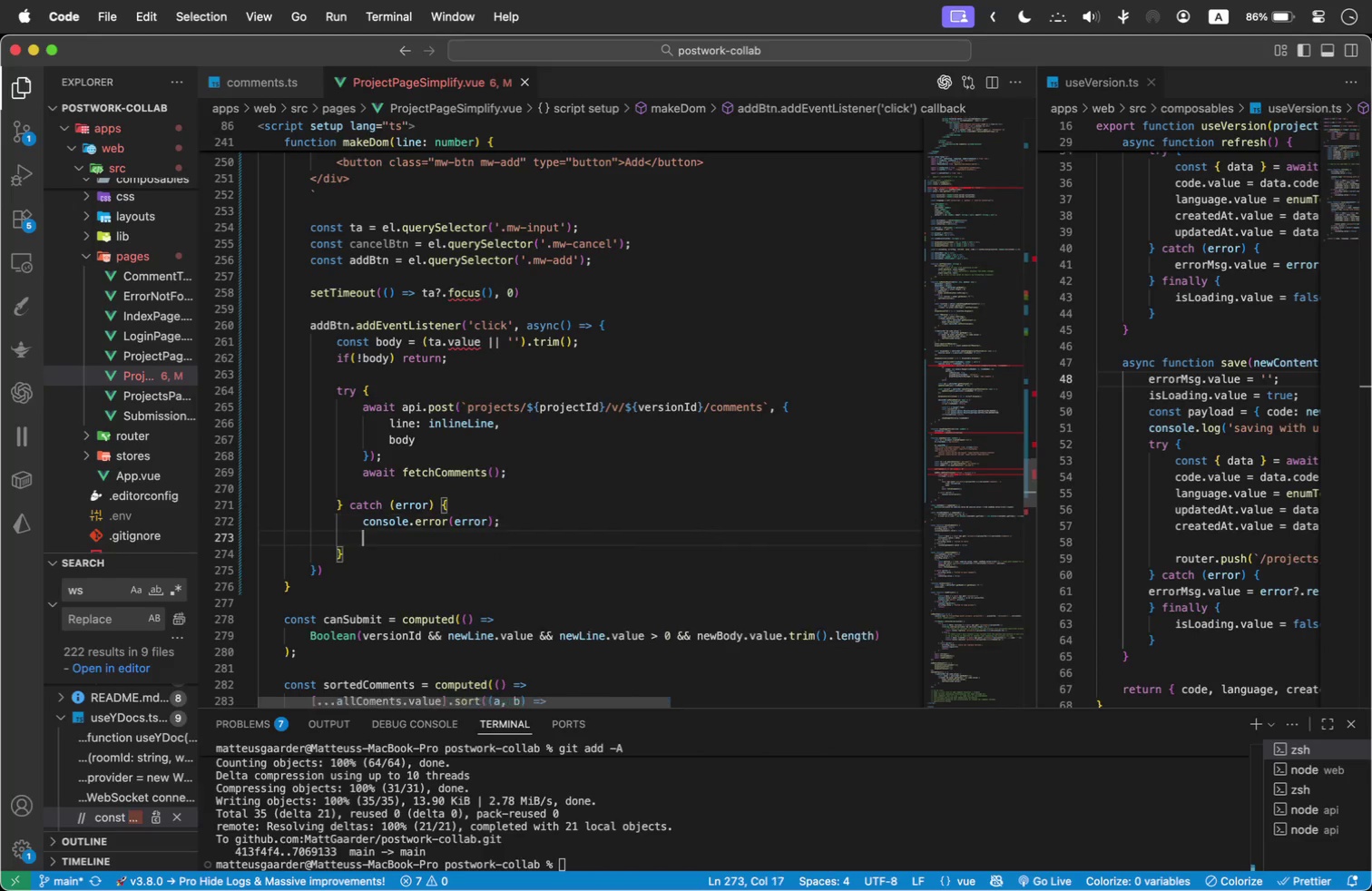 
key(Enter)
 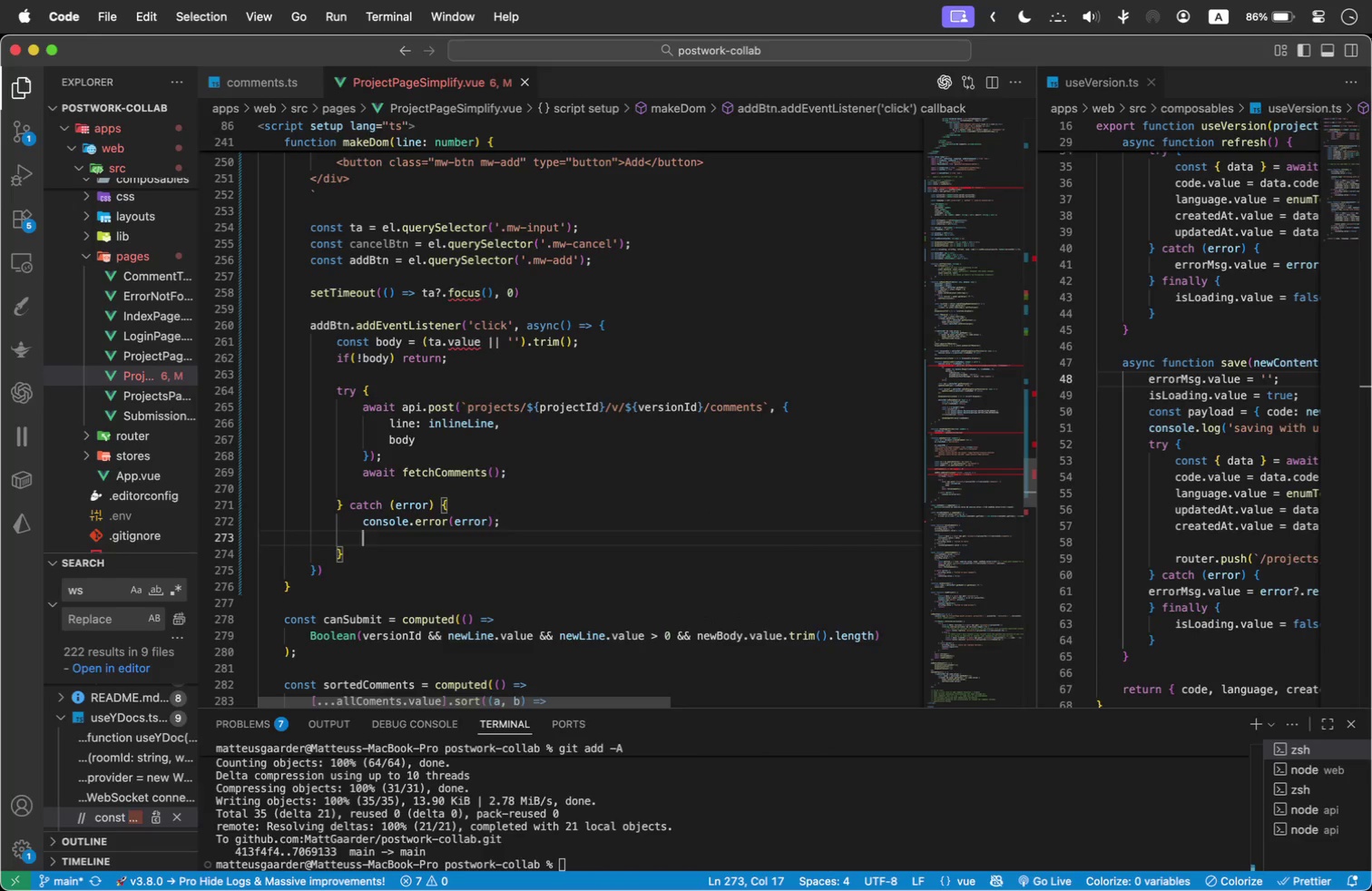 
type(err)
 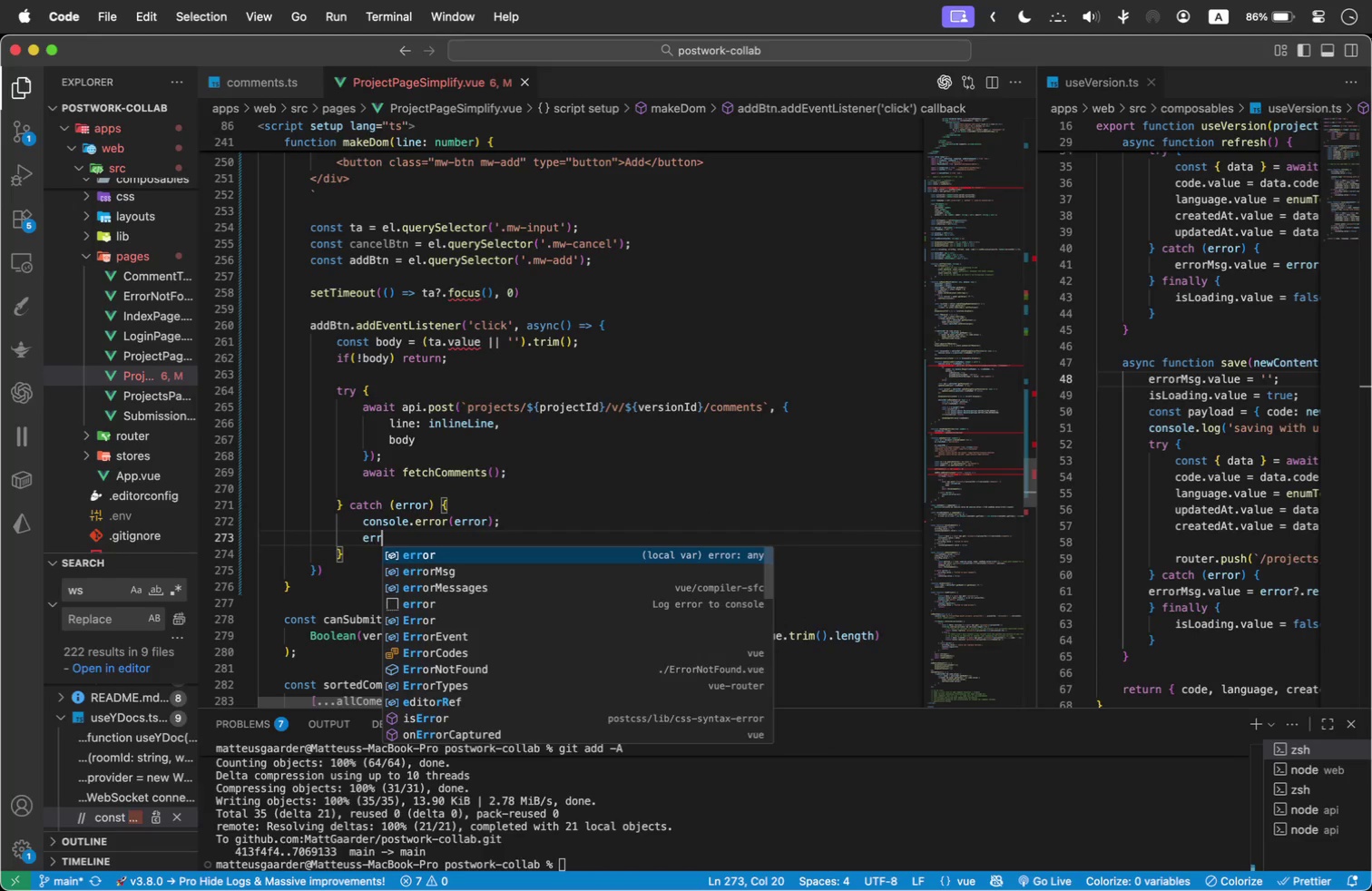 
key(Enter)
 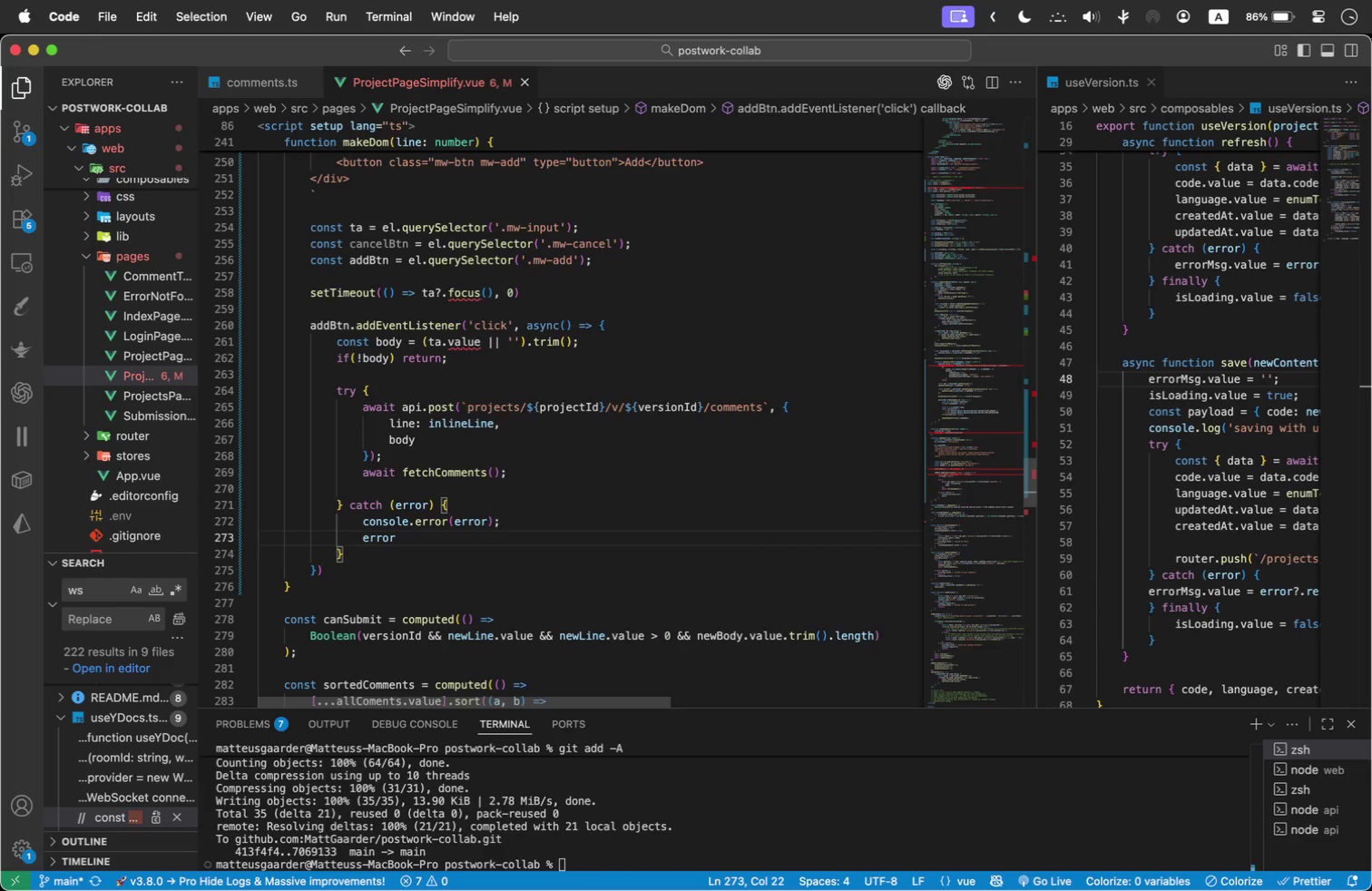 
key(Shift+ShiftLeft)
 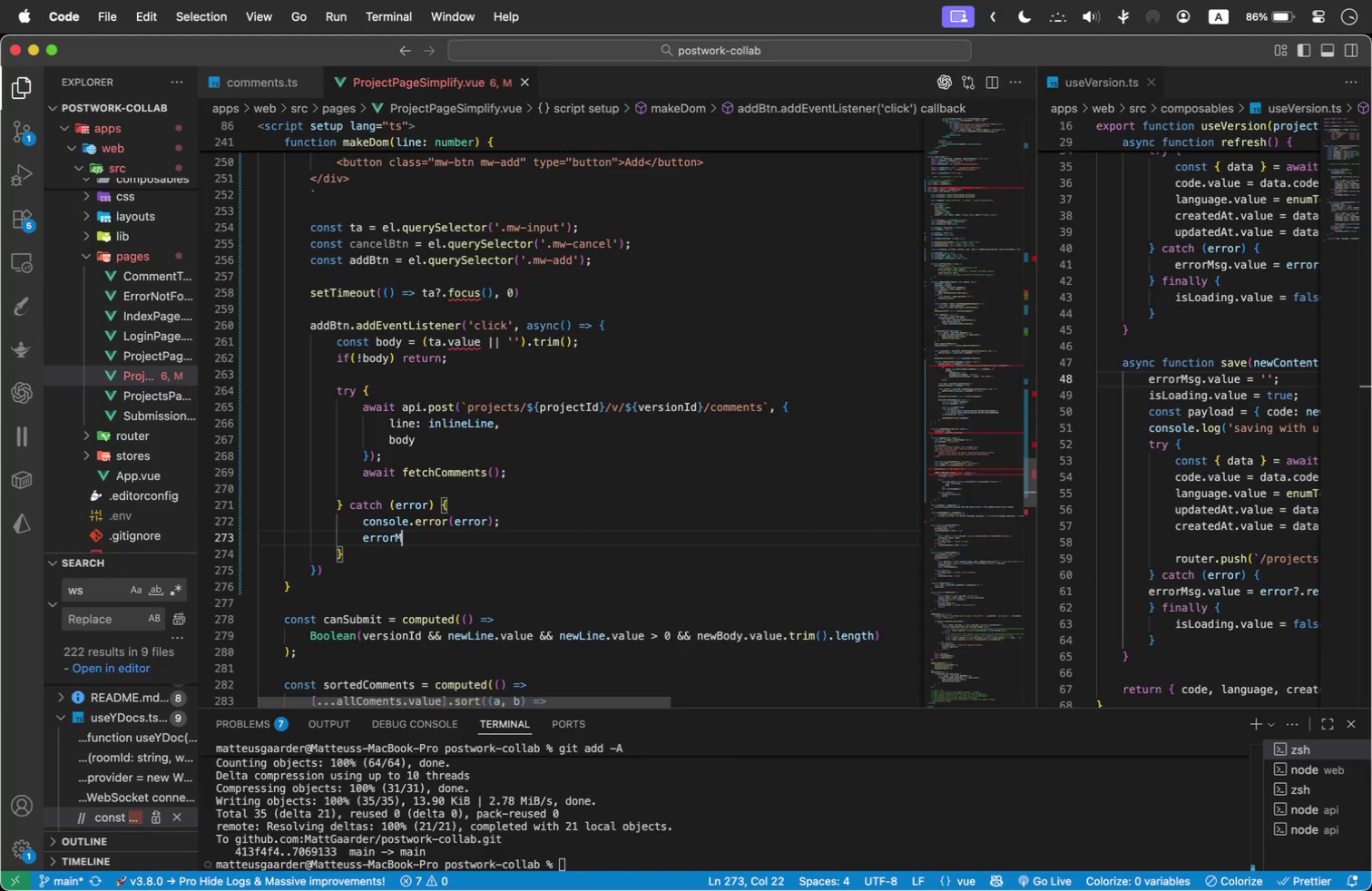 
key(Shift+M)
 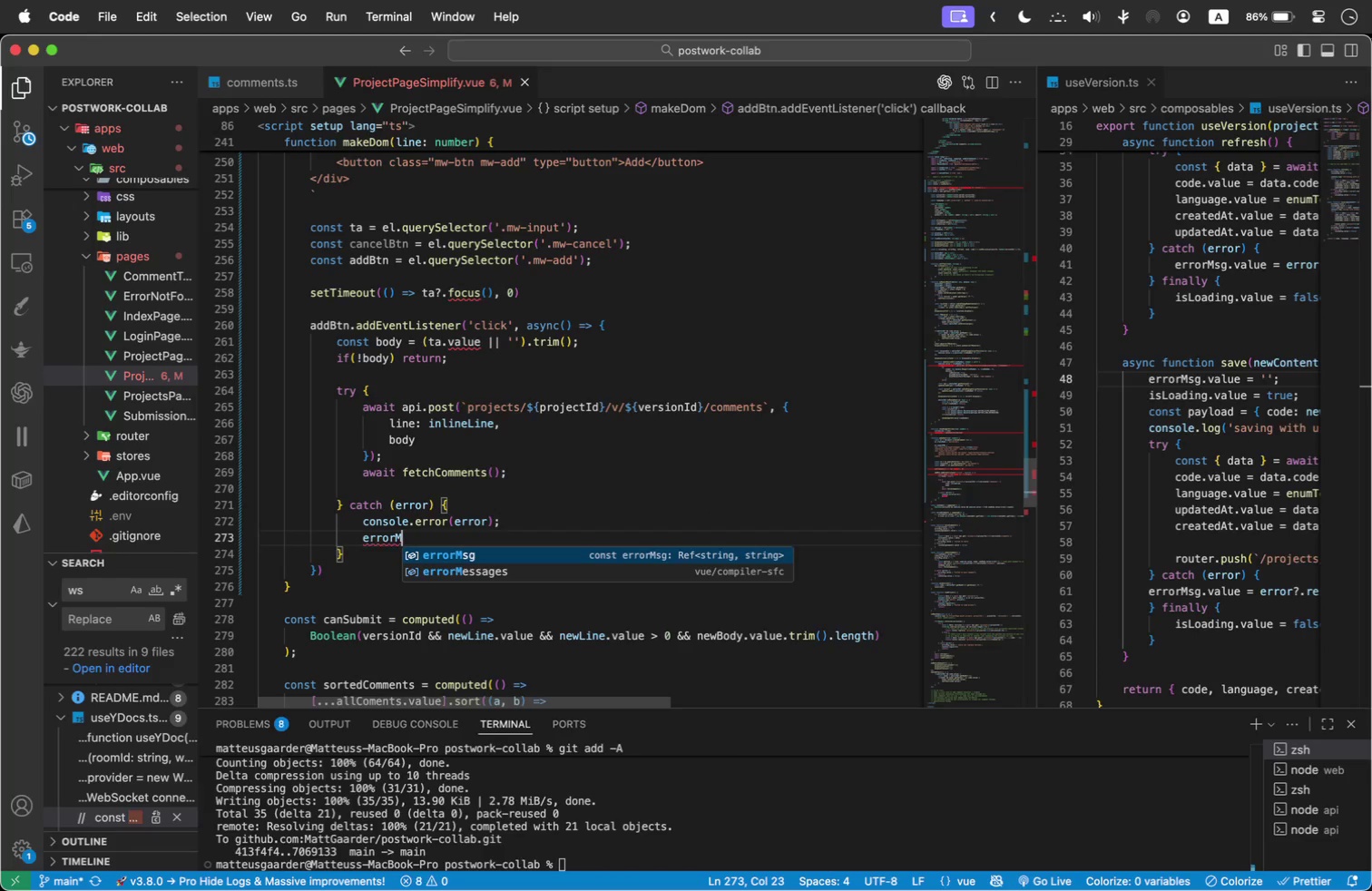 
key(Enter)
 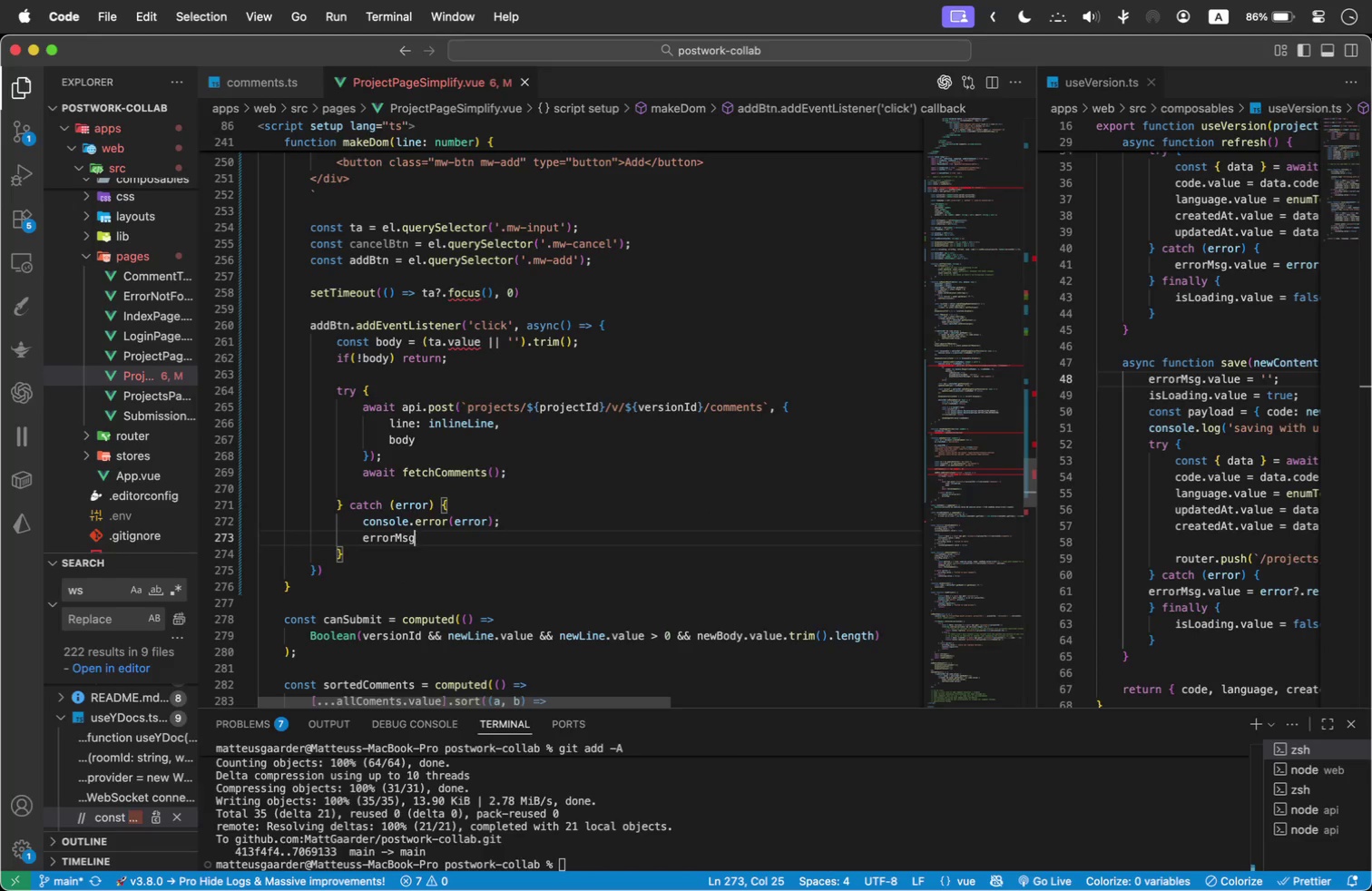 
type( = )
key(Backspace)
key(Backspace)
key(Backspace)
type(.value = 'faied)
key(Backspace)
key(Backspace)
type(led to add comment)
 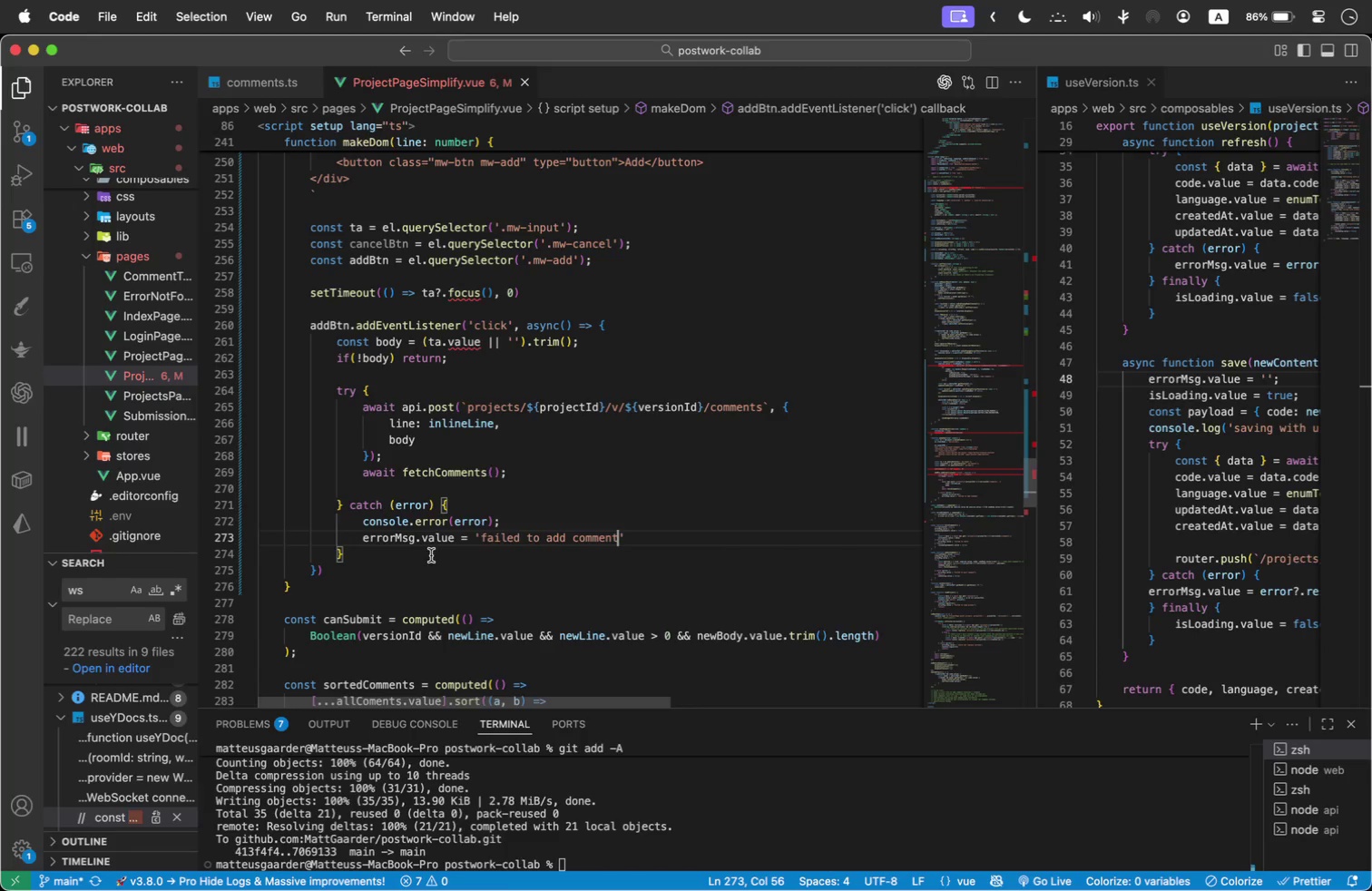 
left_click([398, 576])
 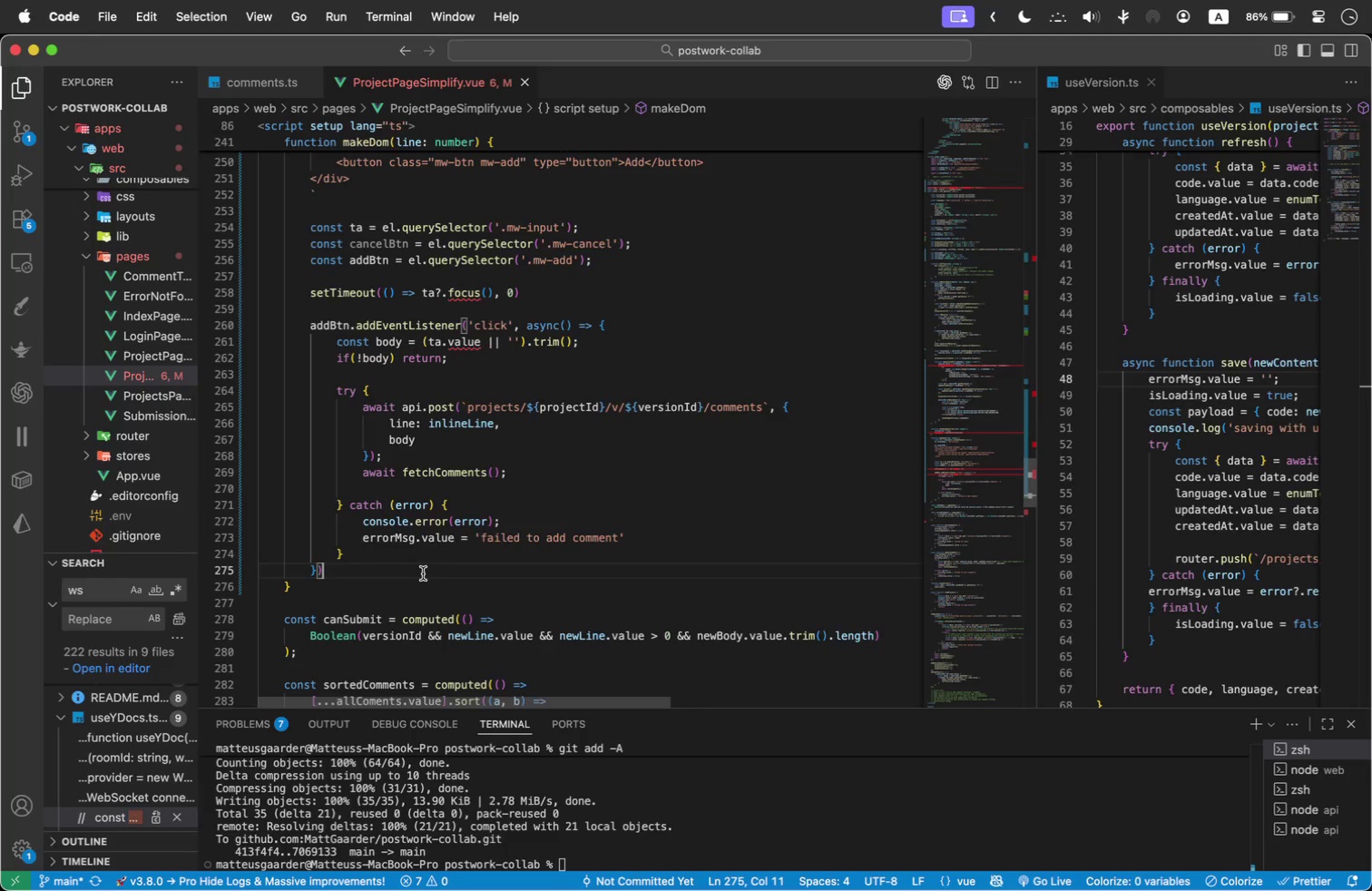 
key(Enter)
 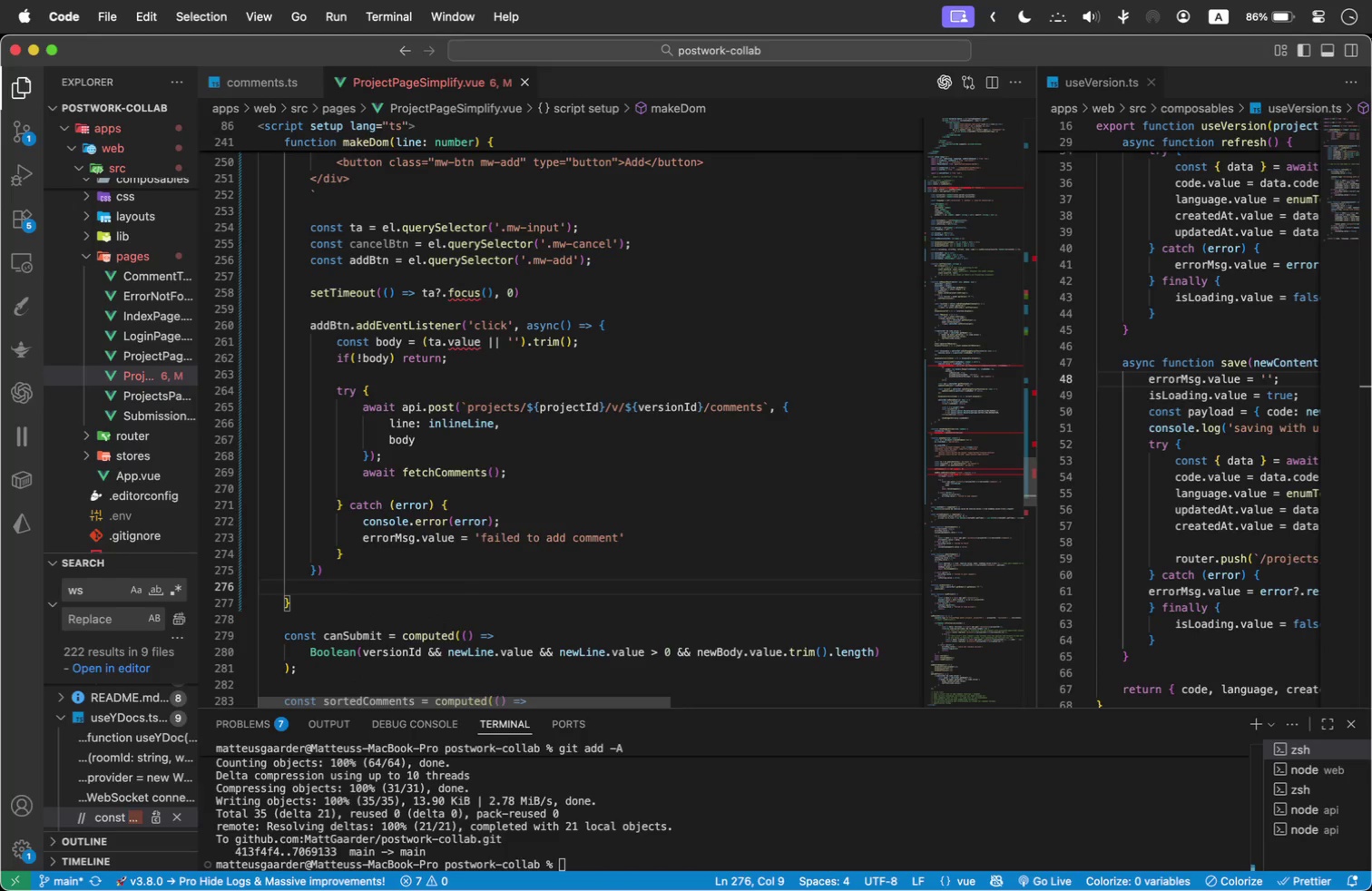 
type(return el)
 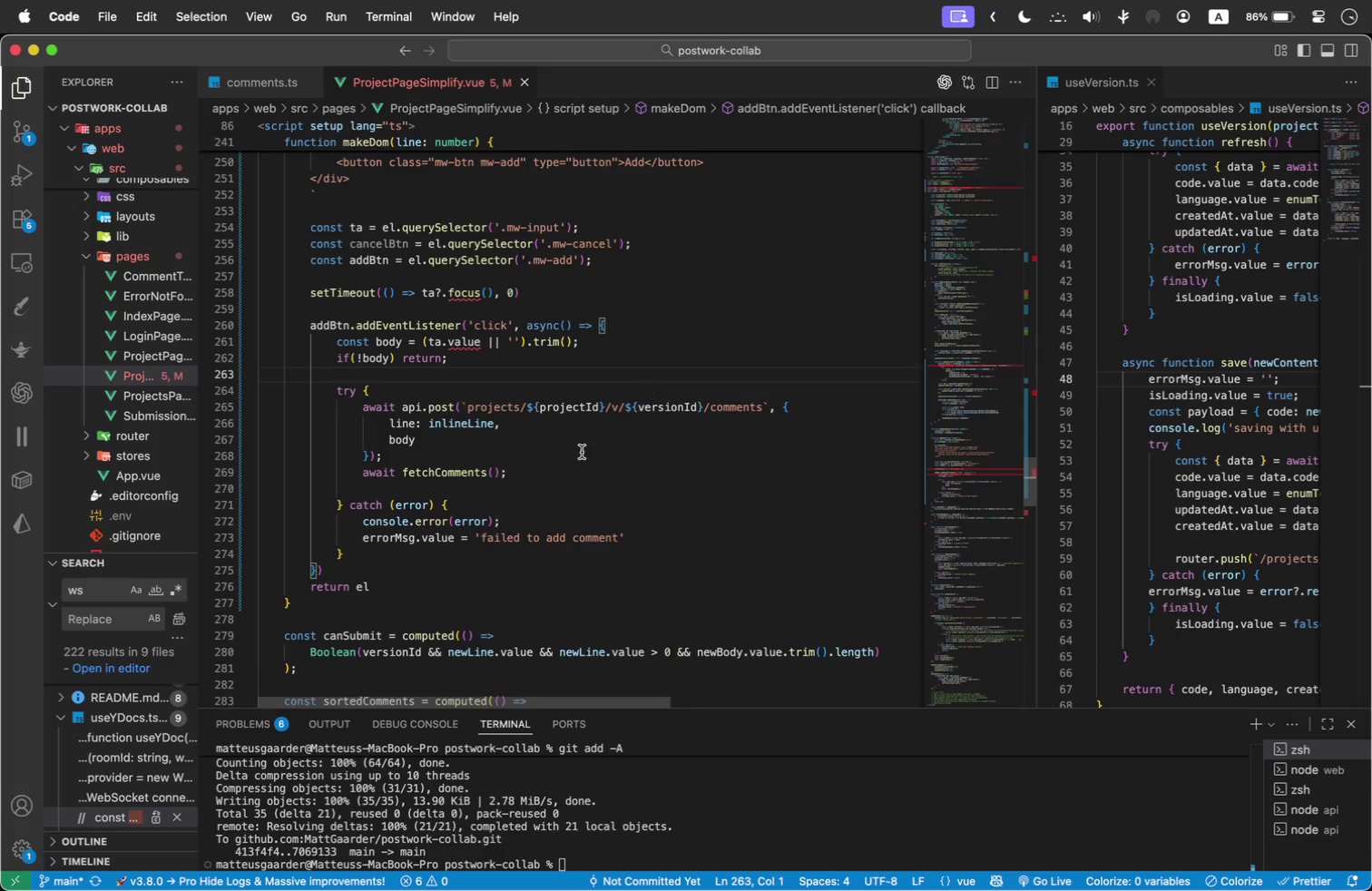 
left_click([439, 579])
 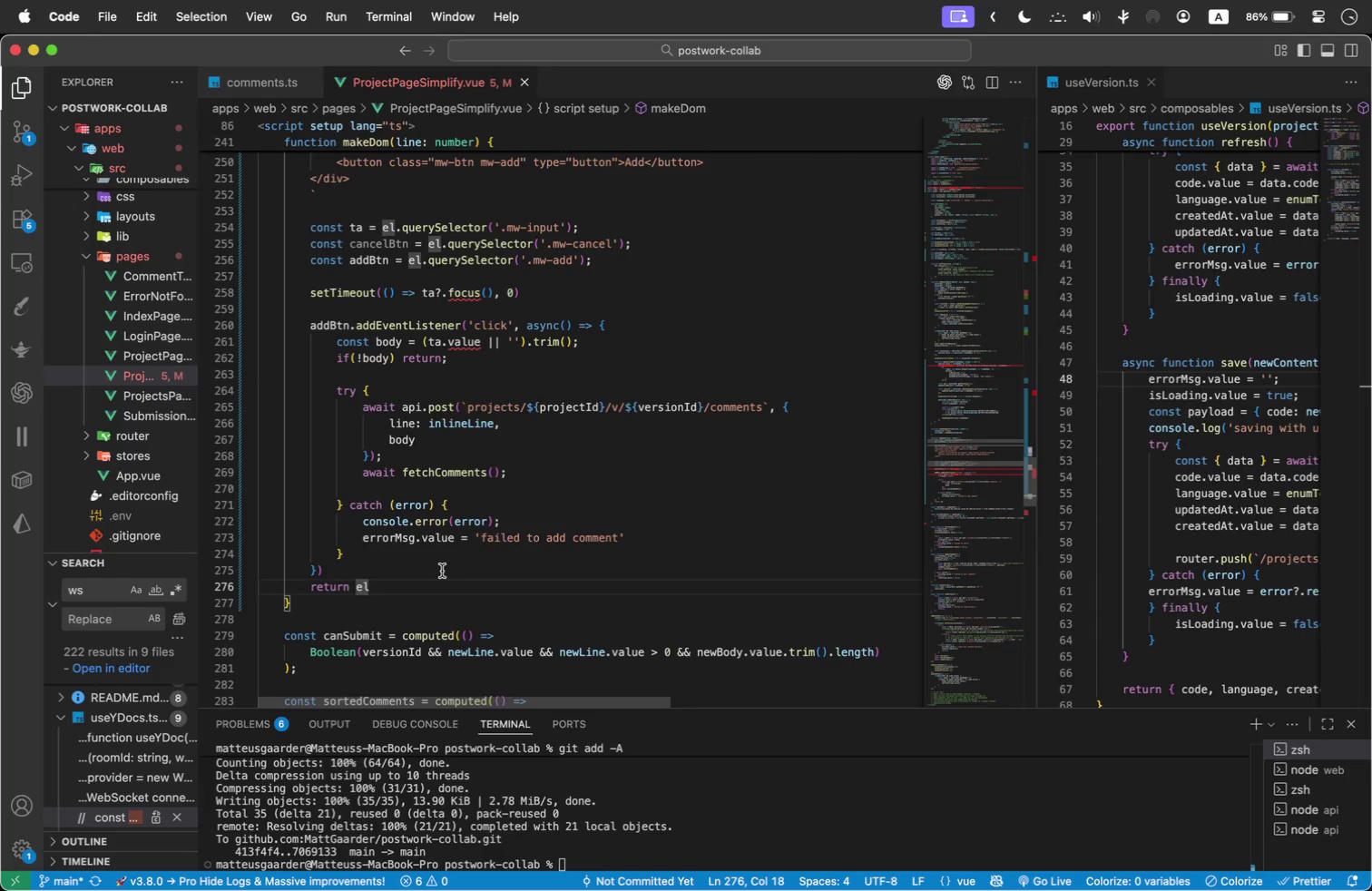 
key(Semicolon)
 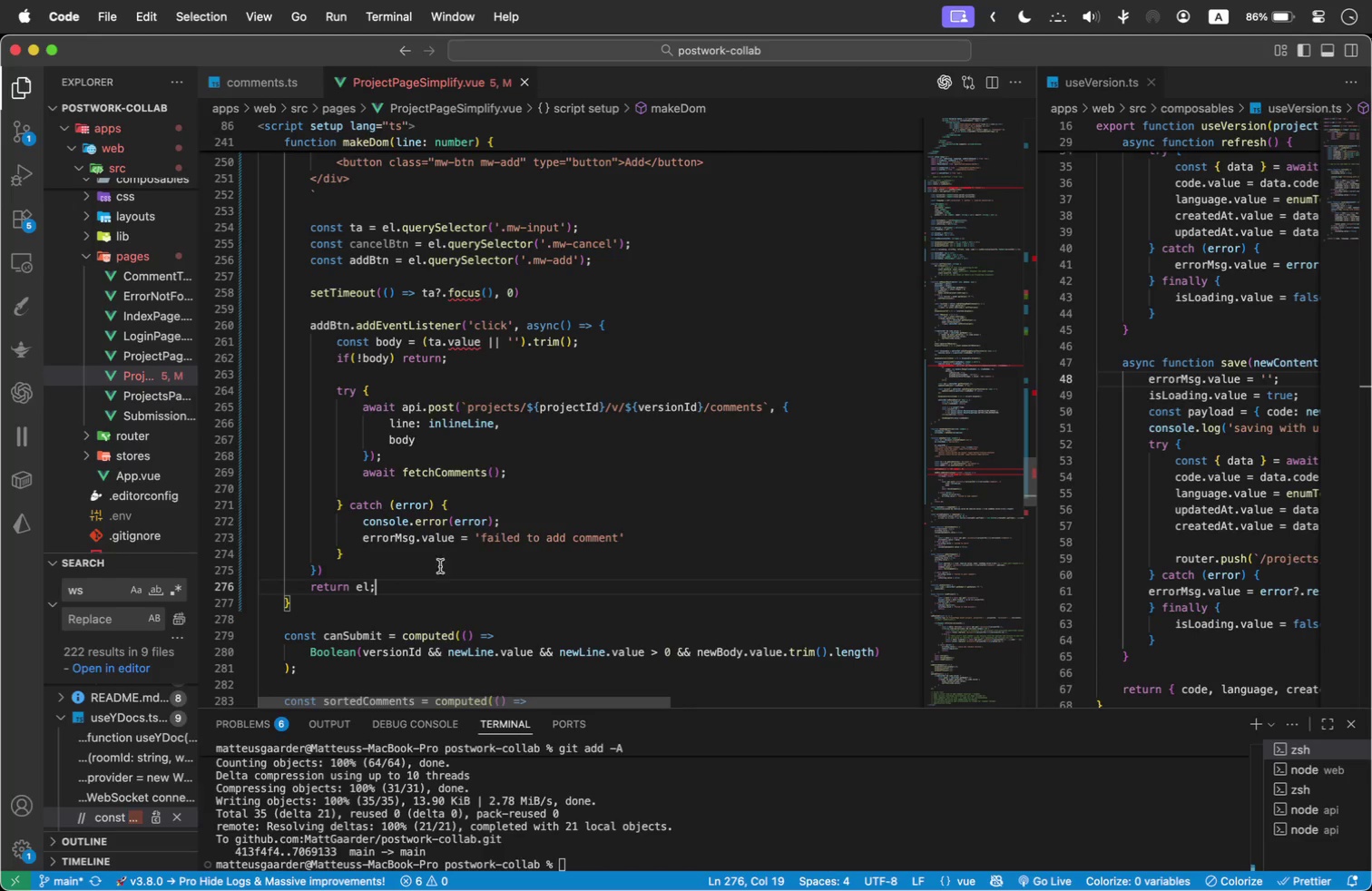 
scroll: coordinate [451, 481], scroll_direction: up, amount: 1.0
 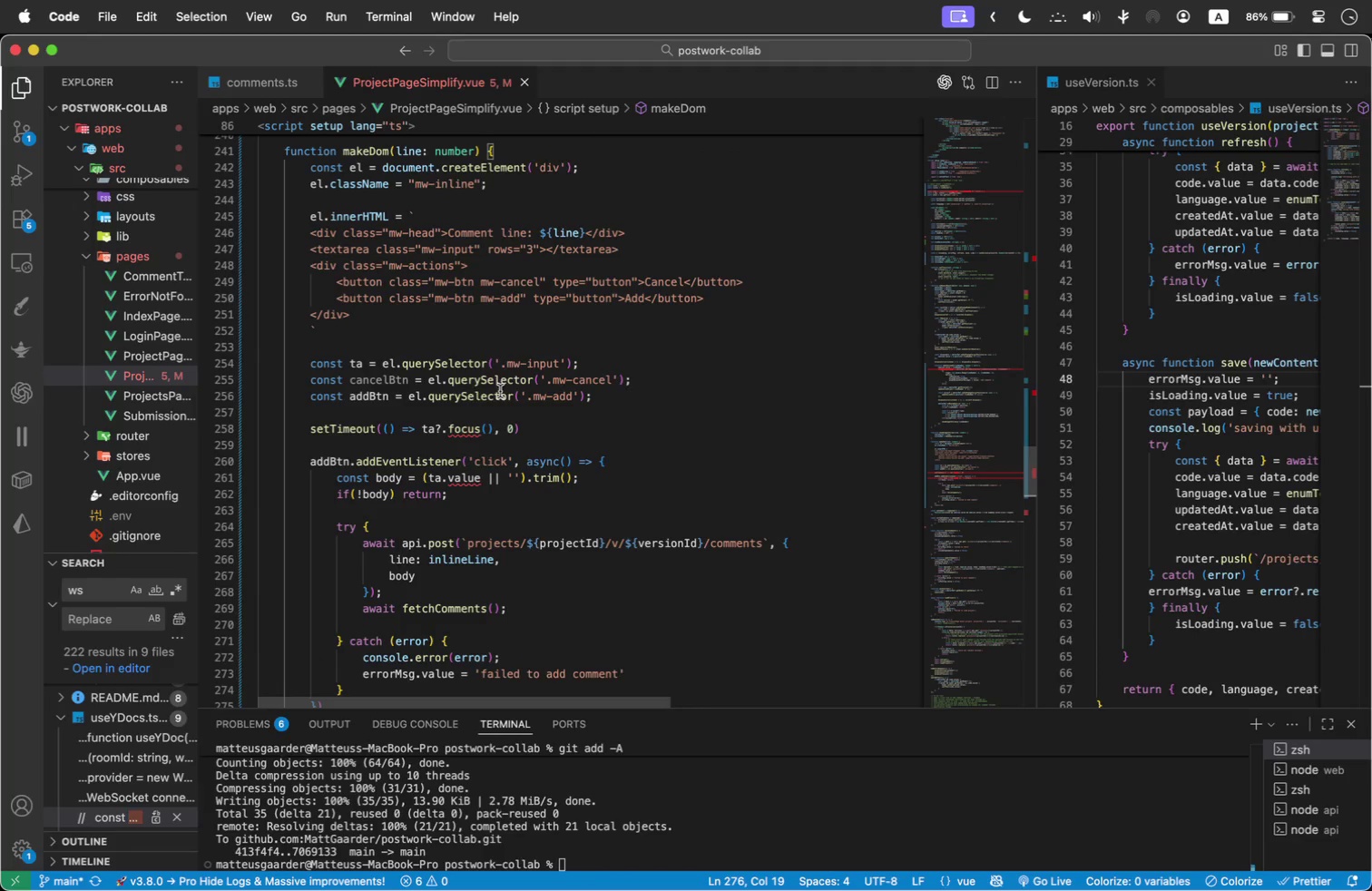 
left_click([617, 400])
 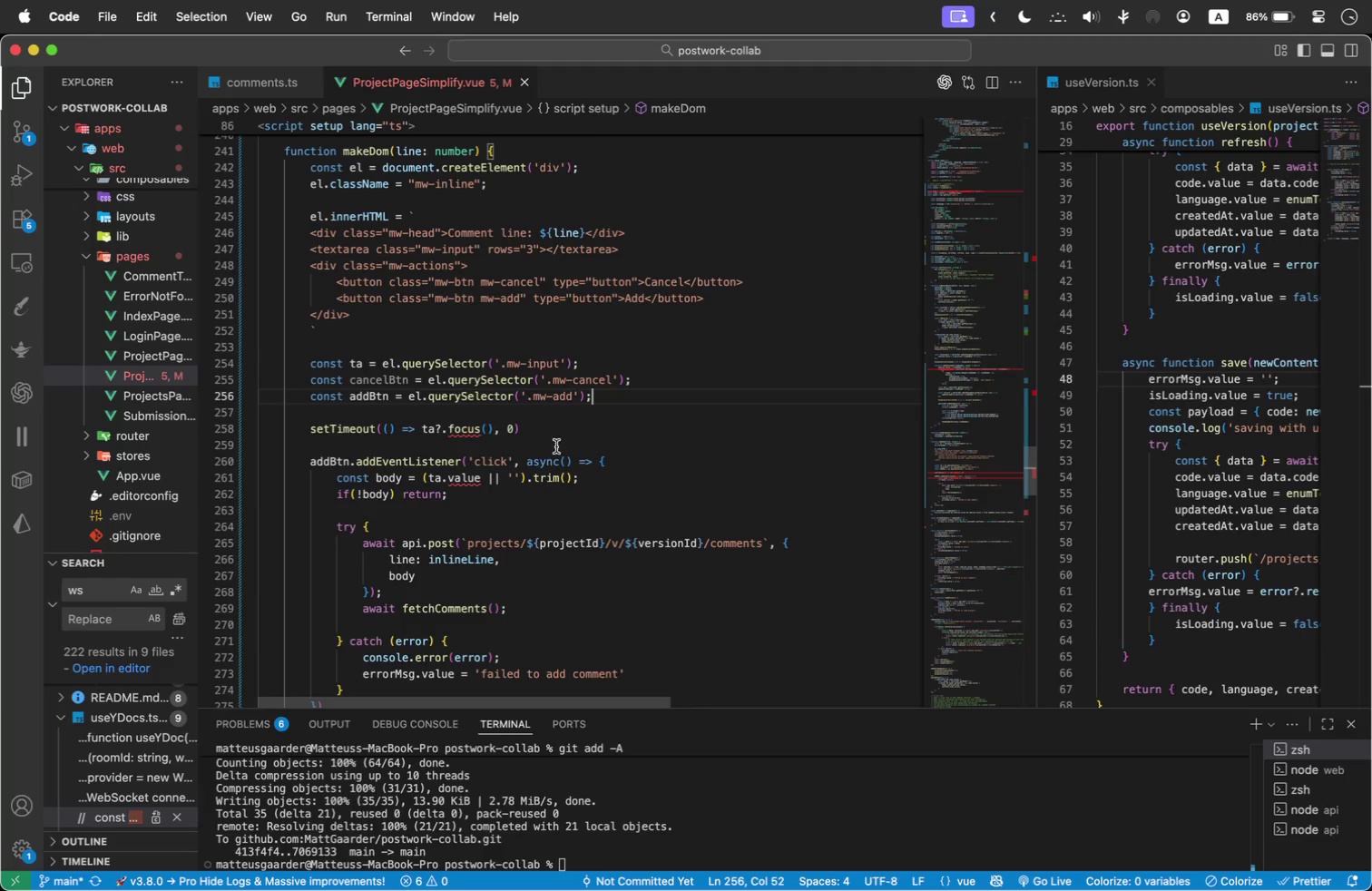 
double_click([554, 426])
 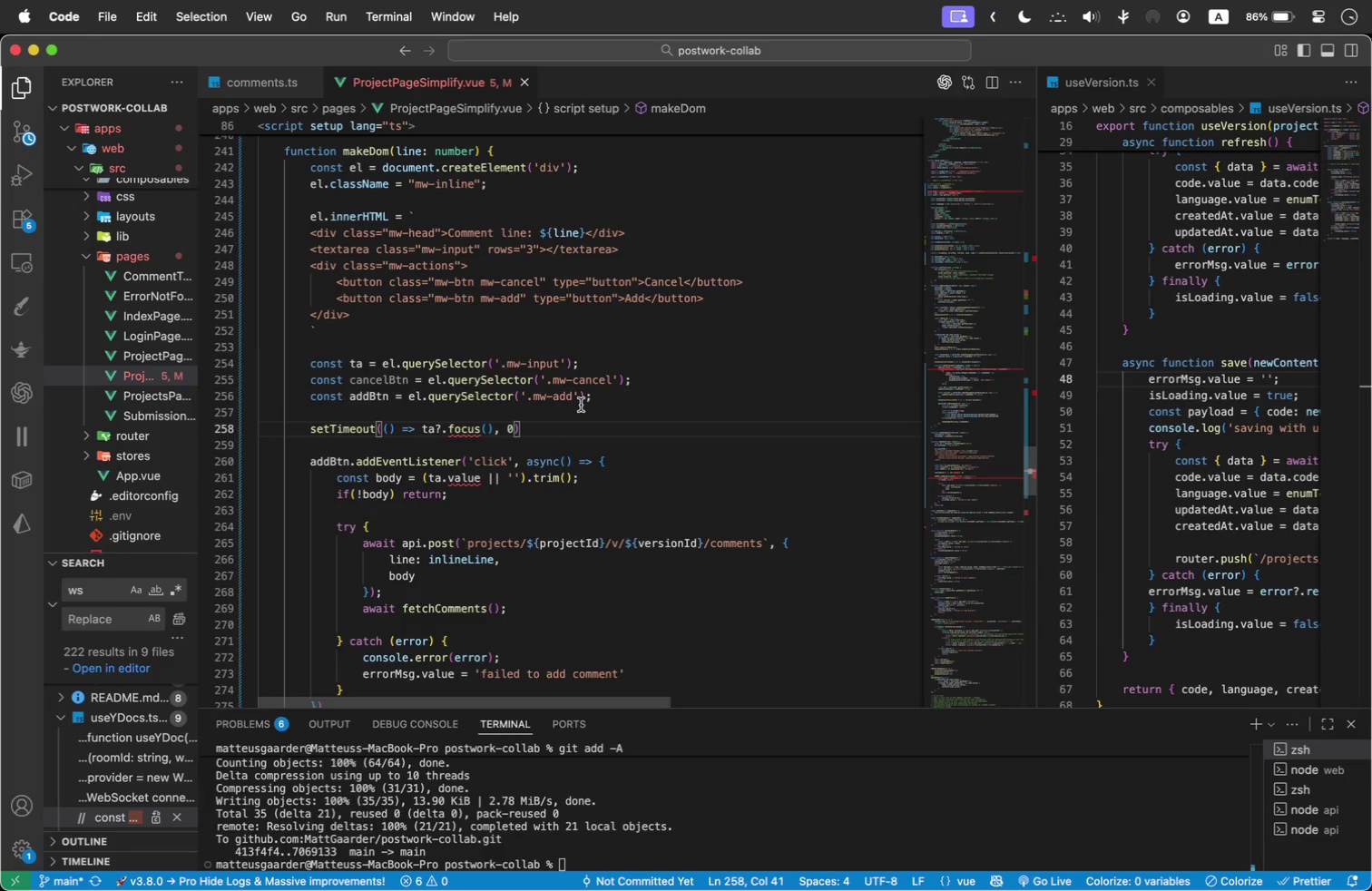 
key(Semicolon)
 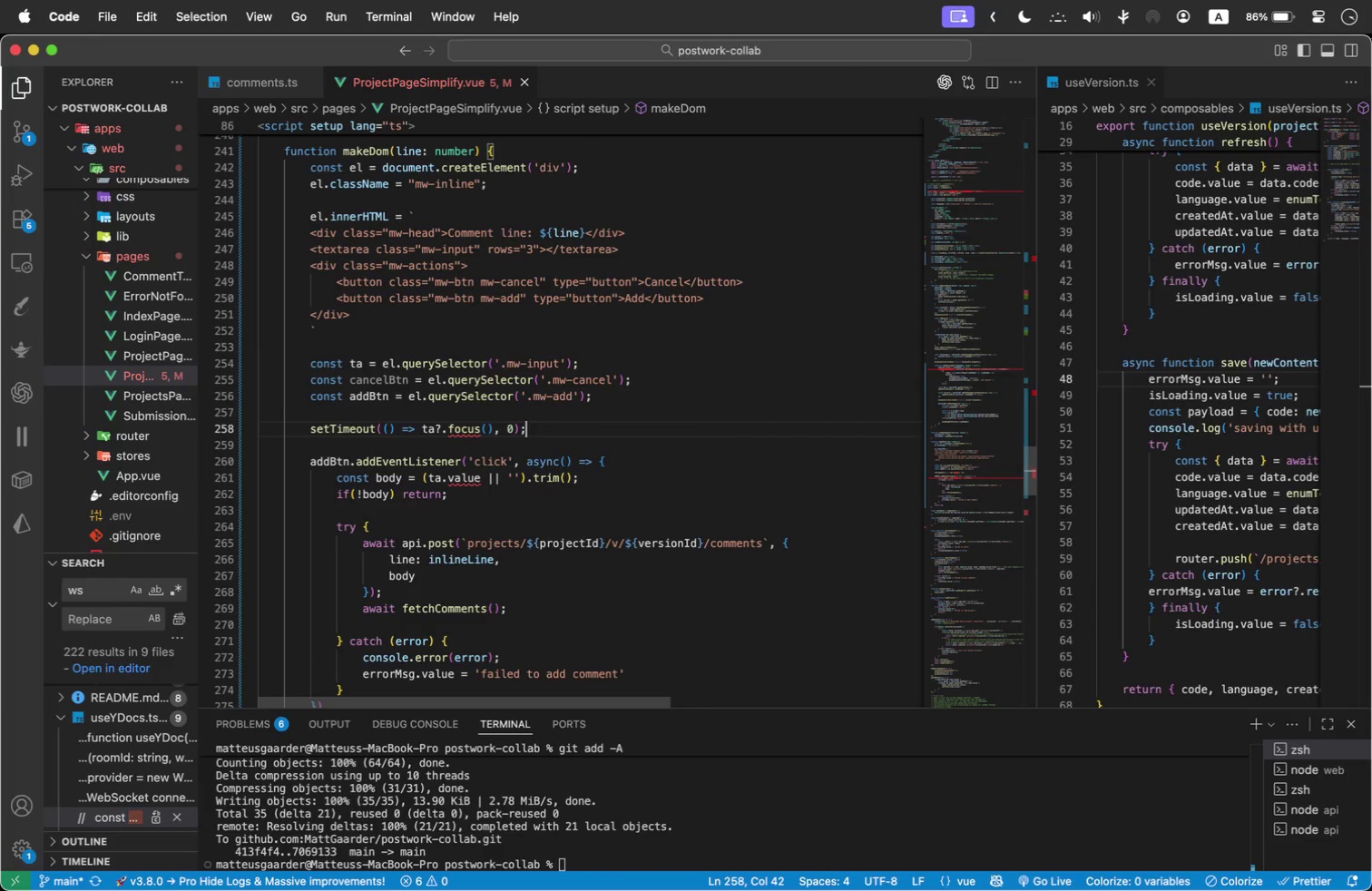 
key(Enter)
 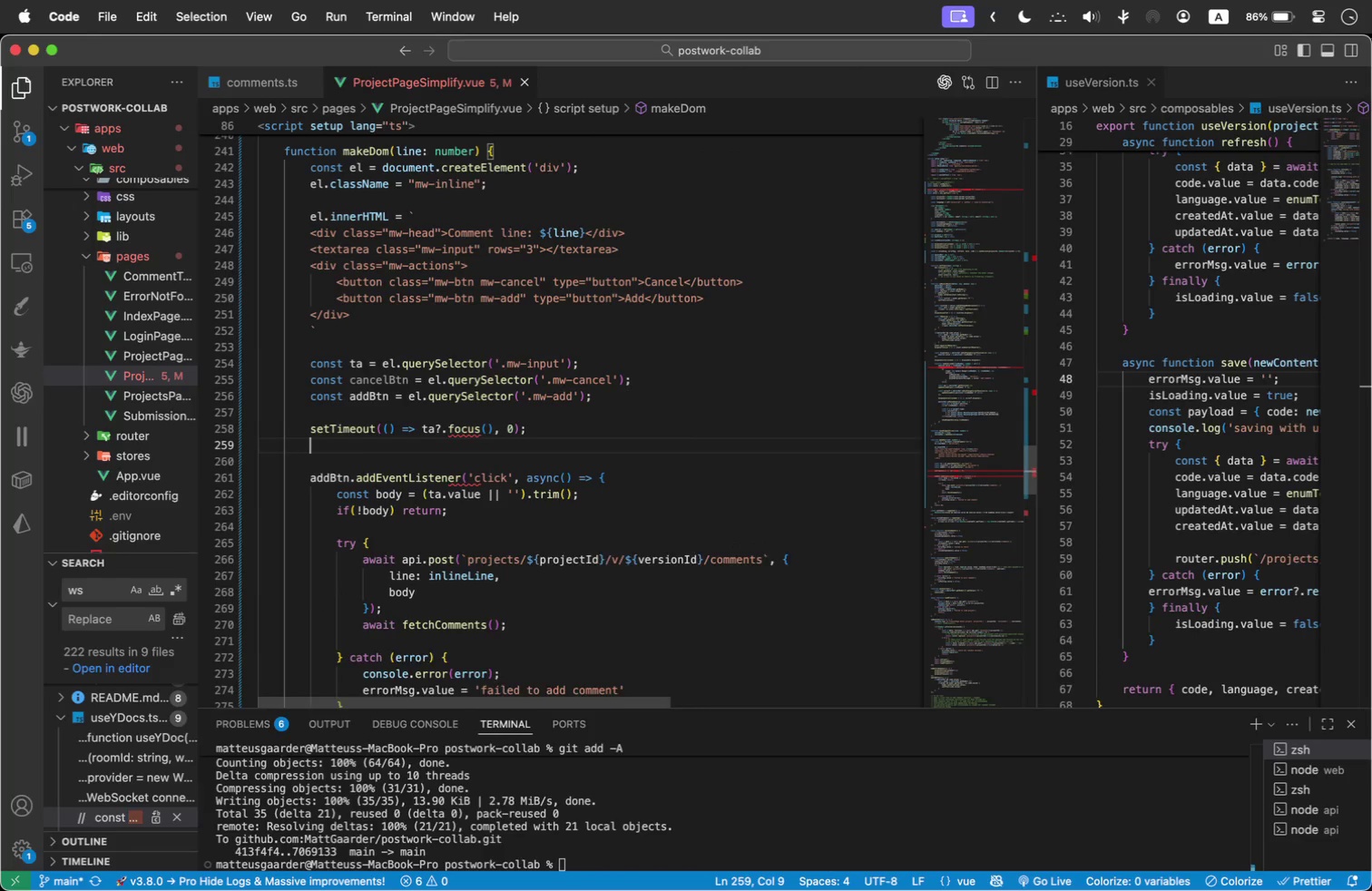 
key(Enter)
 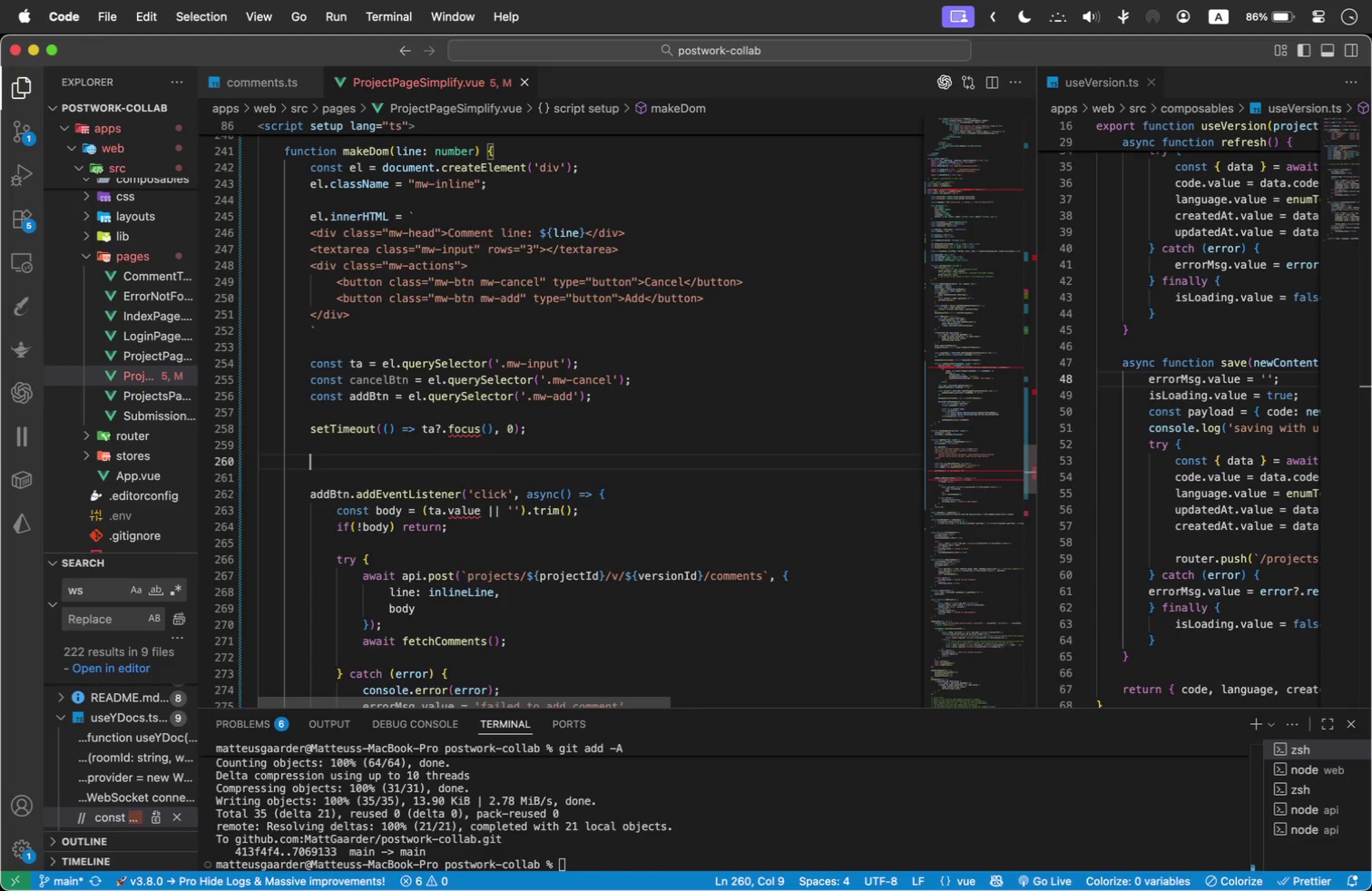 
type(cance)
 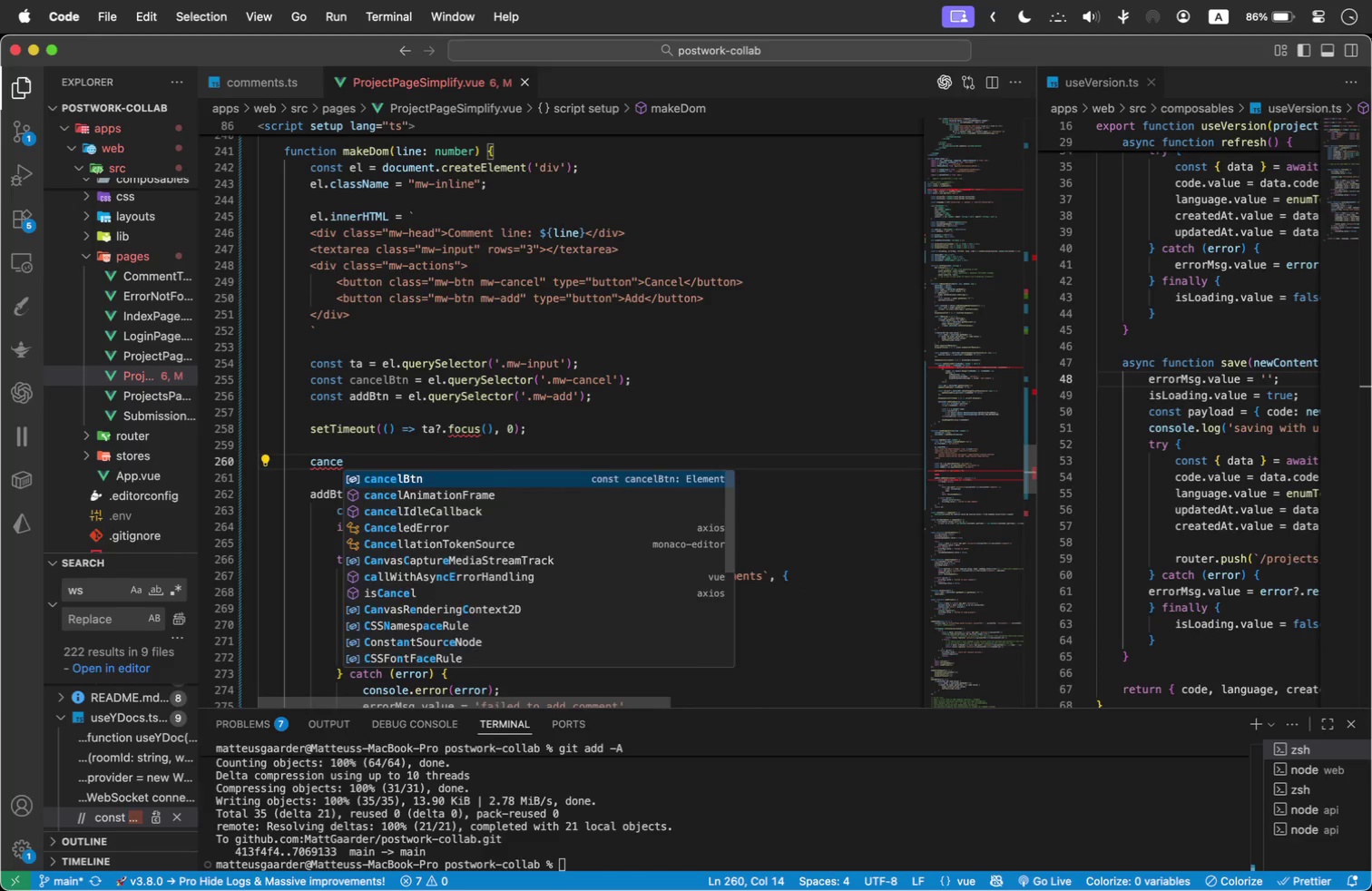 
key(Enter)
 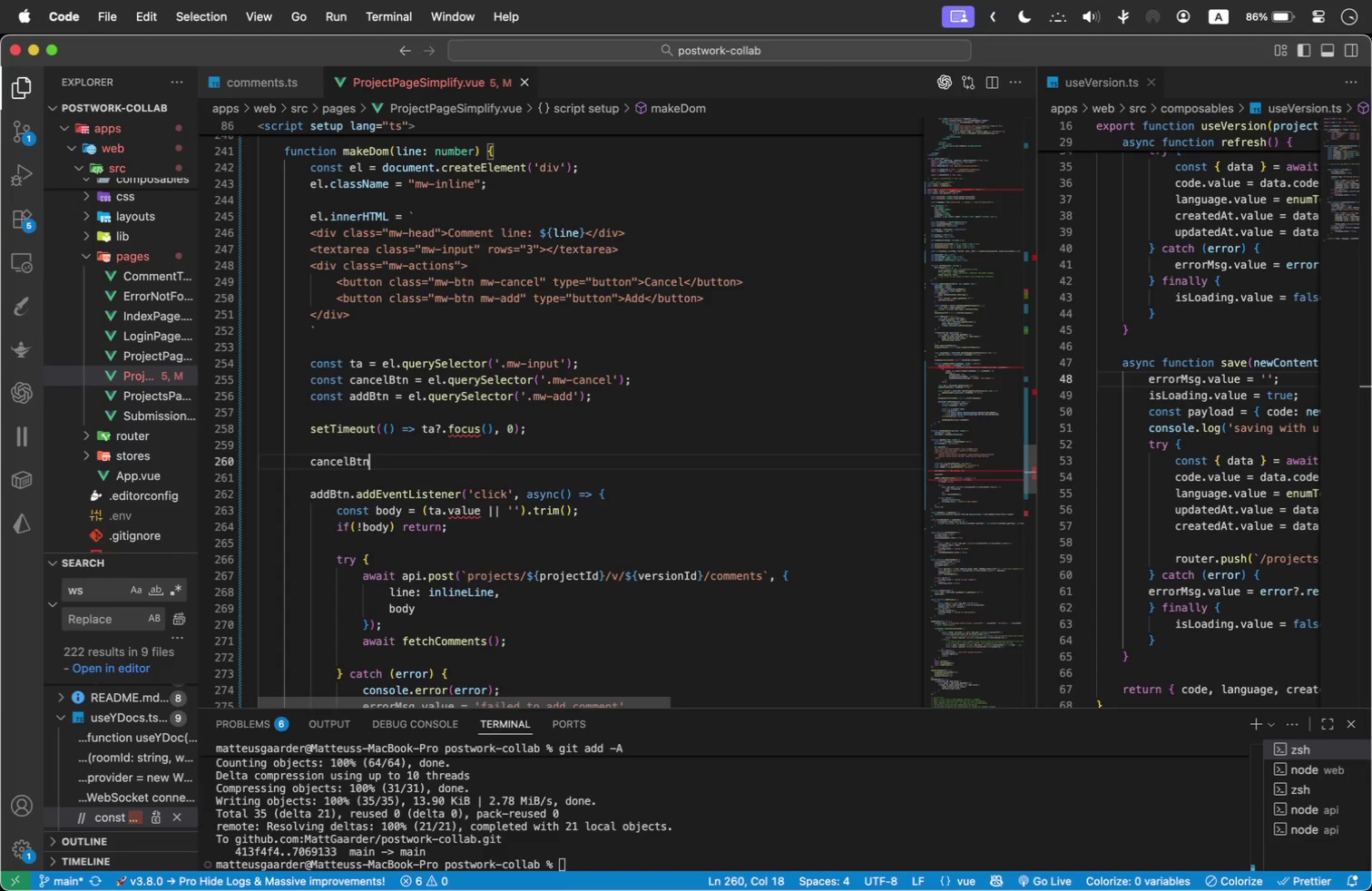 
type(.add)
 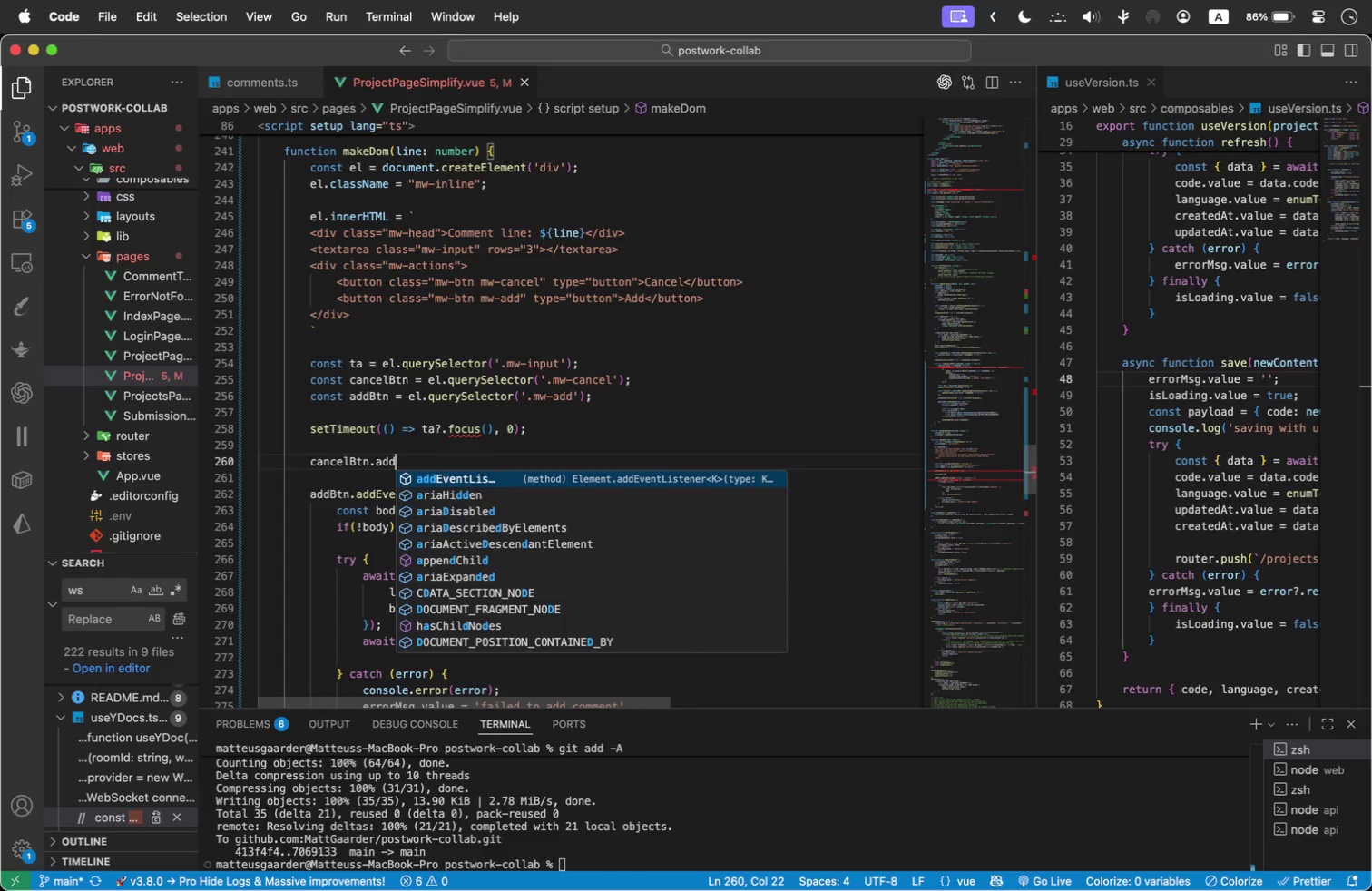 
key(Enter)
 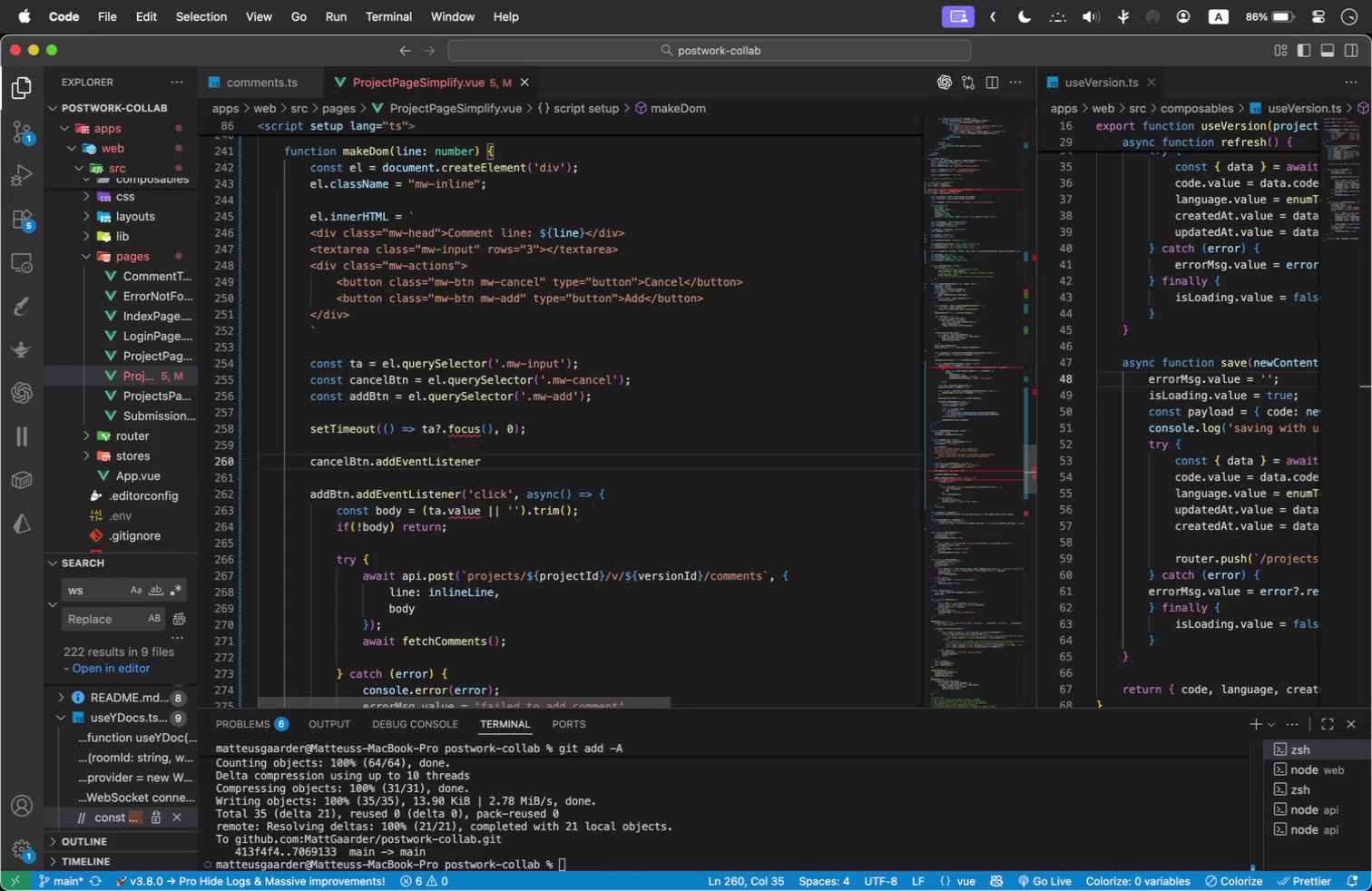 
type(('click)
 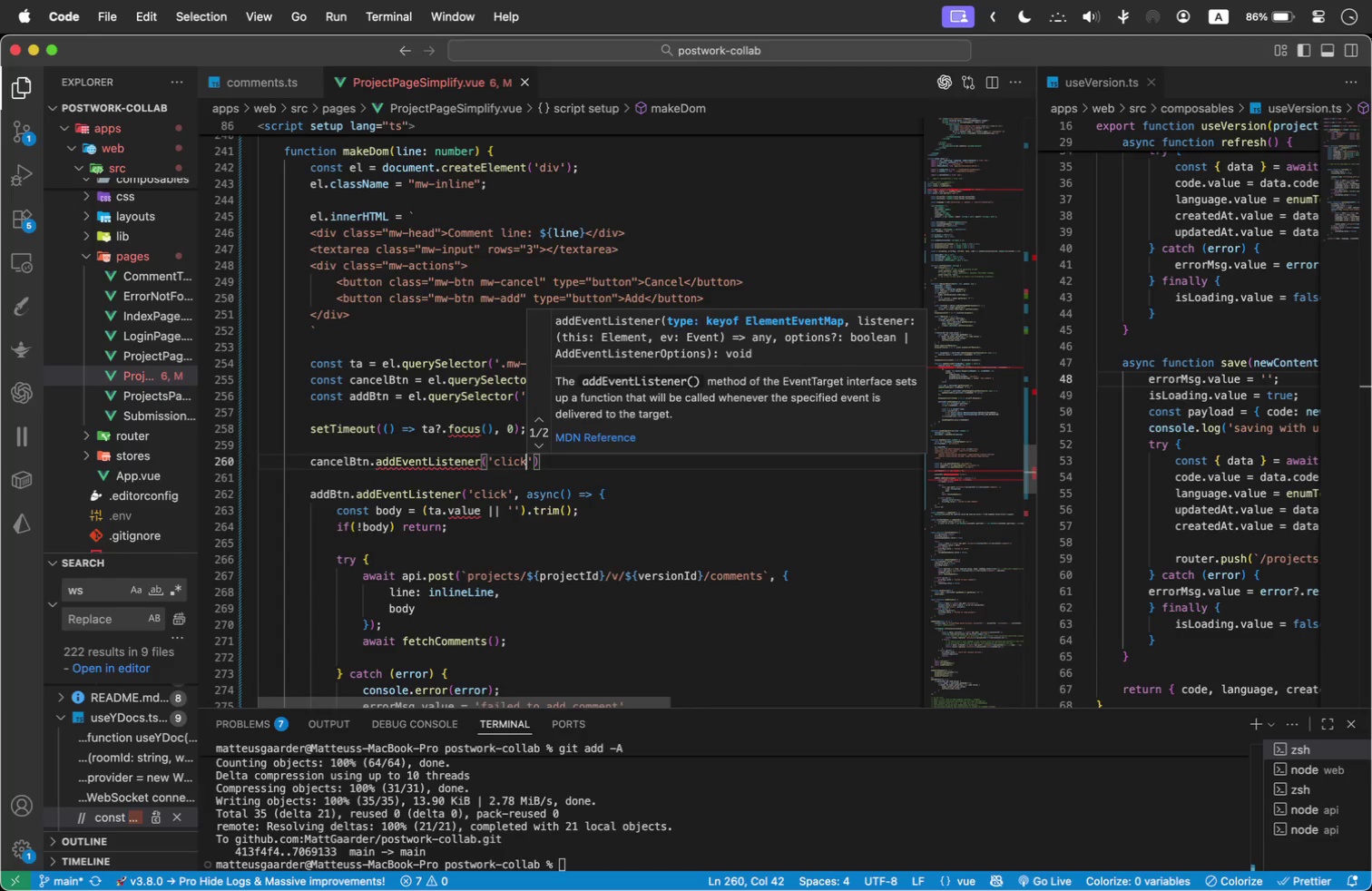 
key(ArrowRight)
 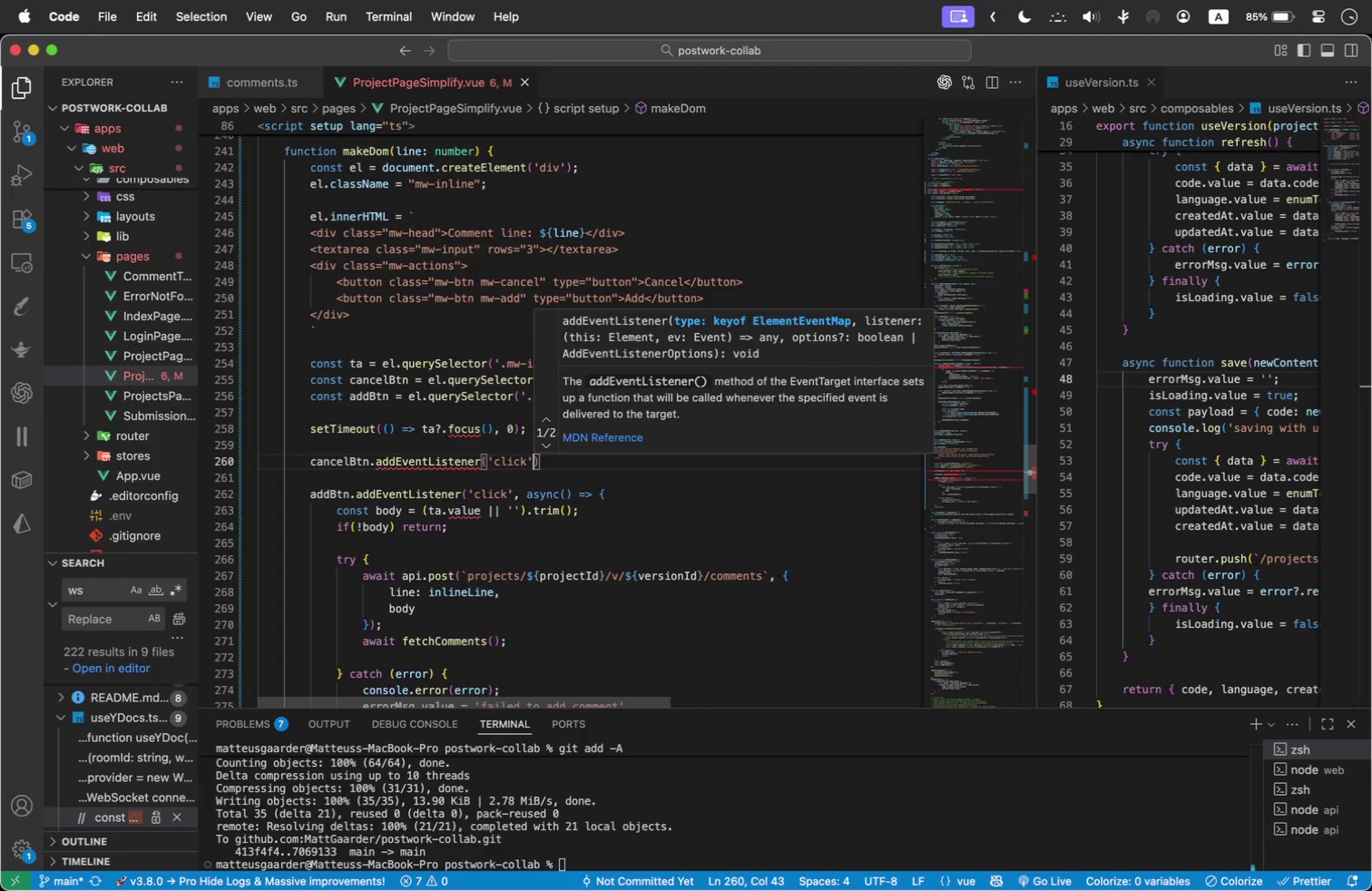 
key(Comma)
 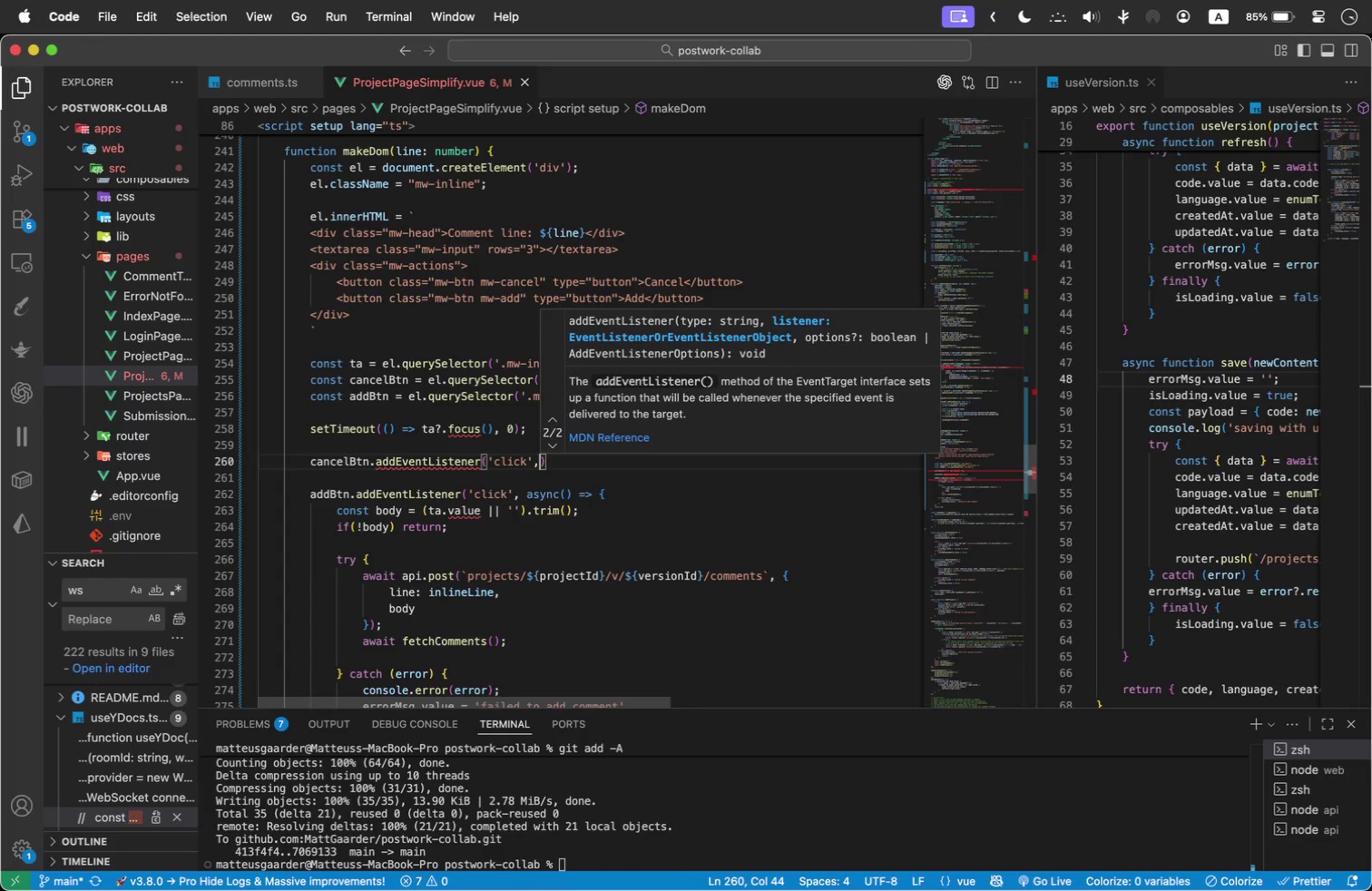 
key(Space)
 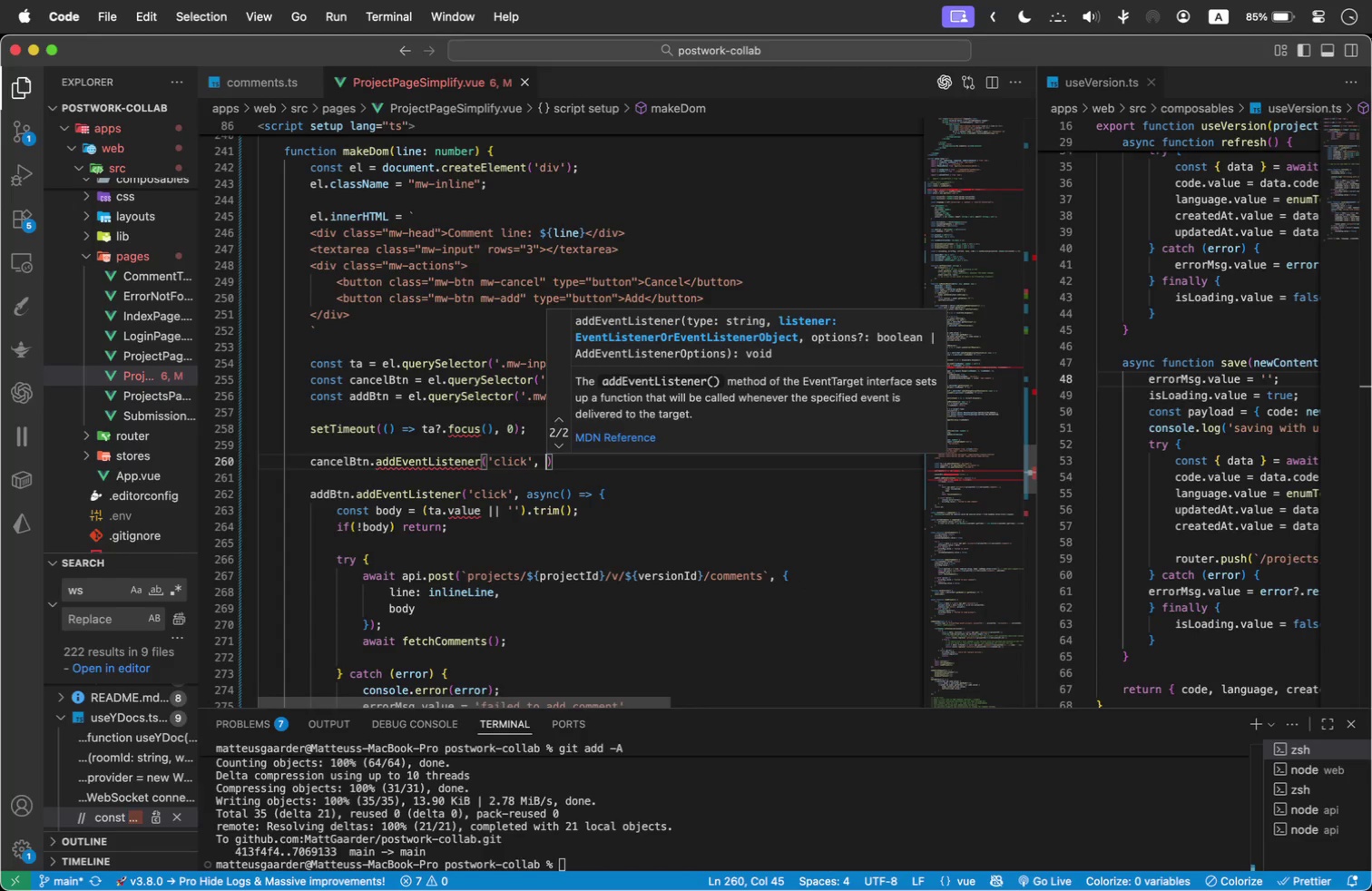 
key(Equal)
 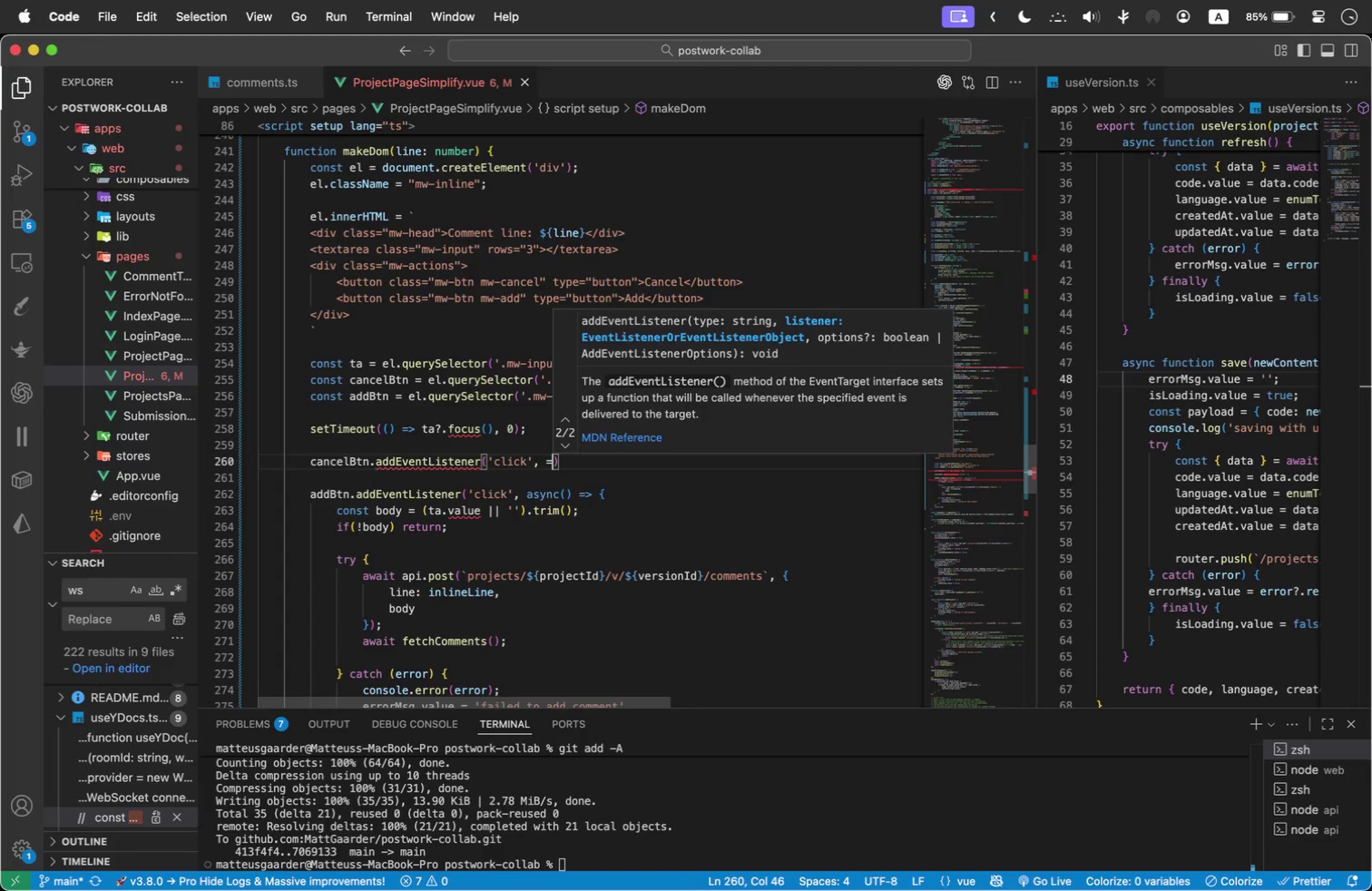 
key(Shift+Period)
 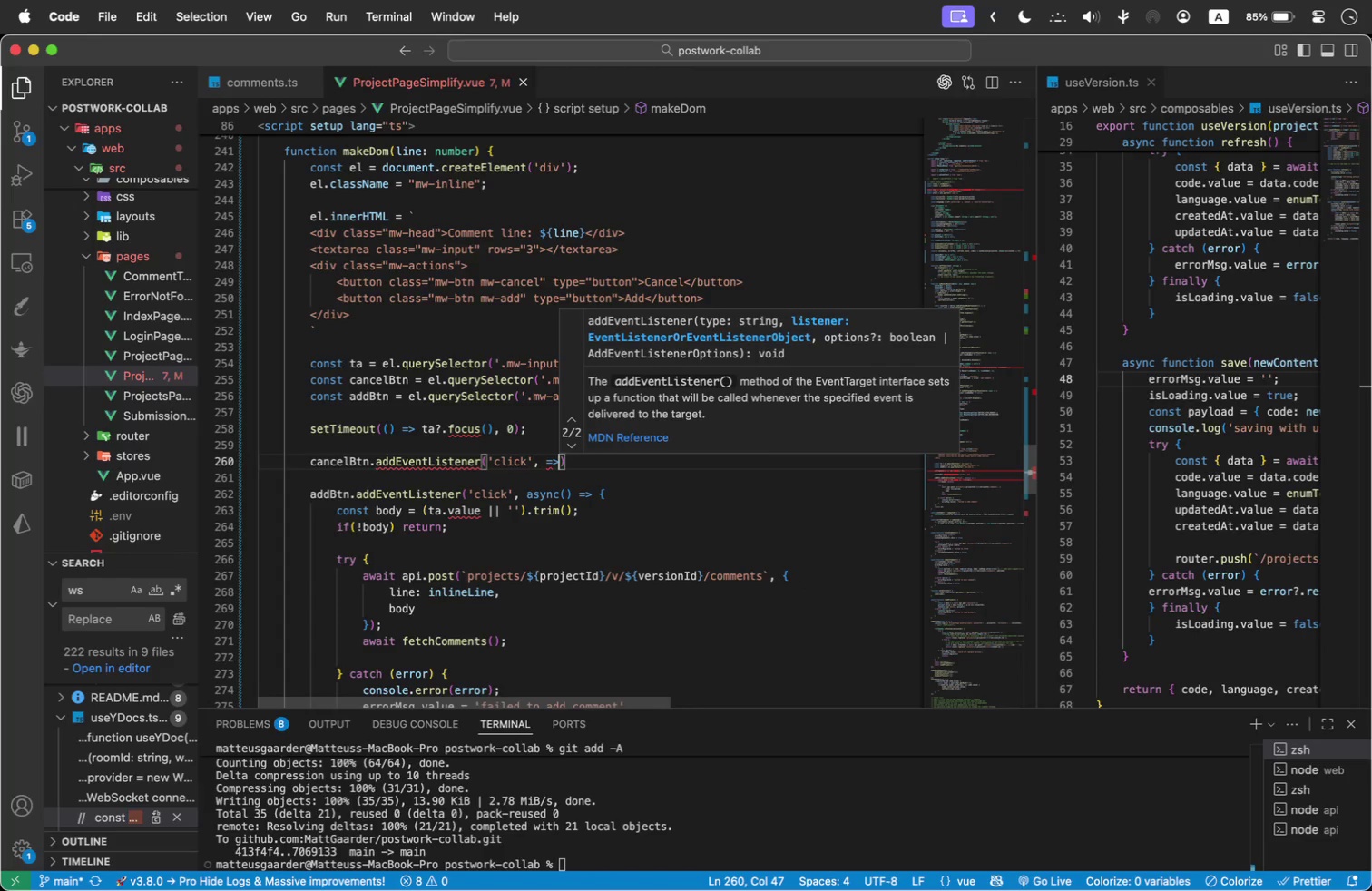 
key(Space)
 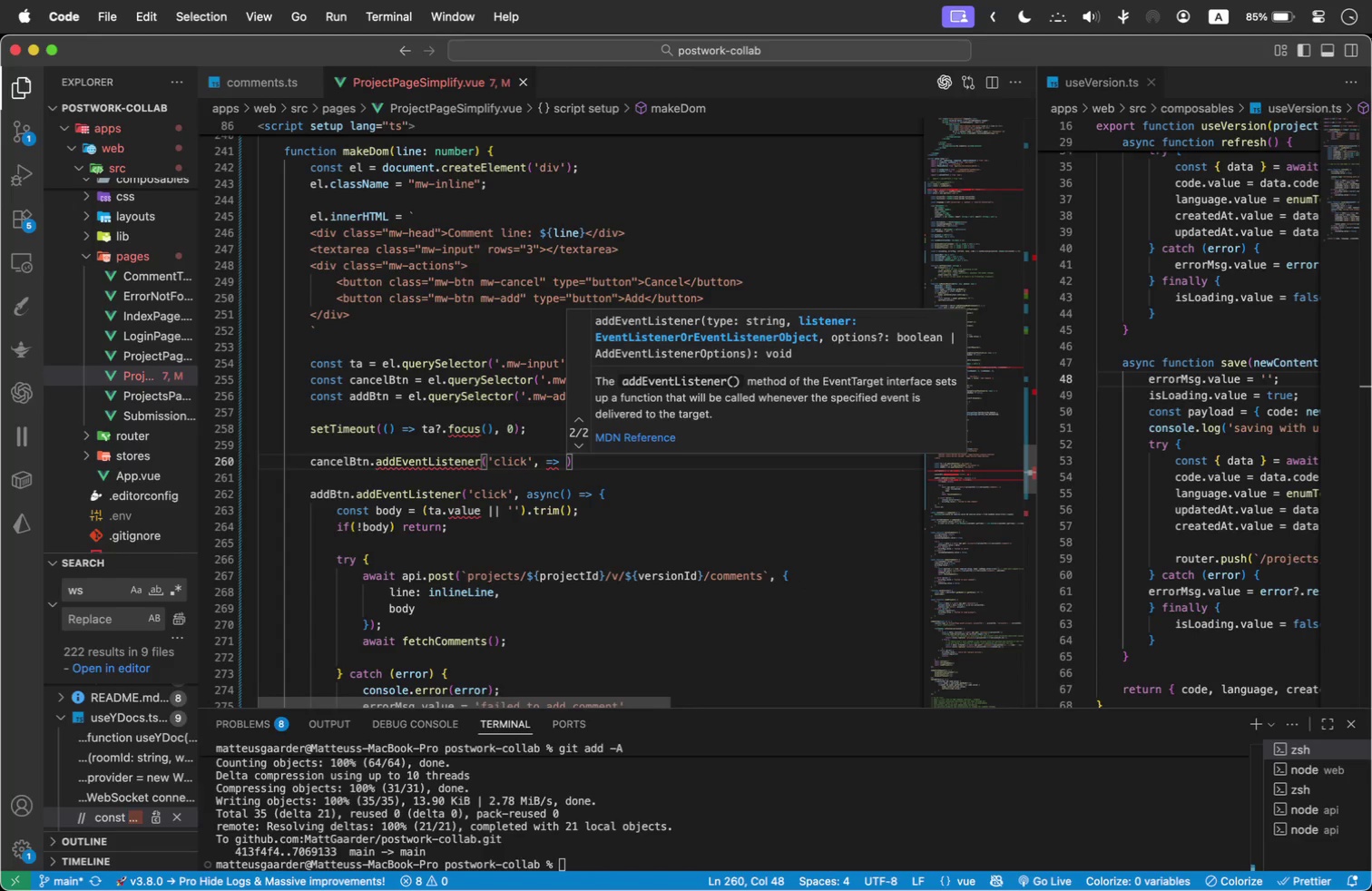 
key(Backspace)
 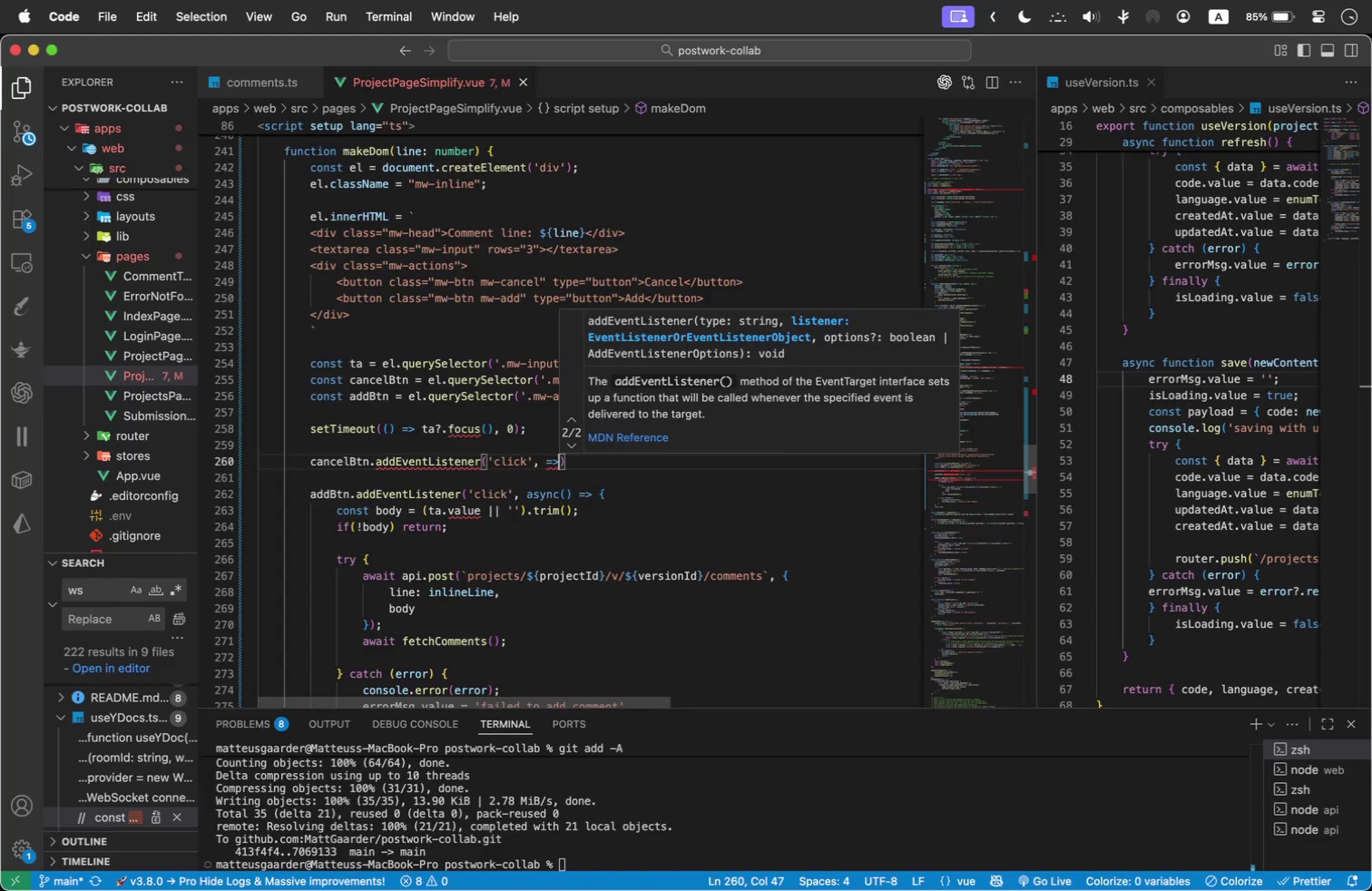 
key(Backspace)
 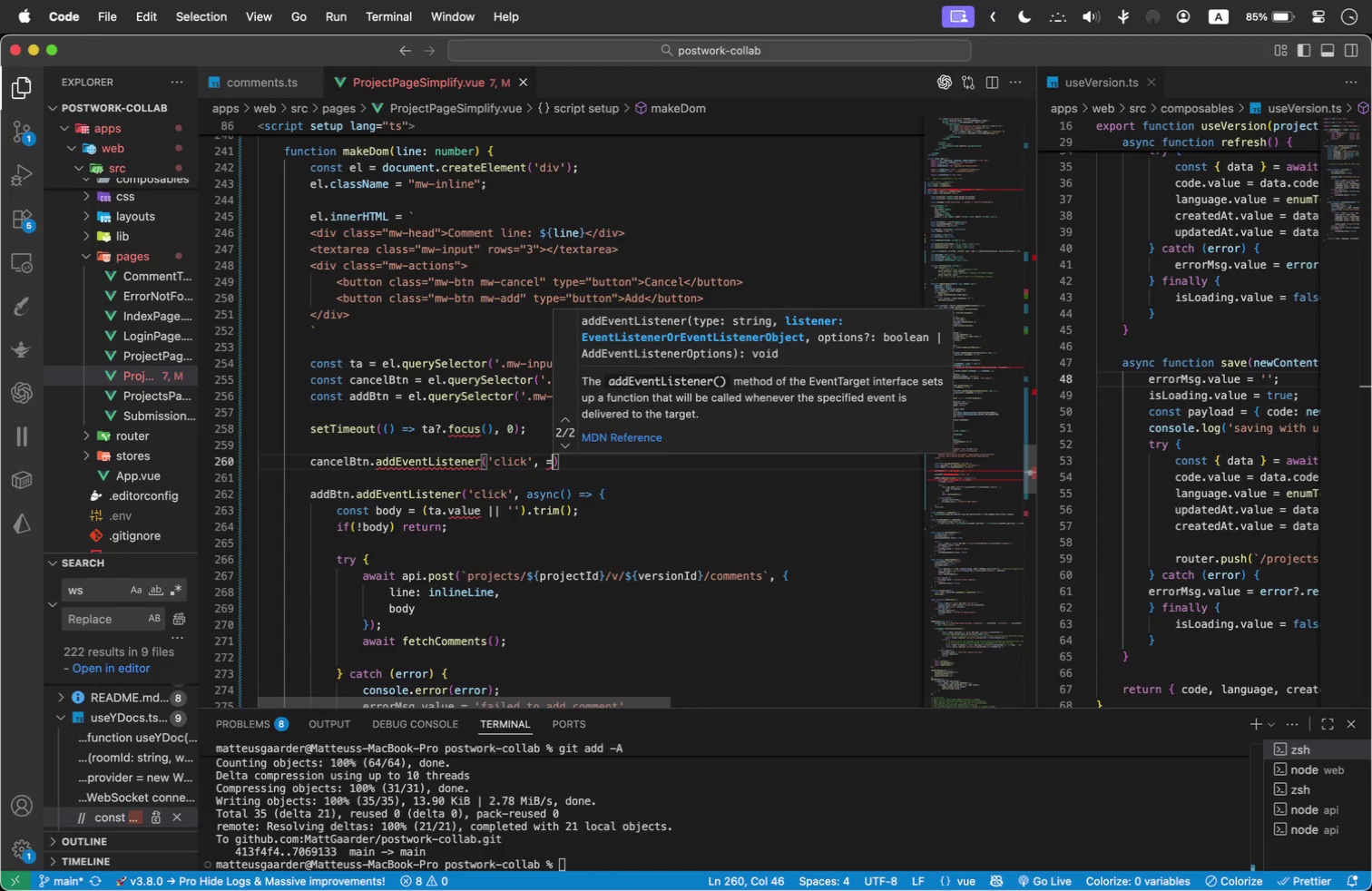 
key(Backspace)
 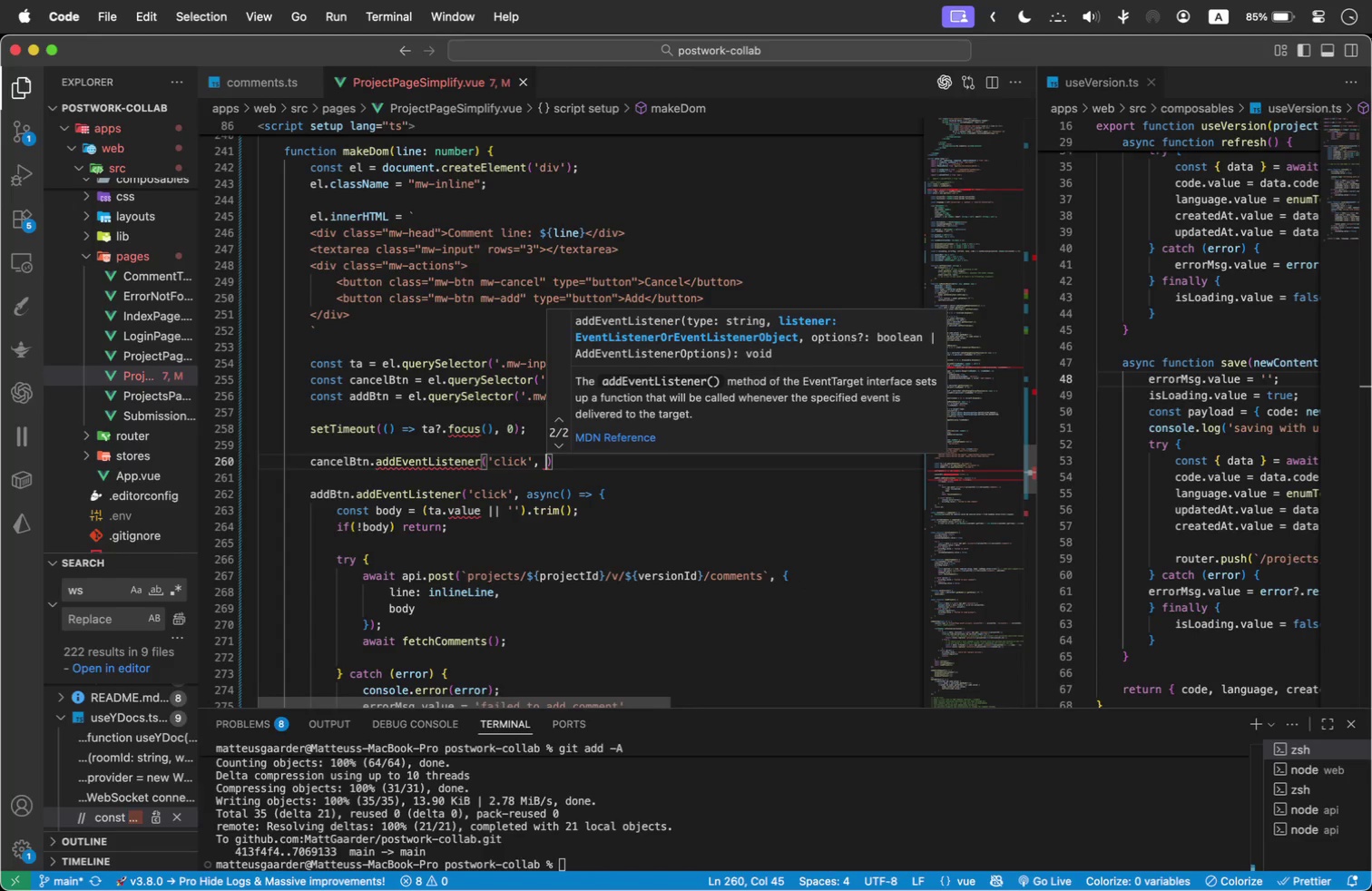 
key(Backspace)
 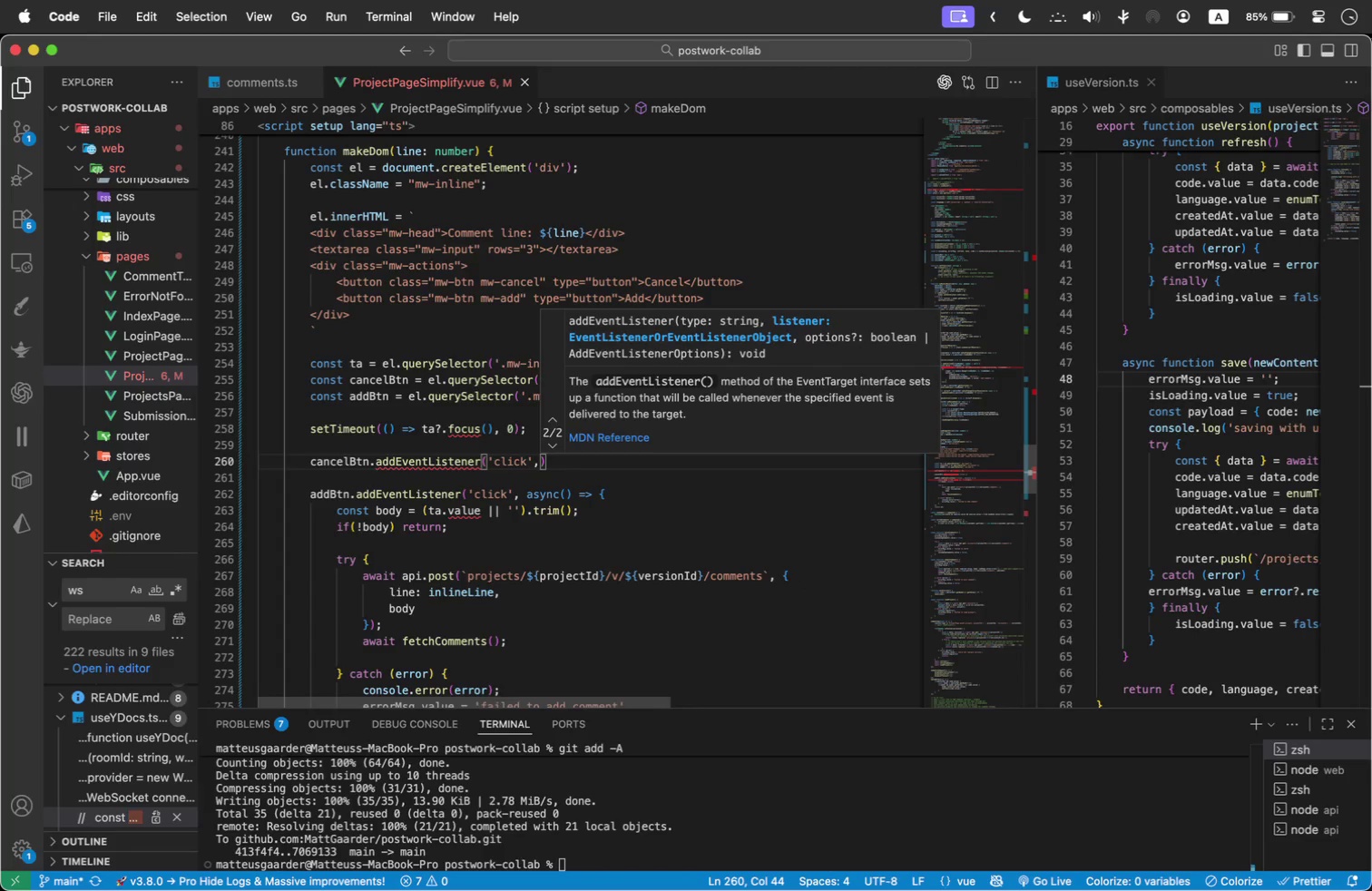 
key(Space)
 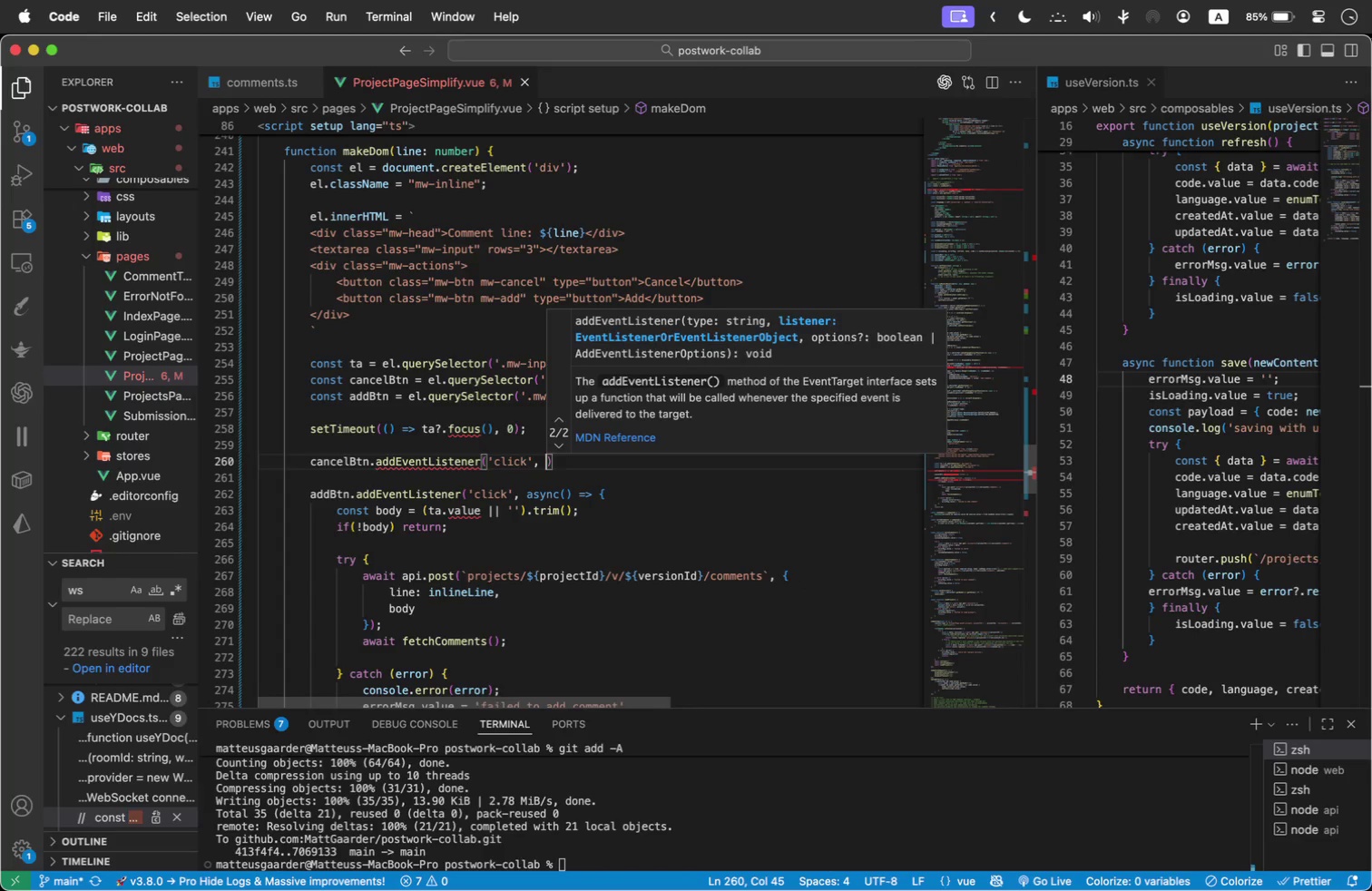 
key(Shift+9)
 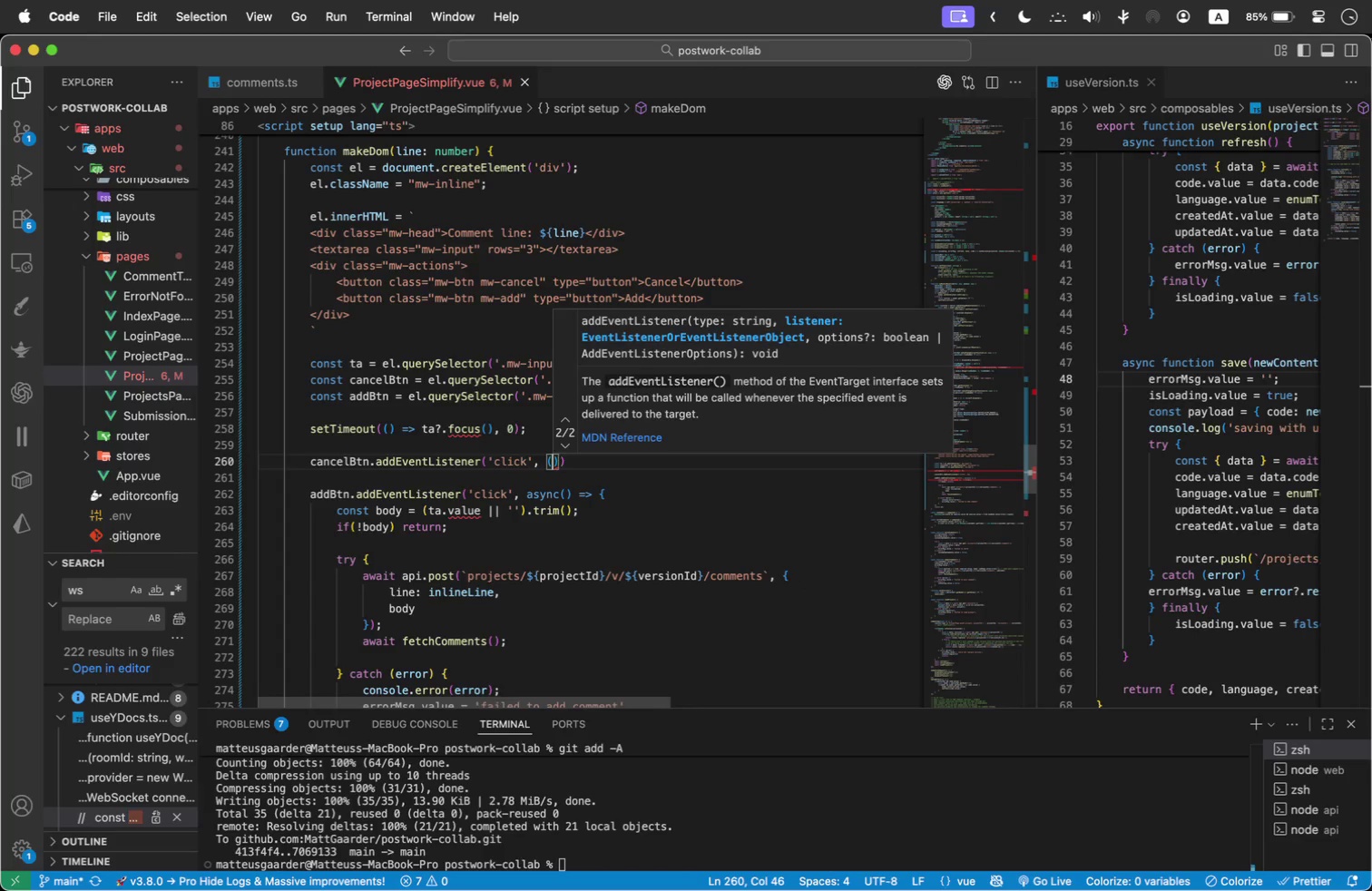 
key(ArrowRight)
 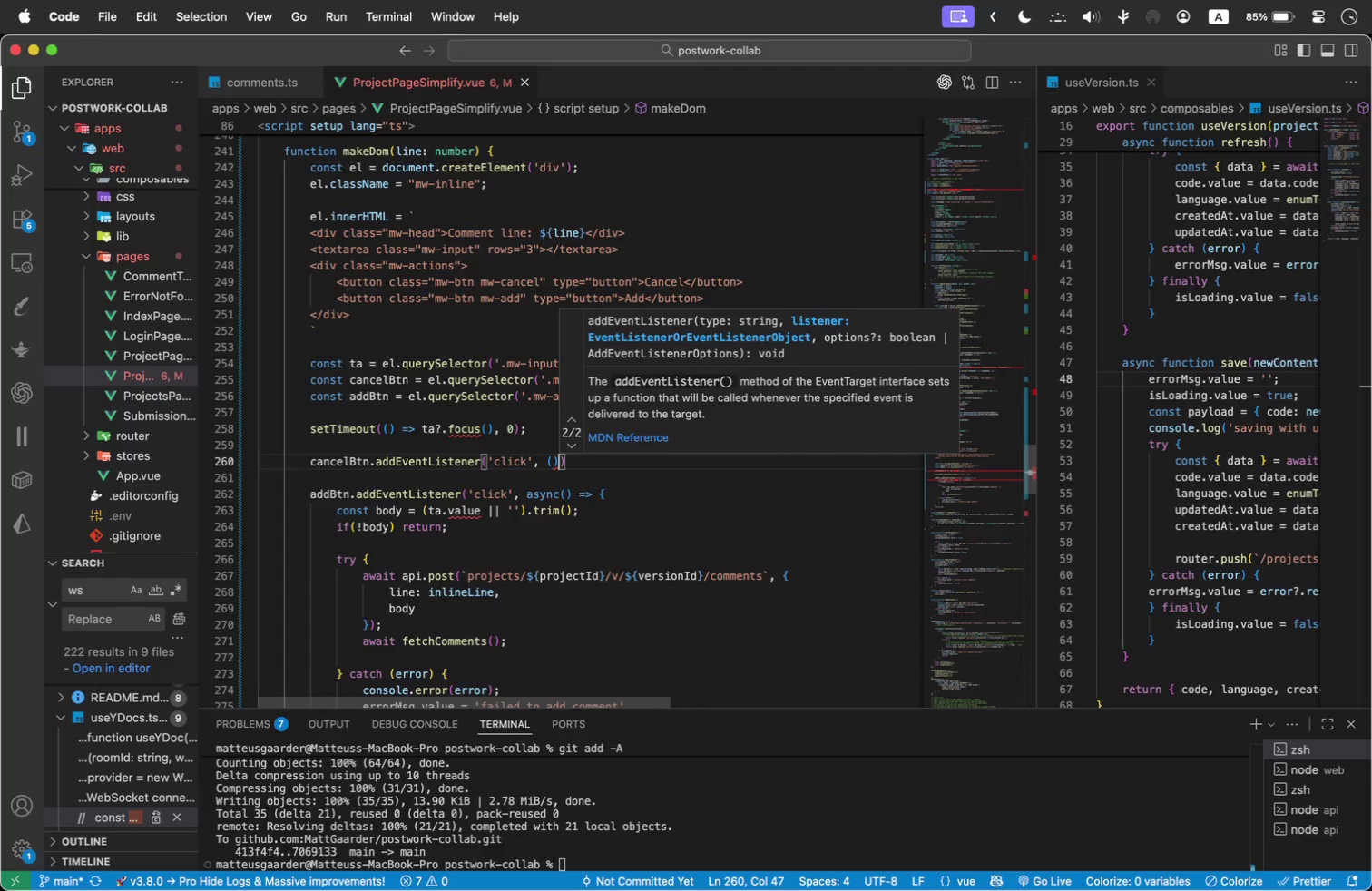 
type( => close)
 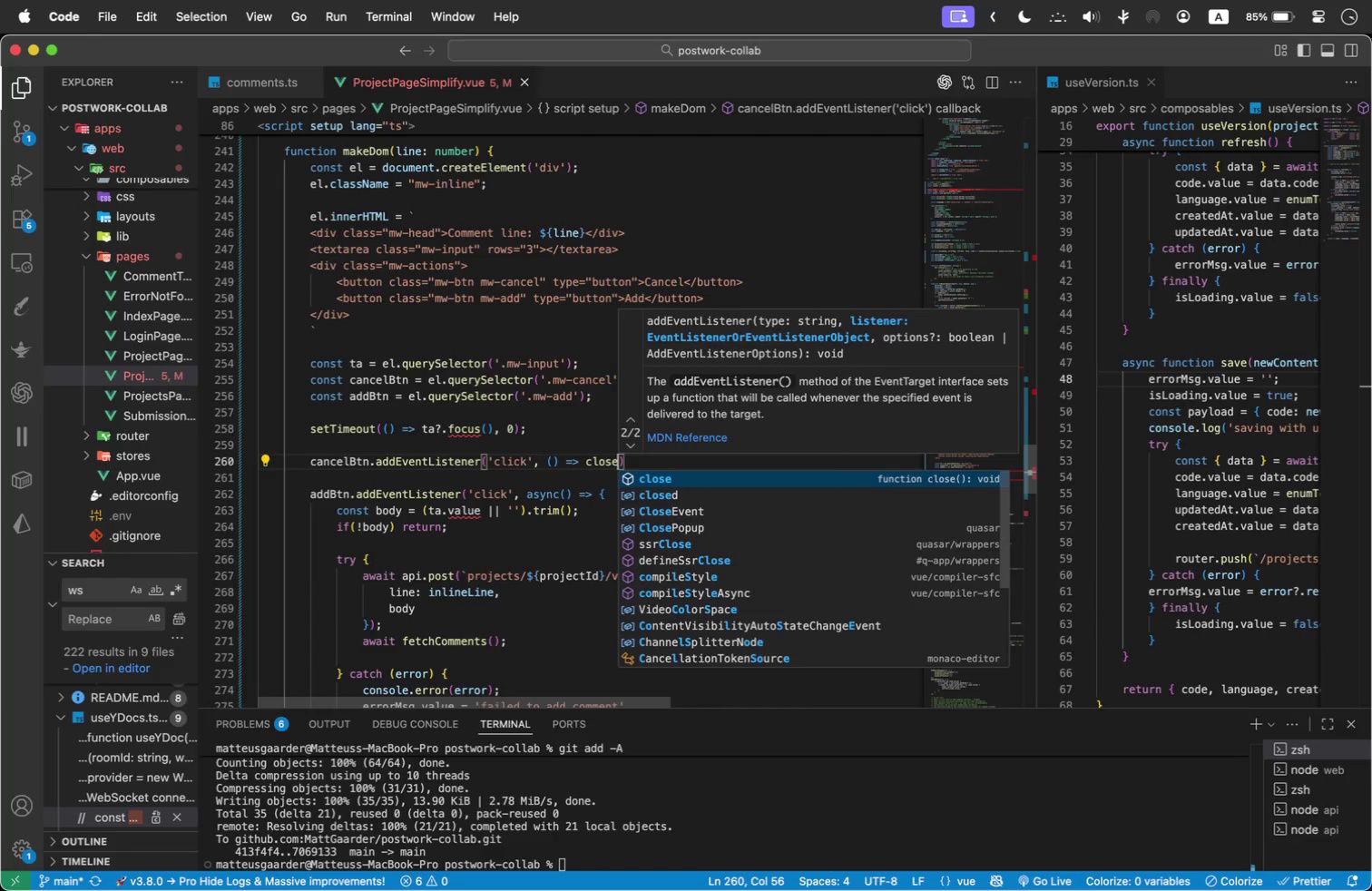 
wait(8.16)
 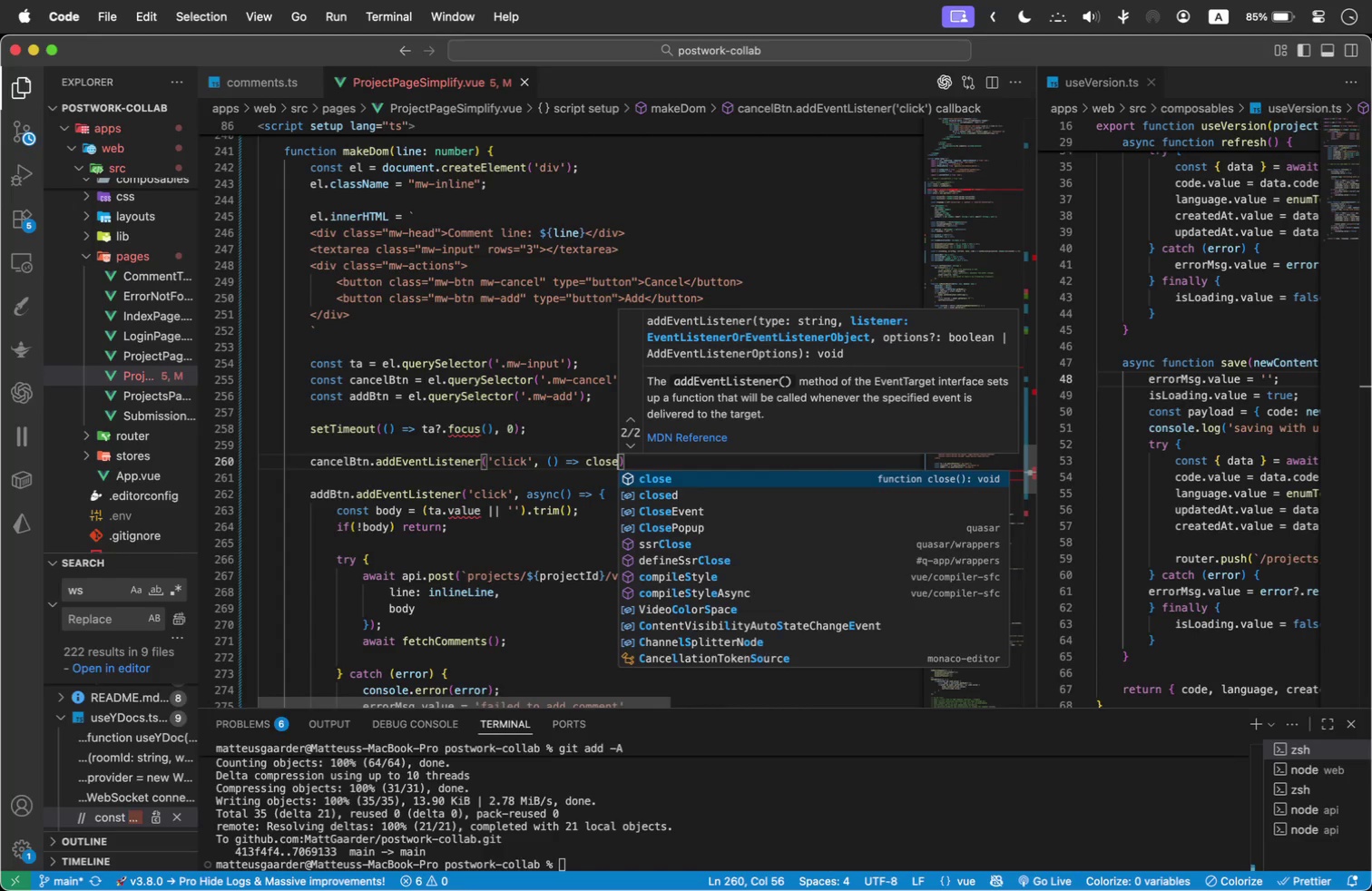 
type(Widget()
 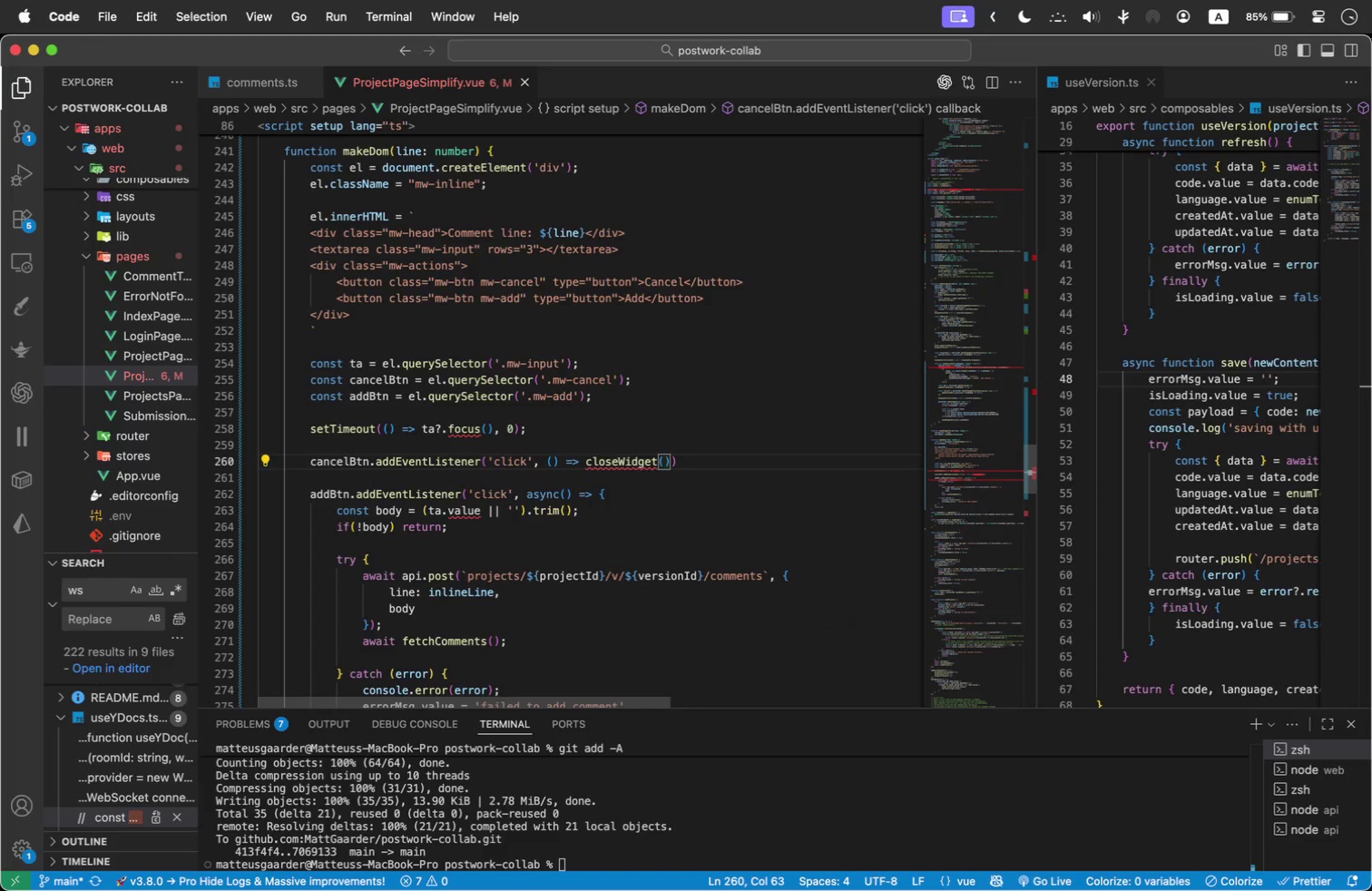 
key(ArrowRight)
 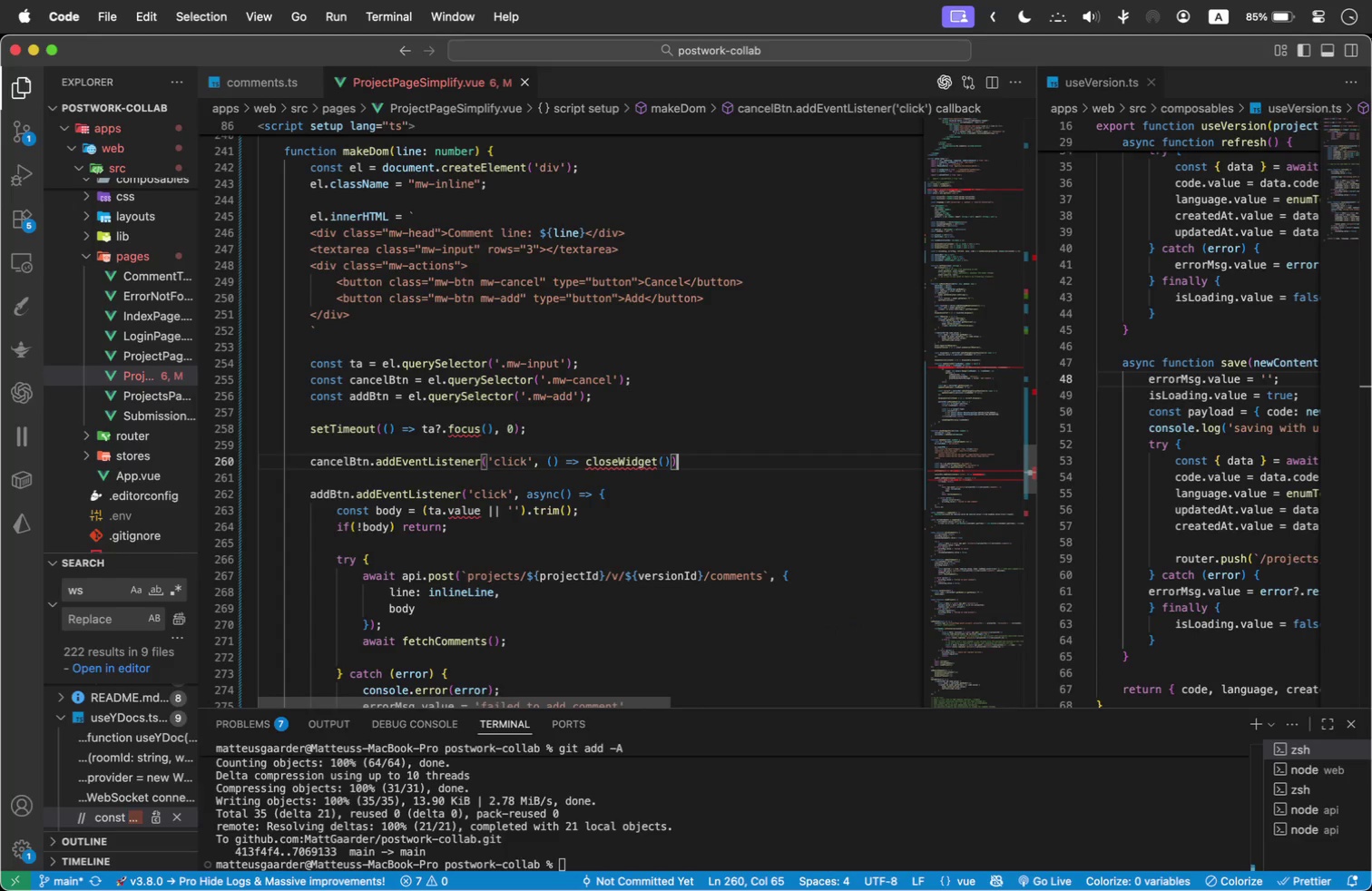 
key(ArrowRight)
 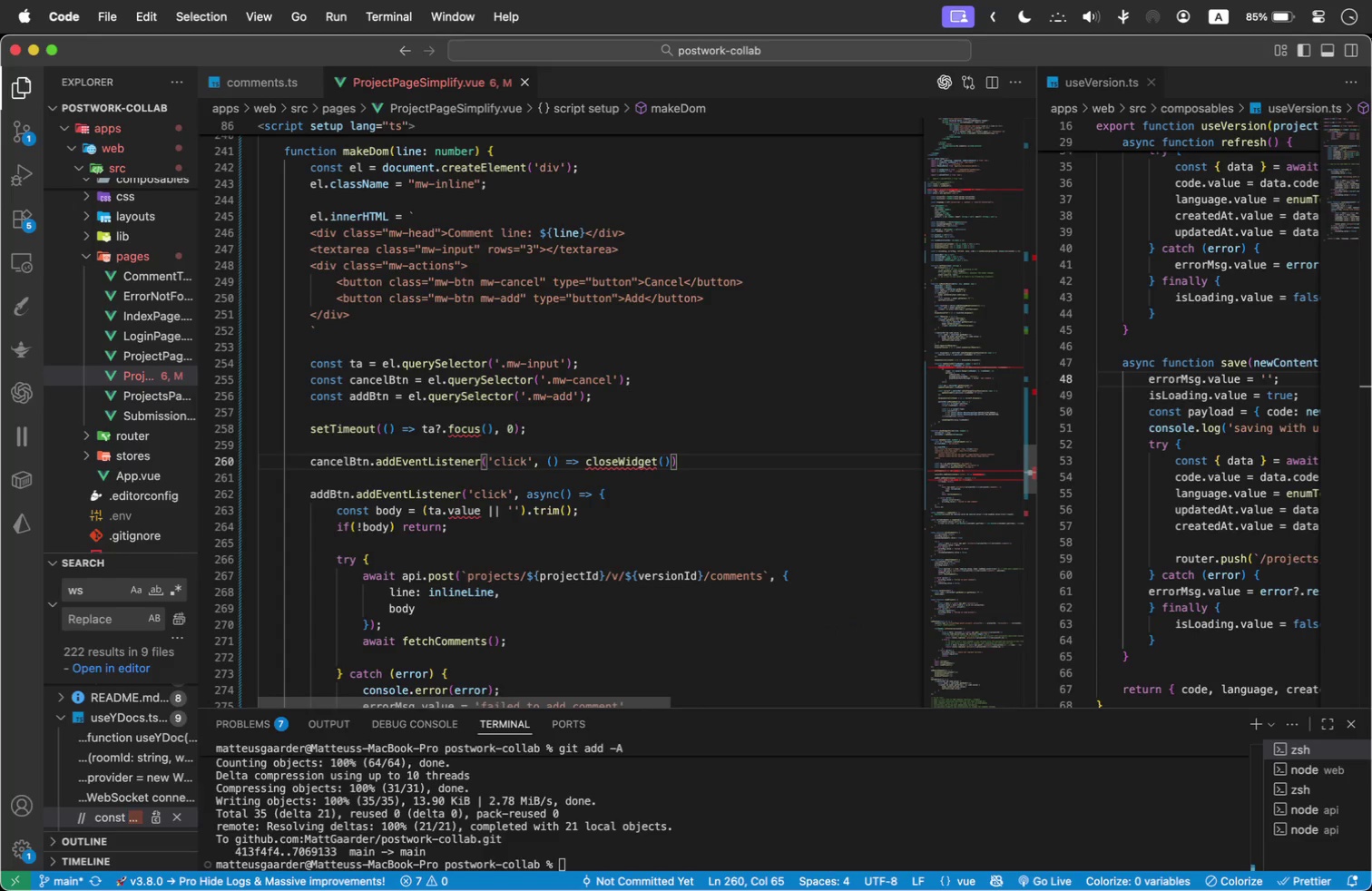 
key(Semicolon)
 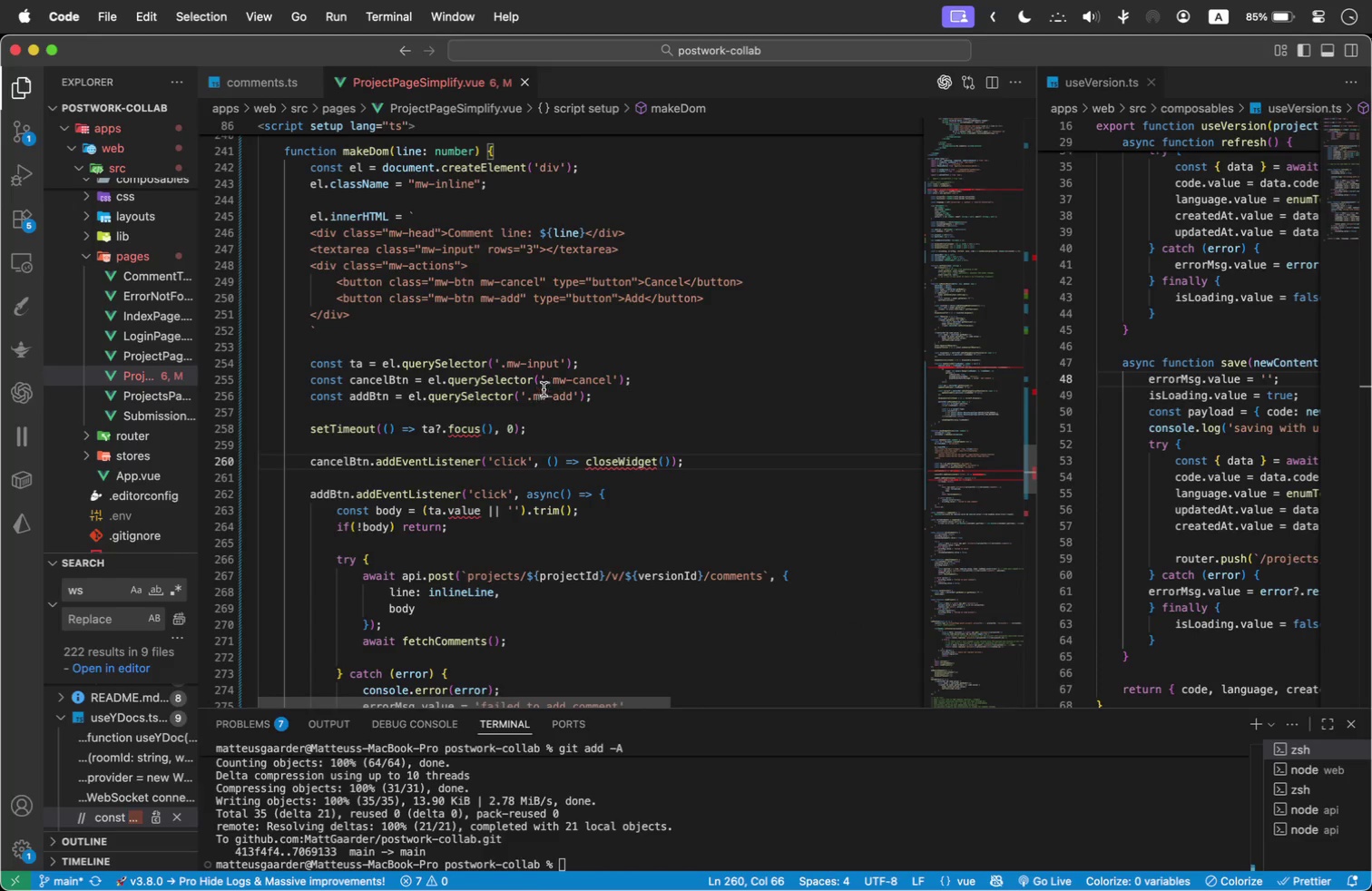 
left_click_drag(start_coordinate=[668, 376], to_coordinate=[238, 378])
 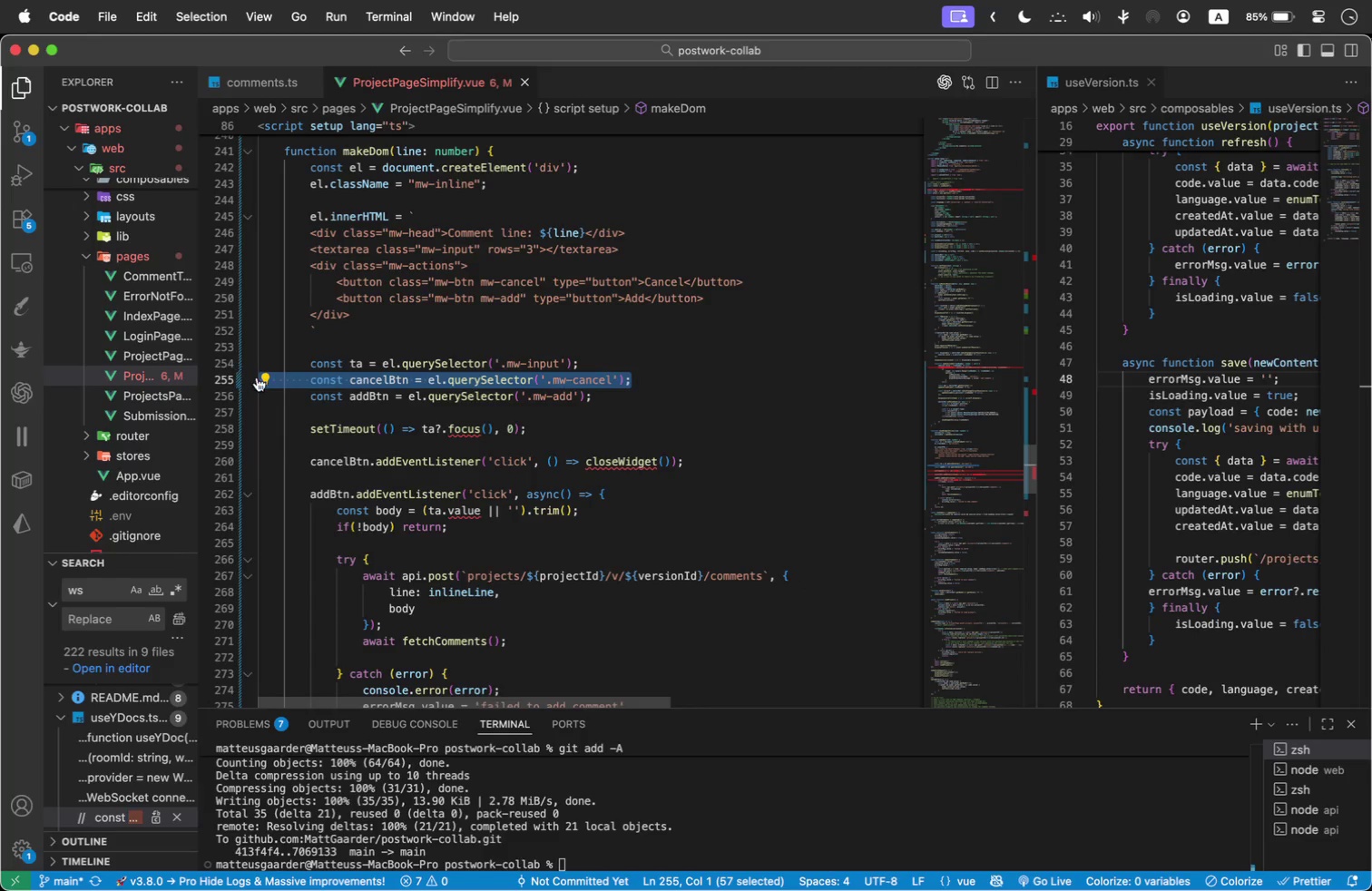 
key(Meta+Slash)
 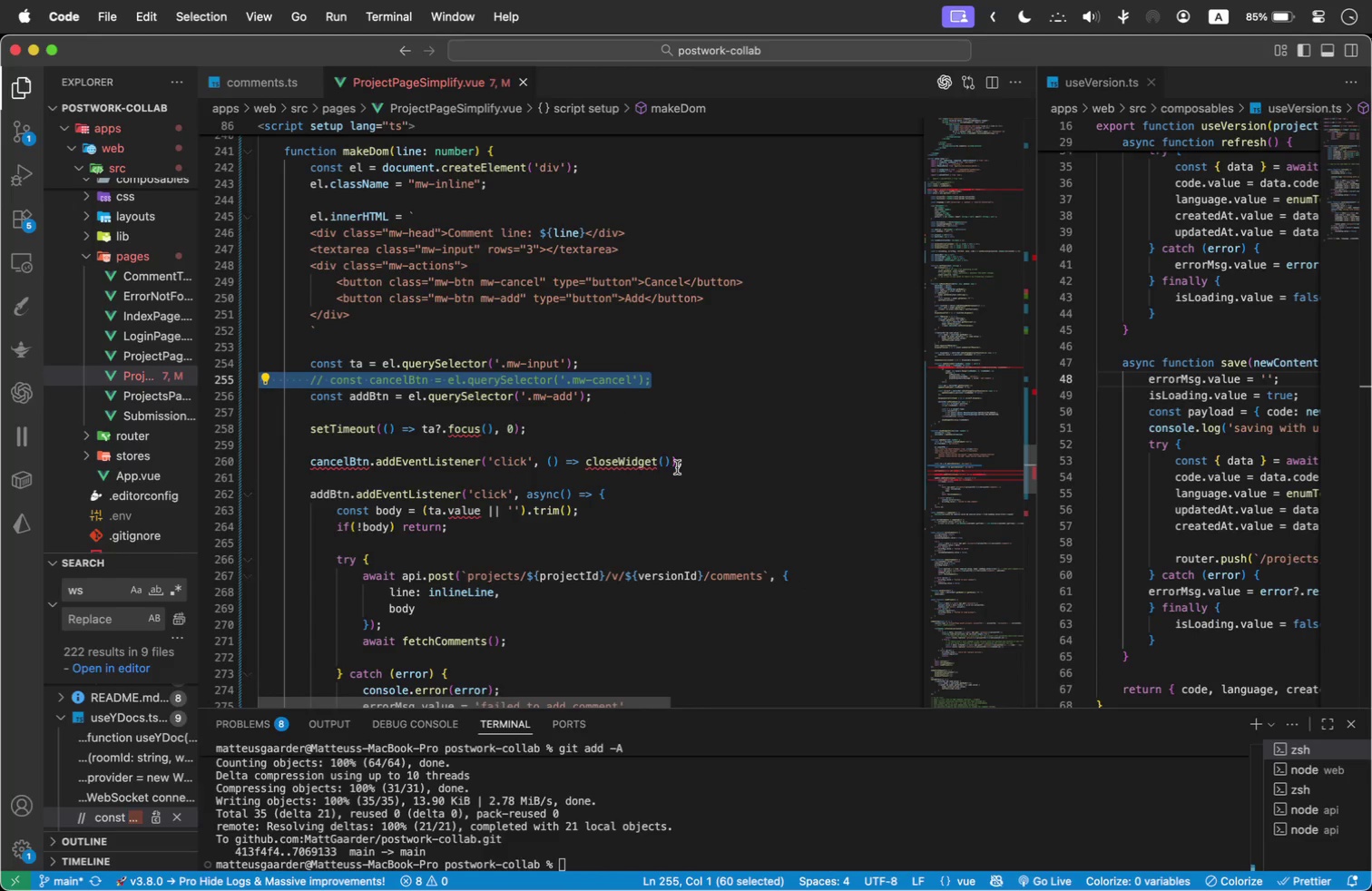 
left_click_drag(start_coordinate=[722, 463], to_coordinate=[235, 459])
 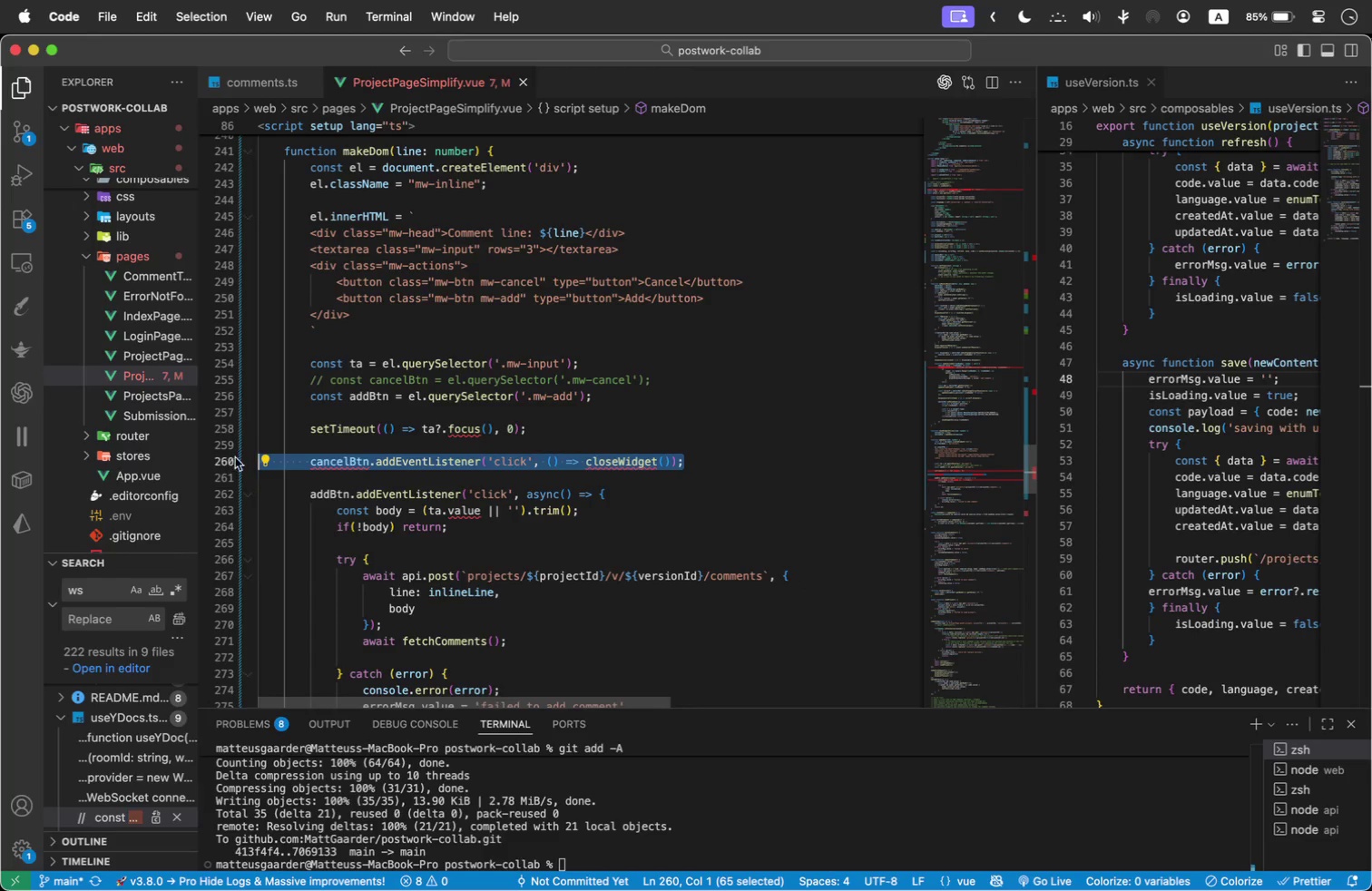 
key(Meta+Slash)
 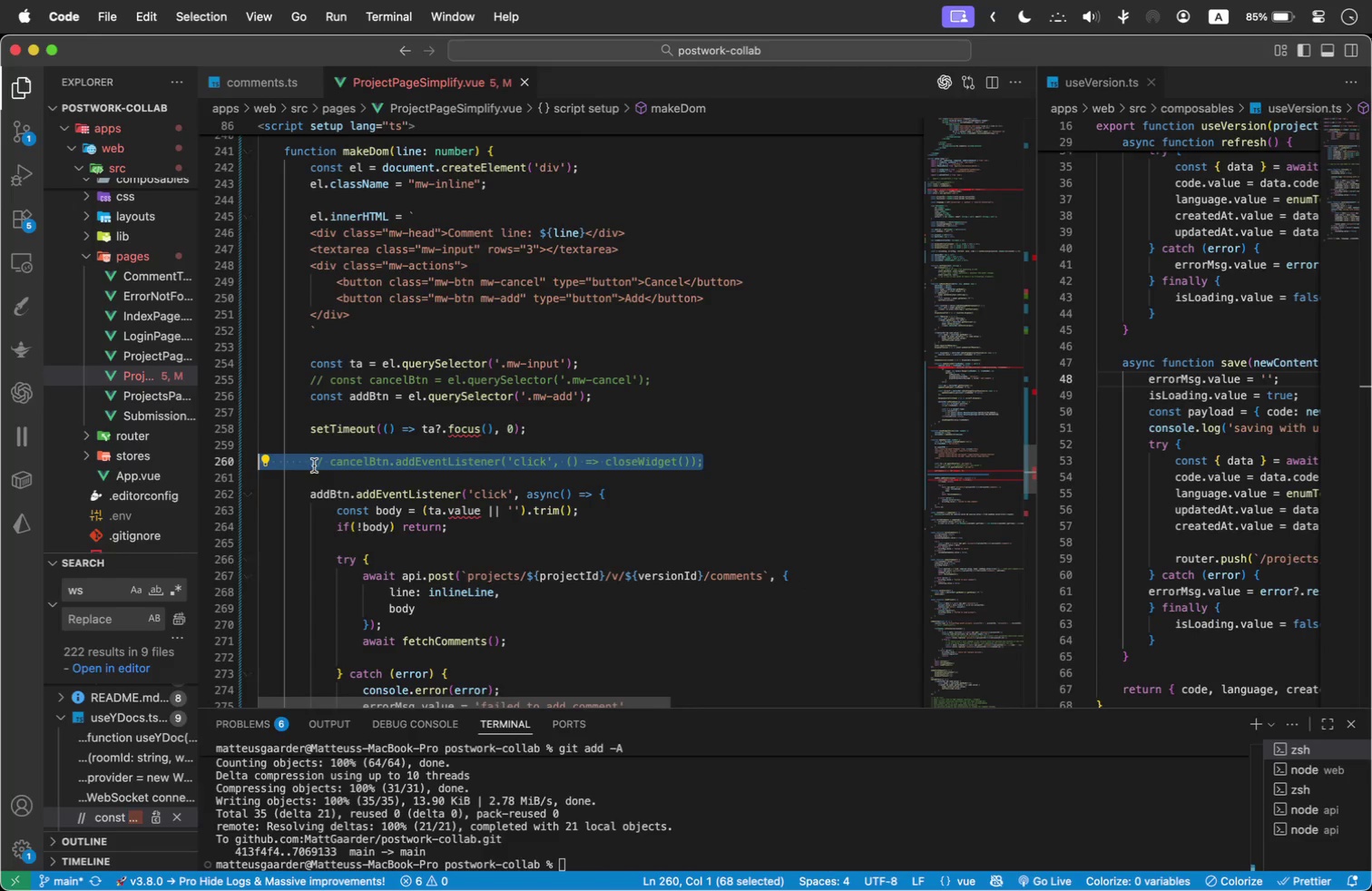 
left_click([582, 517])
 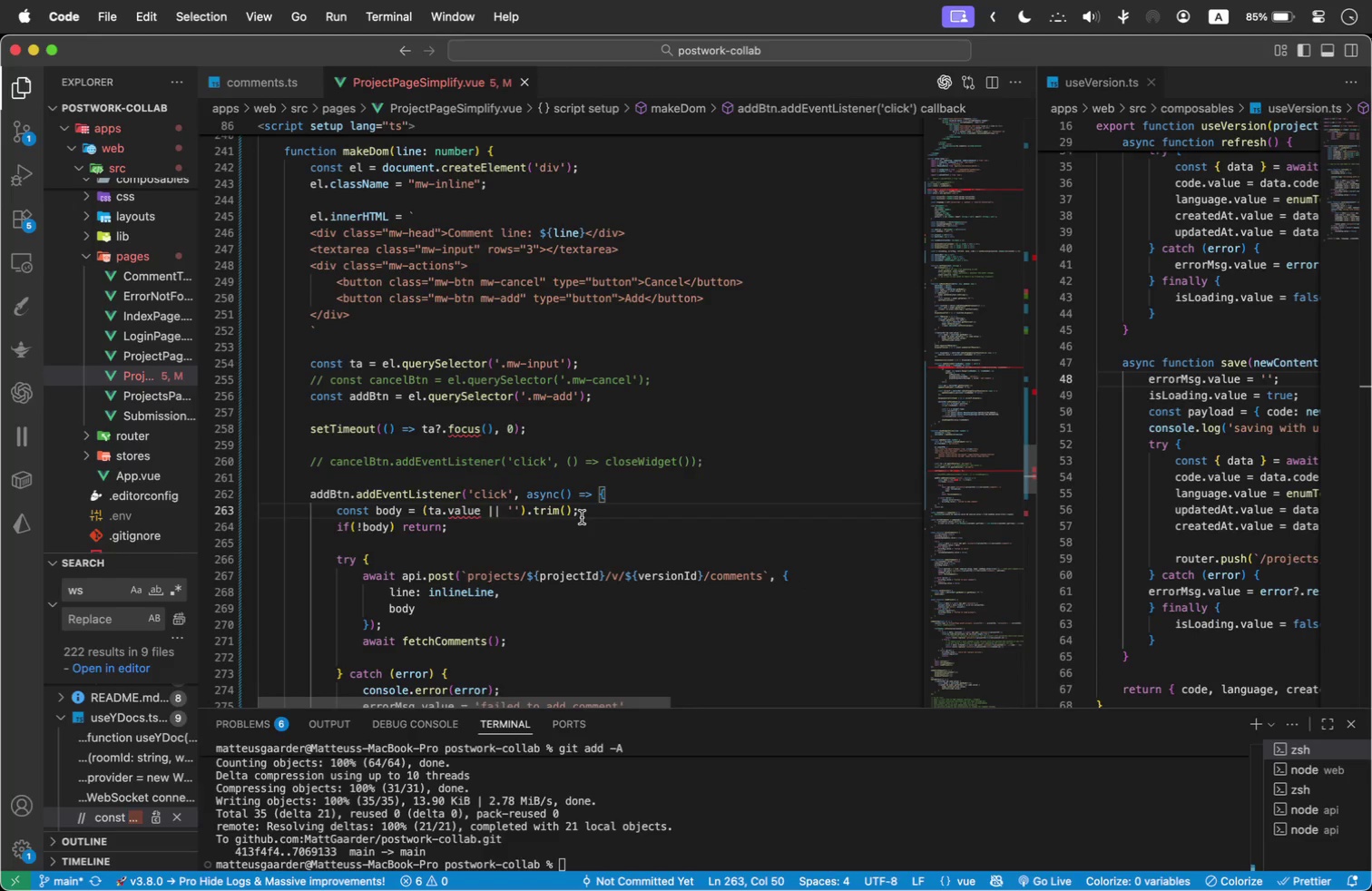 
scroll: coordinate [582, 517], scroll_direction: down, amount: 1.0
 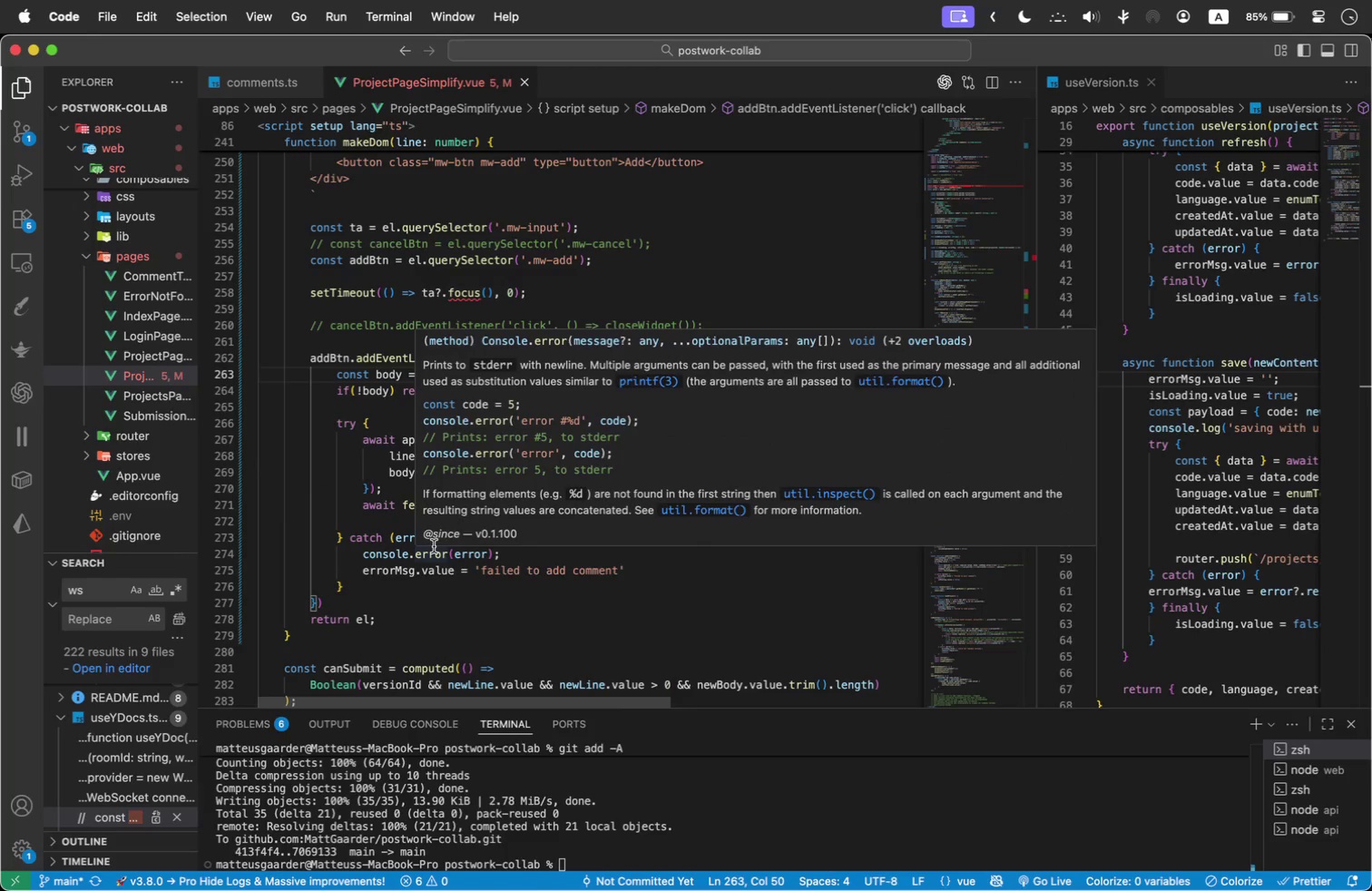 
left_click([660, 593])
 